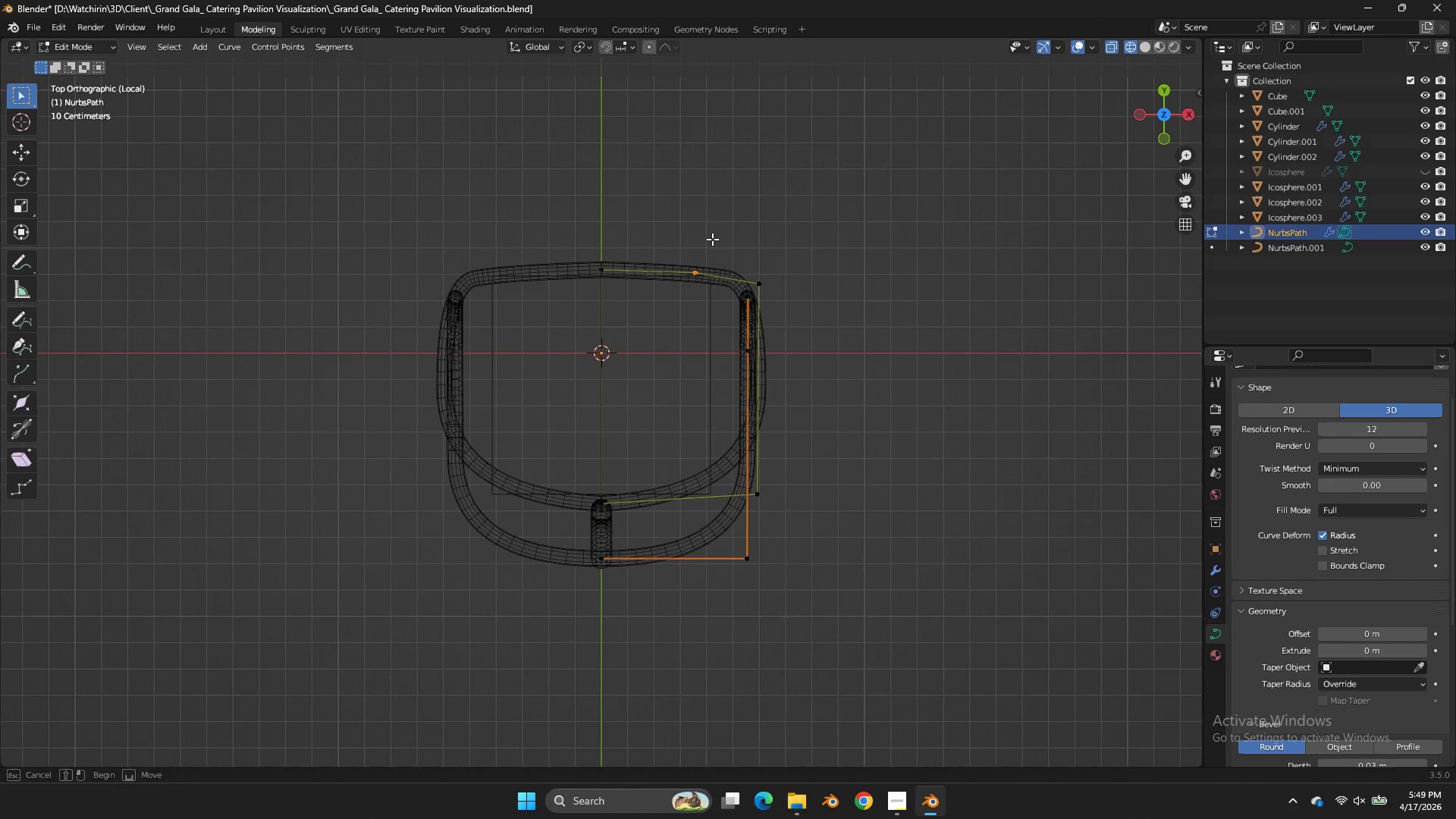 
left_click_drag(start_coordinate=[717, 235], to_coordinate=[557, 297])
 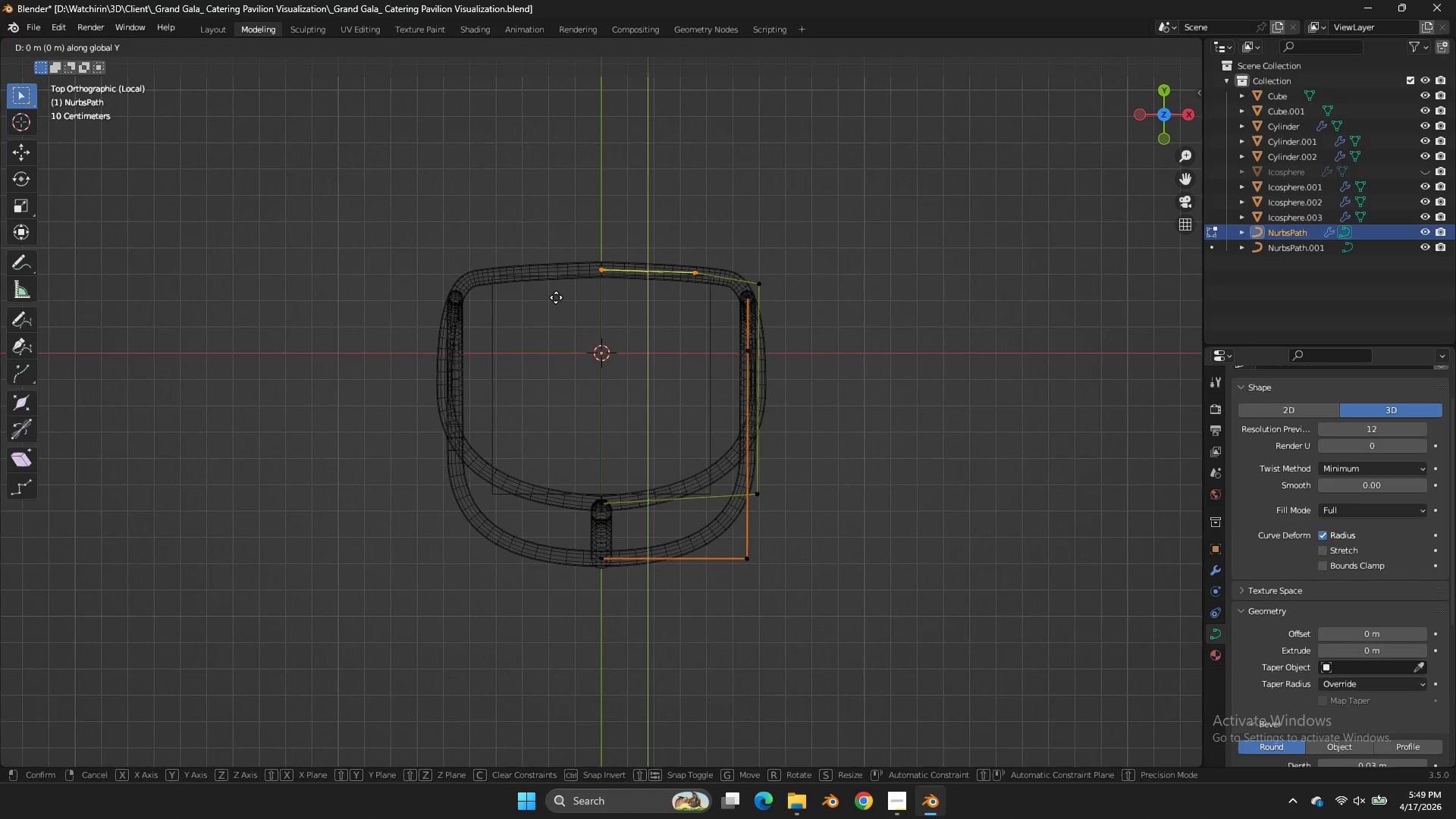 
hold_key(key=ShiftLeft, duration=0.86)
left_click([541, 364])
 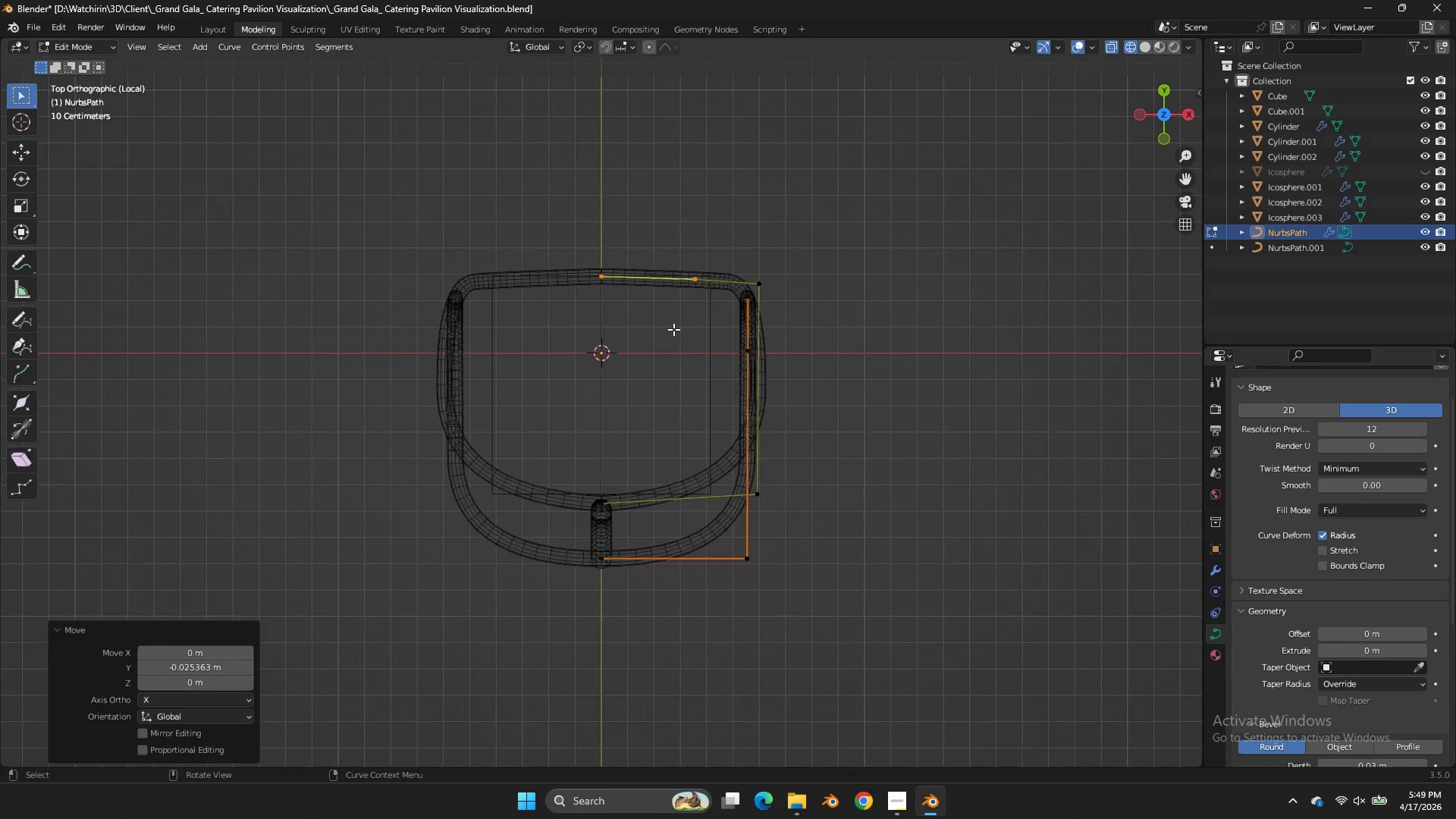 
key(Tab)
 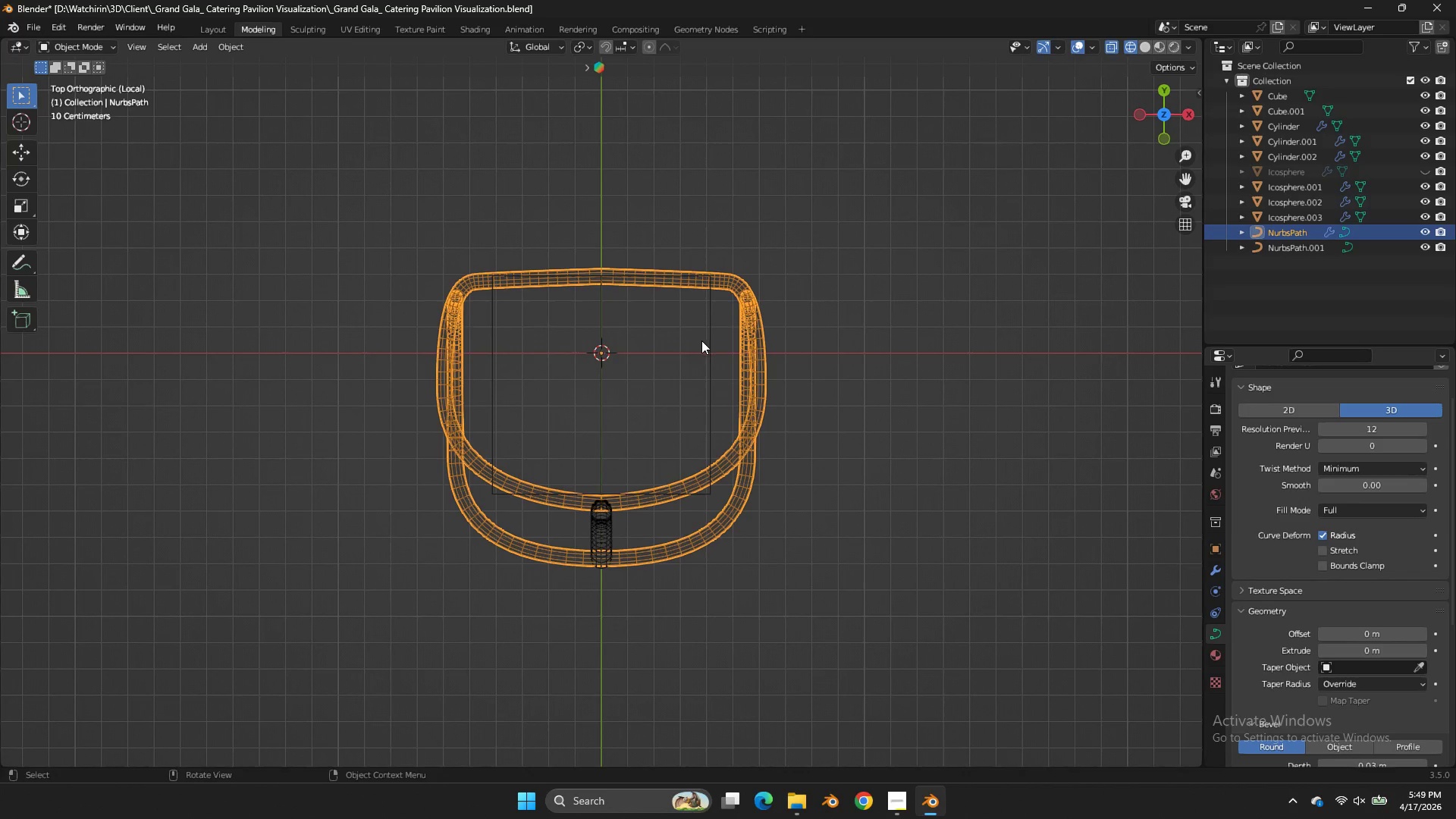 
left_click([701, 340])
 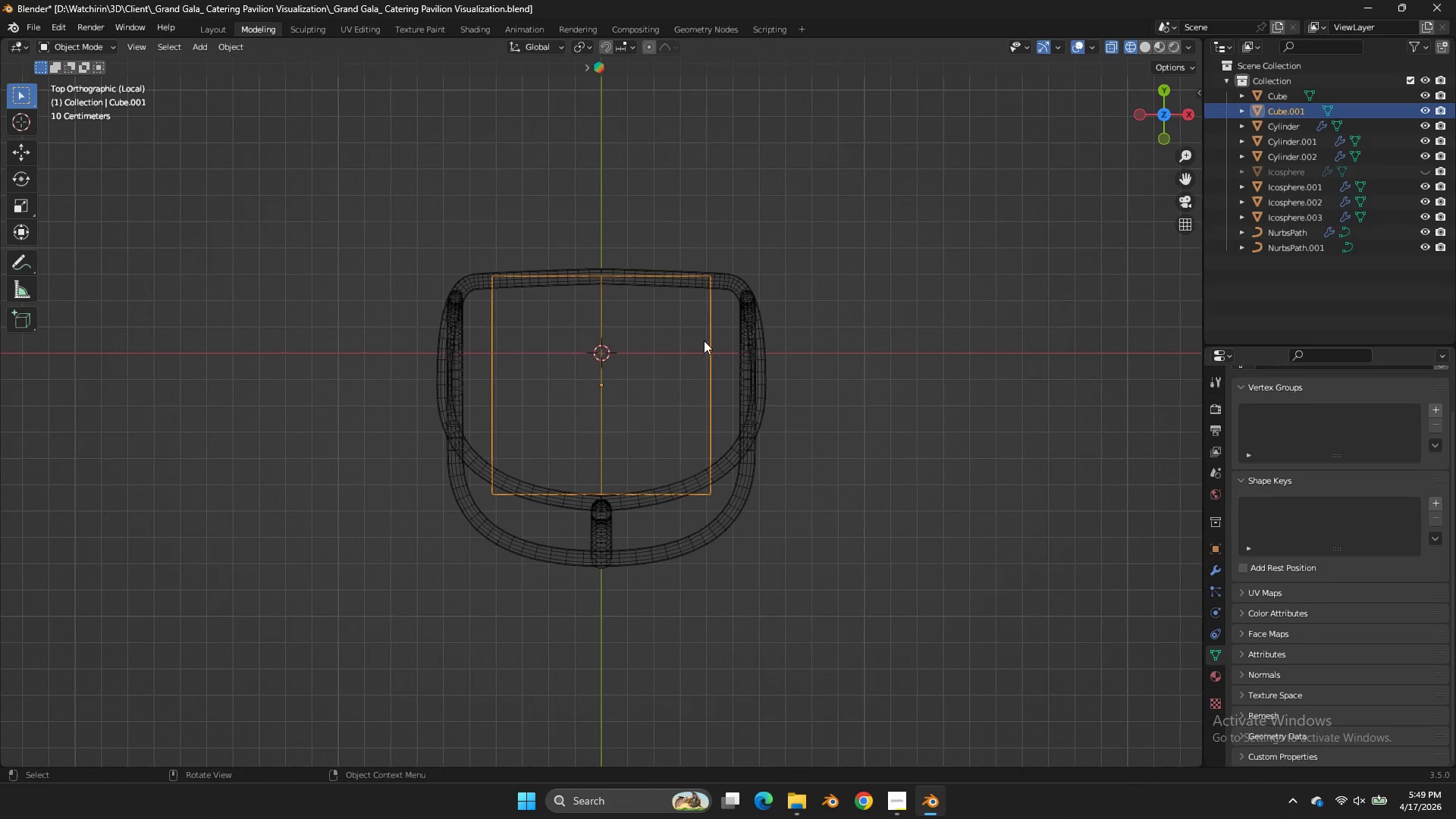 
key(Tab)
type(gx)
 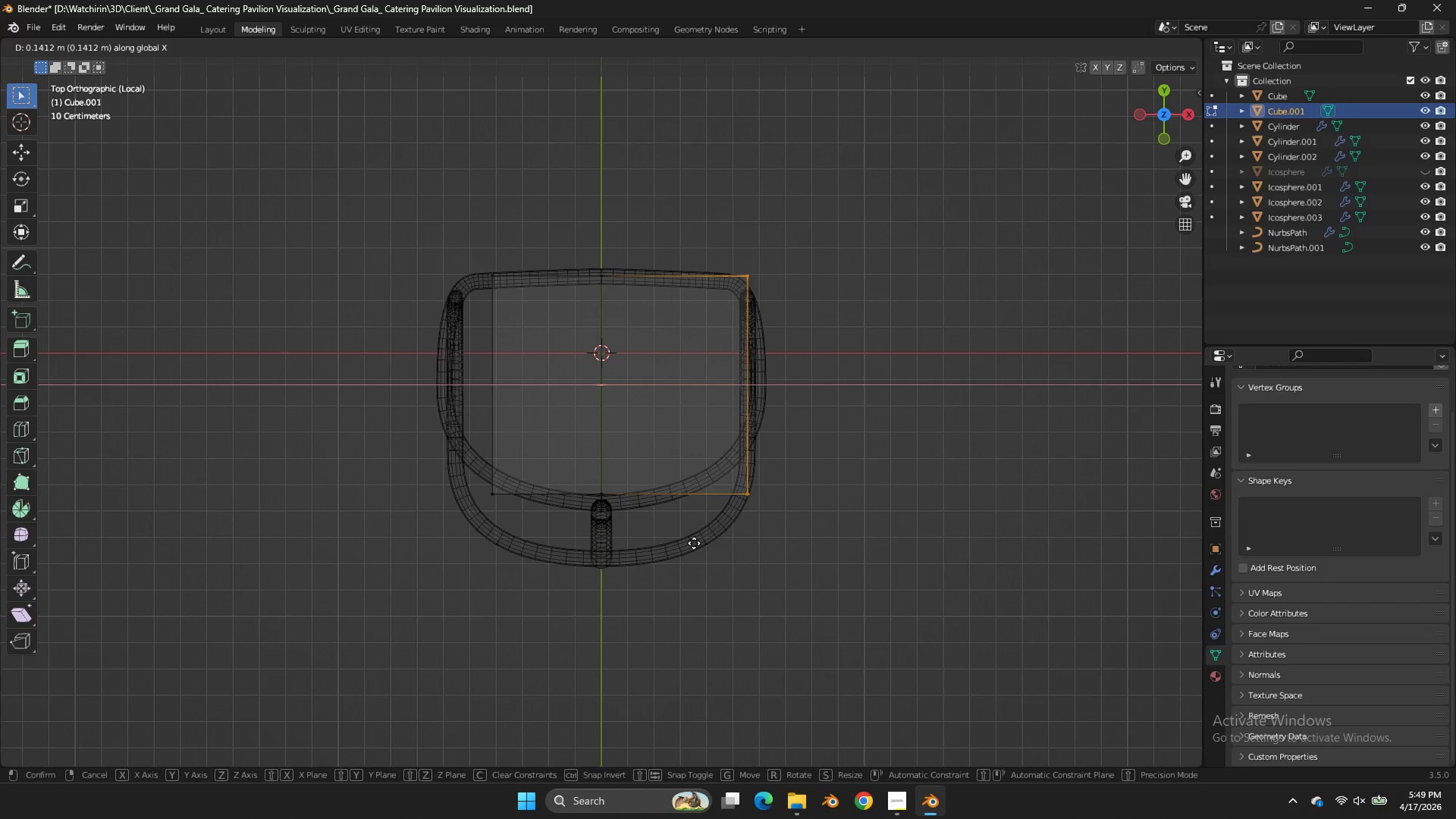 
left_click_drag(start_coordinate=[755, 238], to_coordinate=[427, 296])
 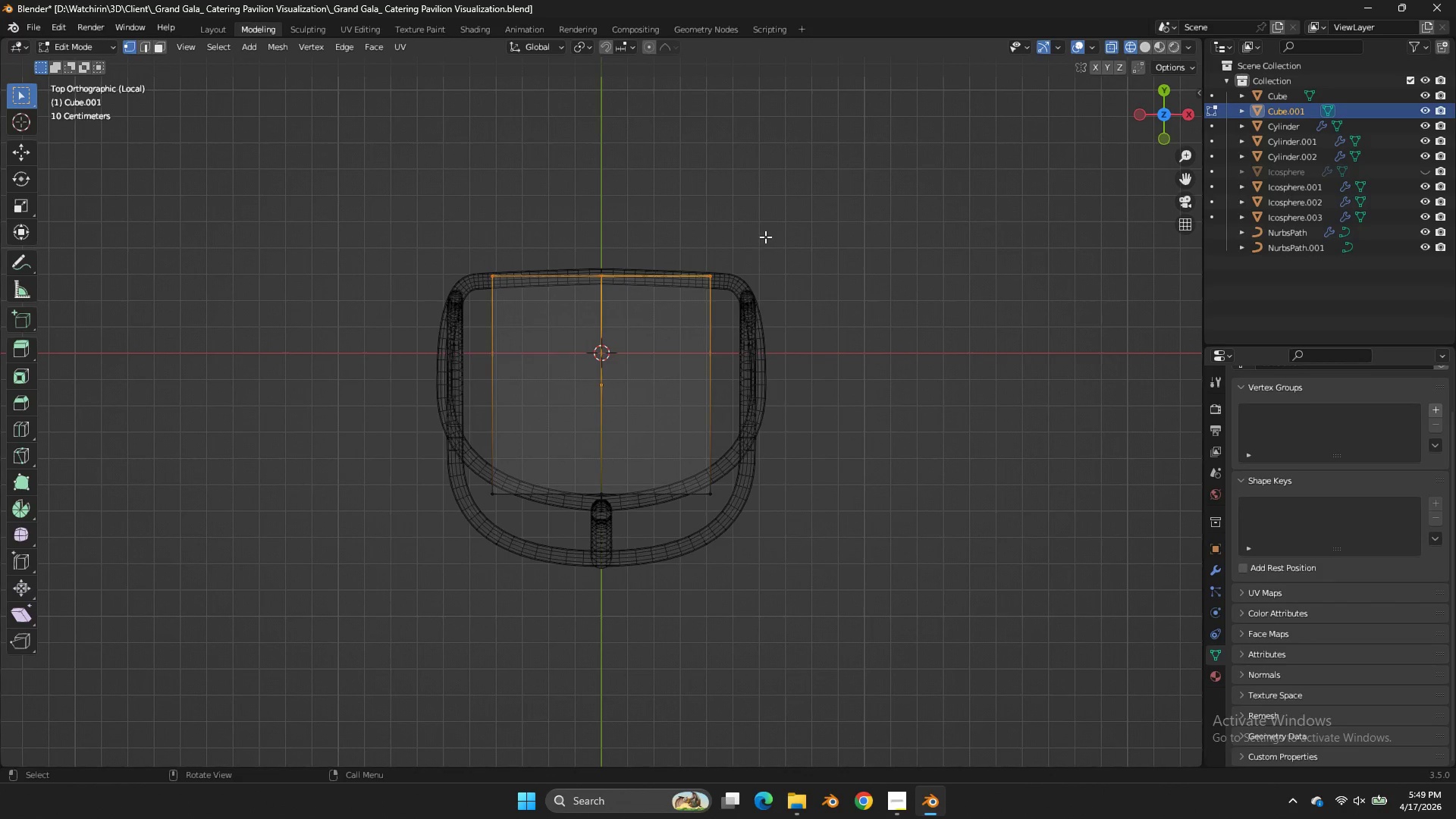 
left_click_drag(start_coordinate=[765, 237], to_coordinate=[657, 545])
 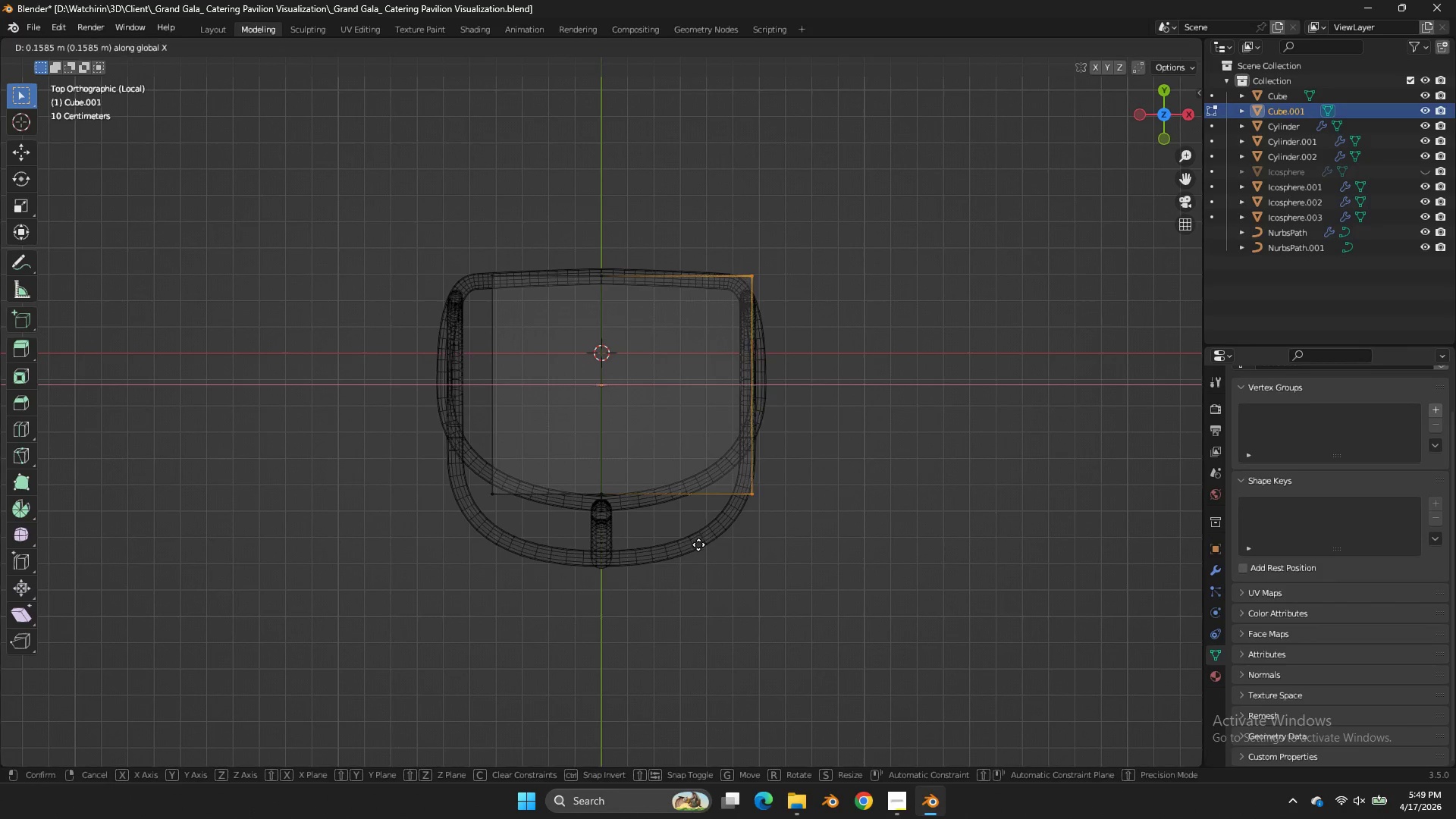 
left_click([701, 547])
 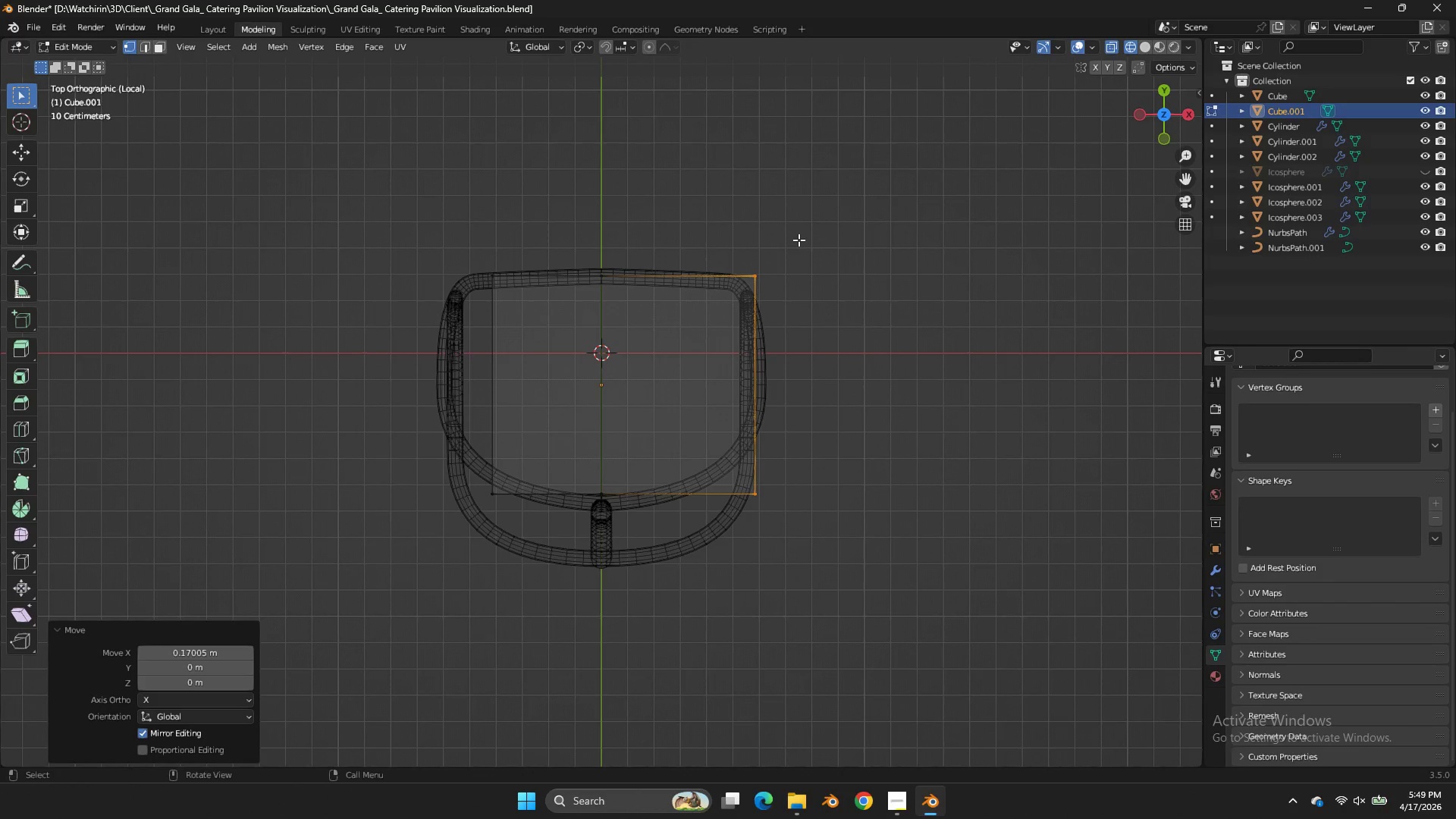 
scroll: coordinate [799, 240], scroll_direction: up, amount: 1.0
 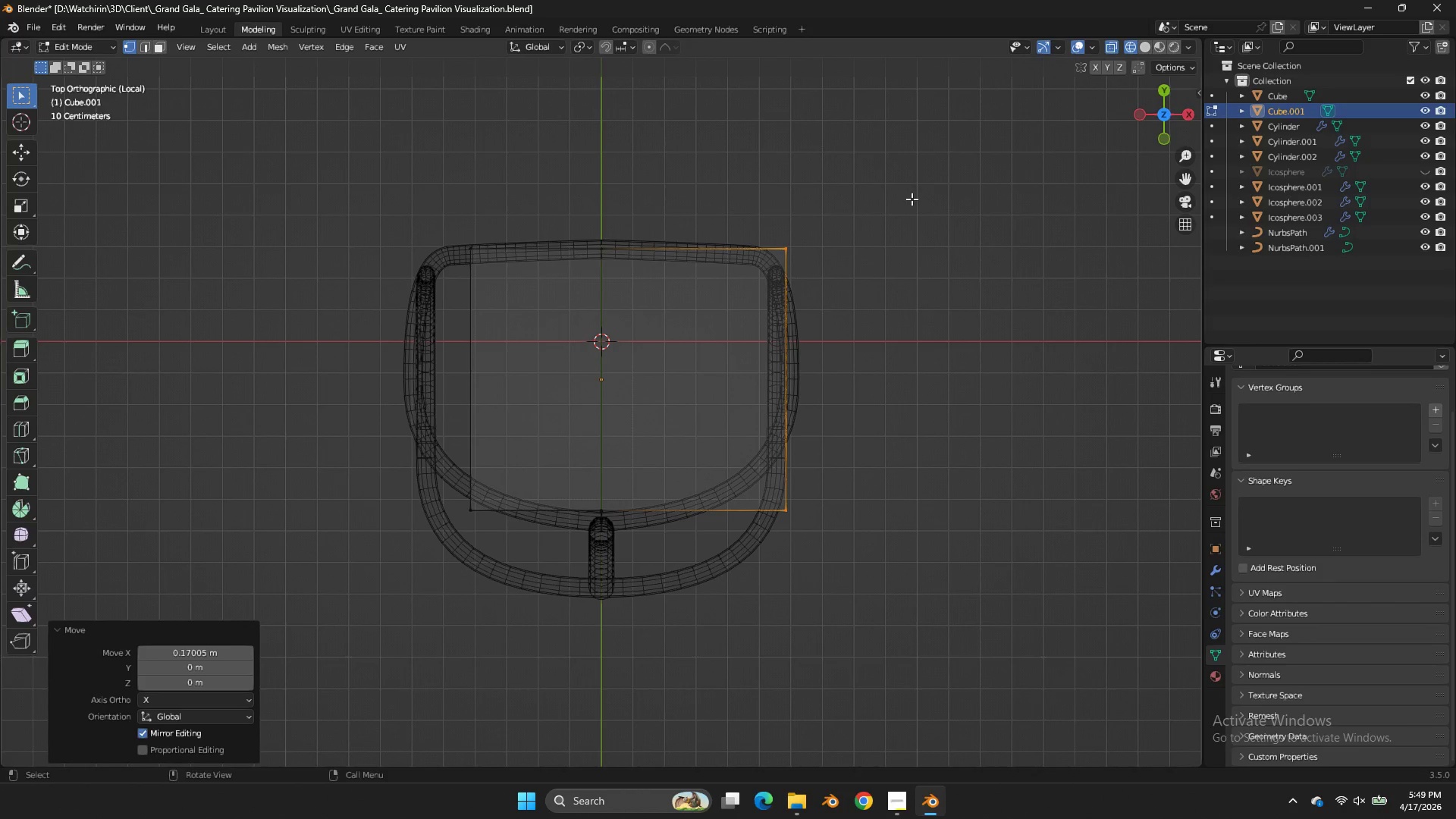 
key(Control+B)
 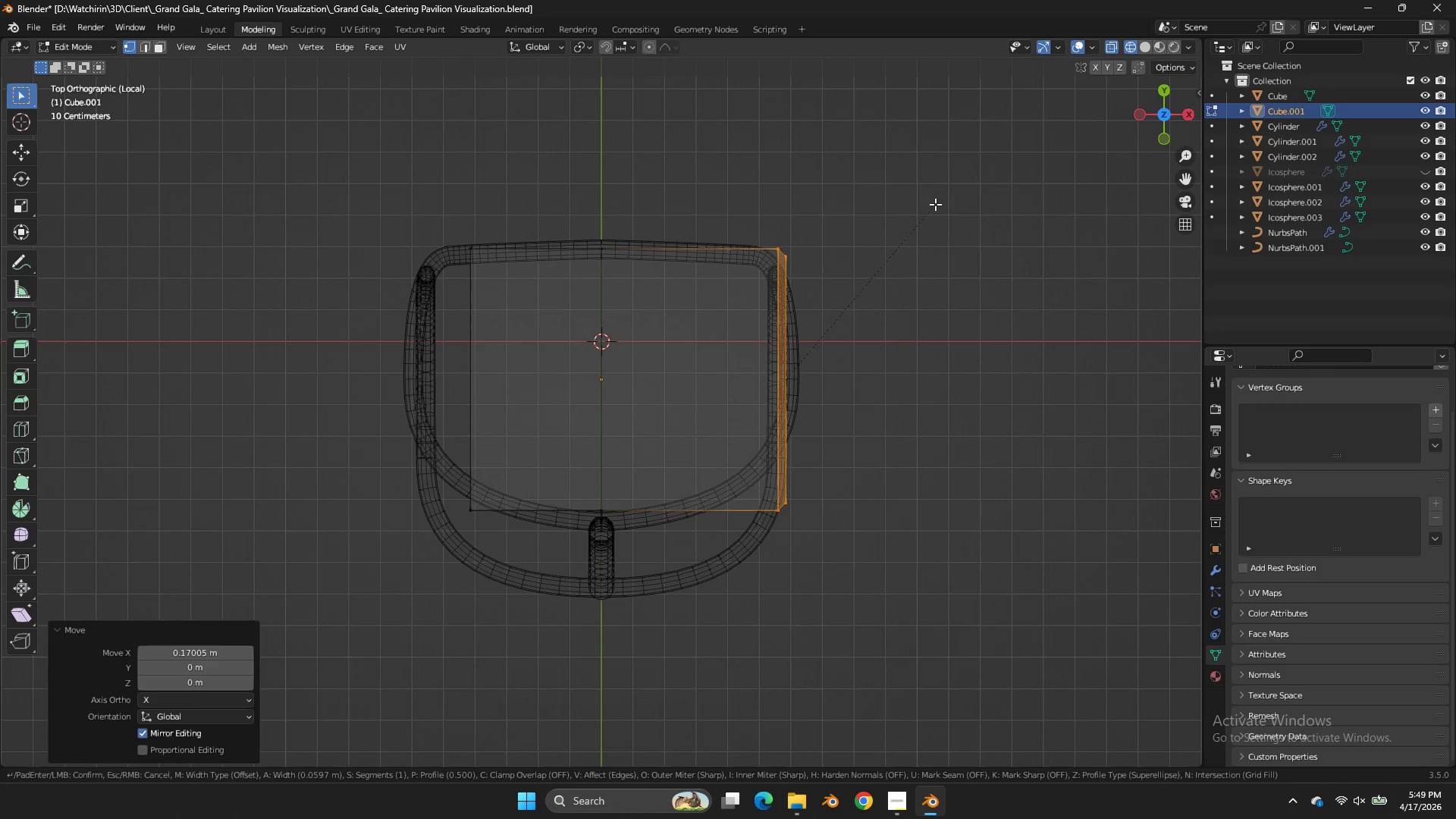 
left_click([935, 204])
 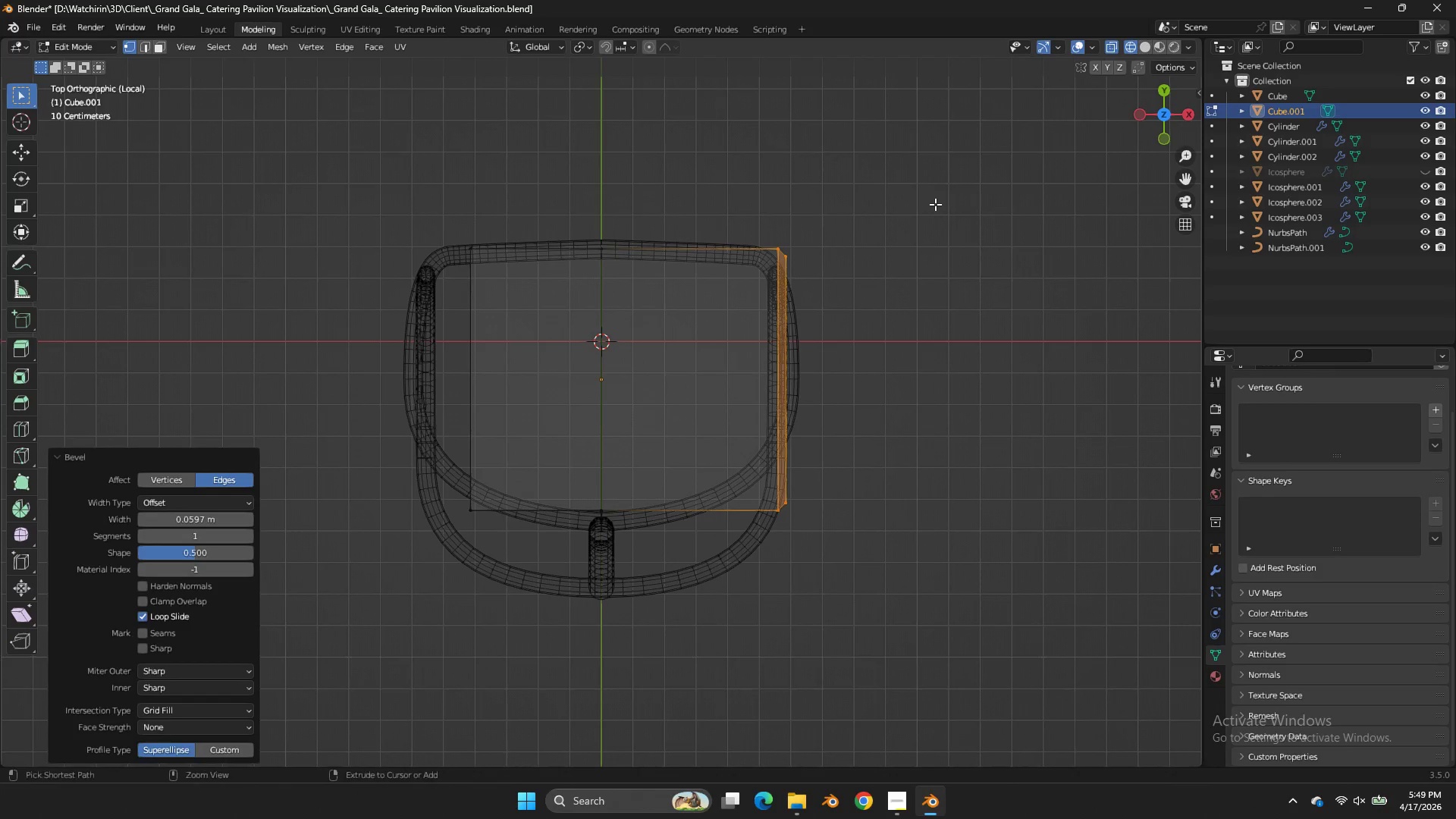 
key(Control+Z)
 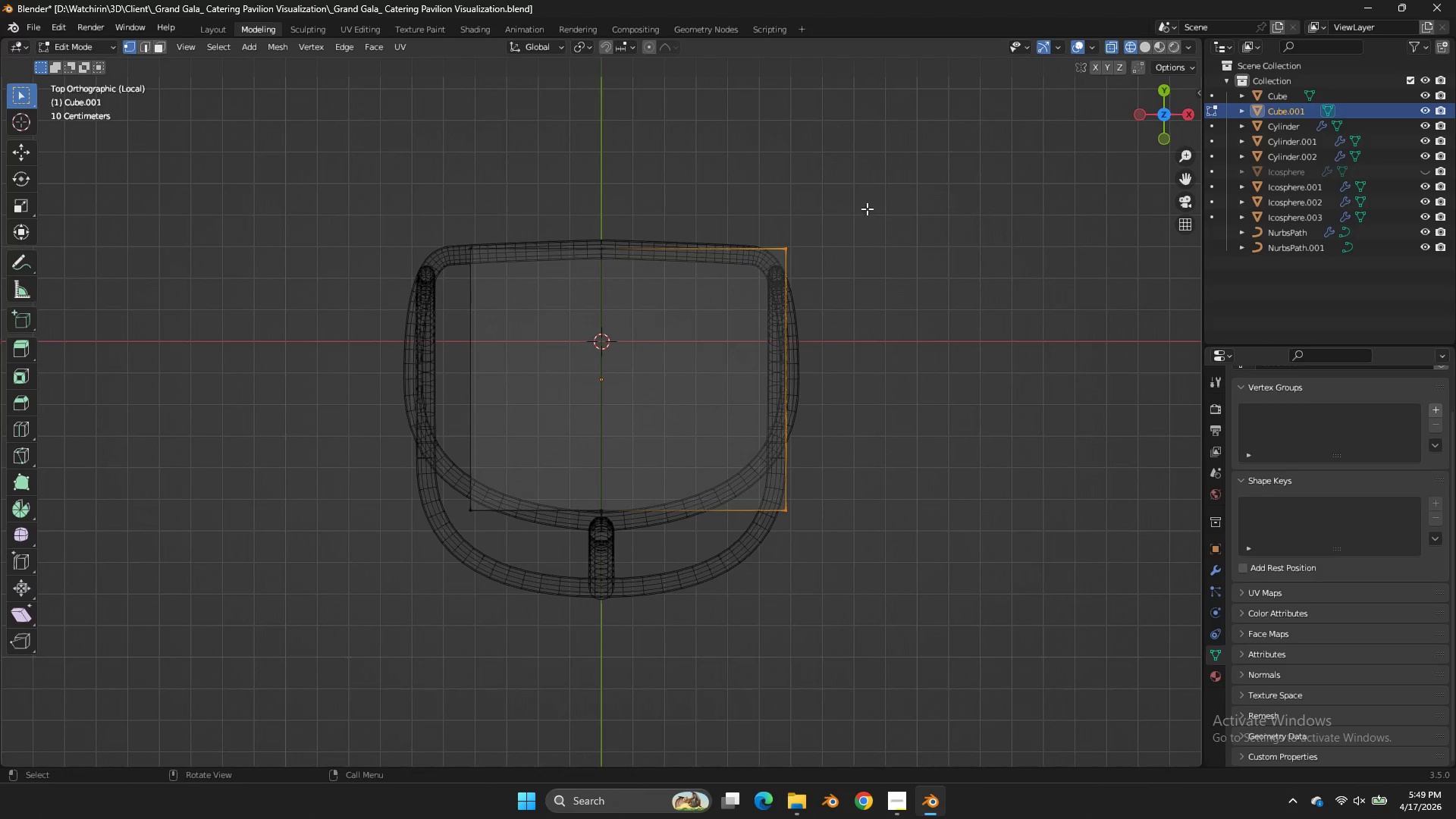 
left_click_drag(start_coordinate=[867, 209], to_coordinate=[769, 278])
 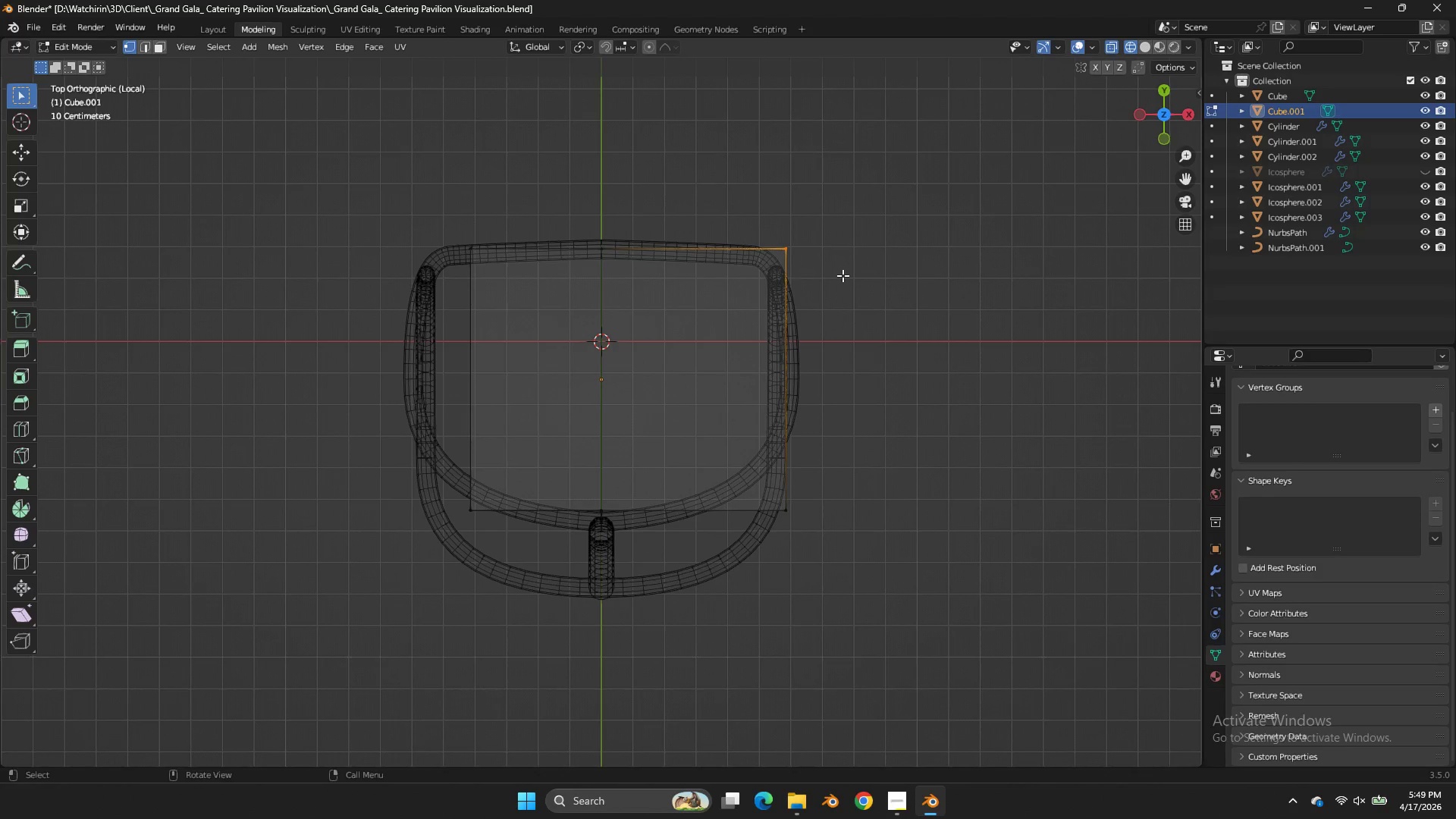 
key(Control+B)
 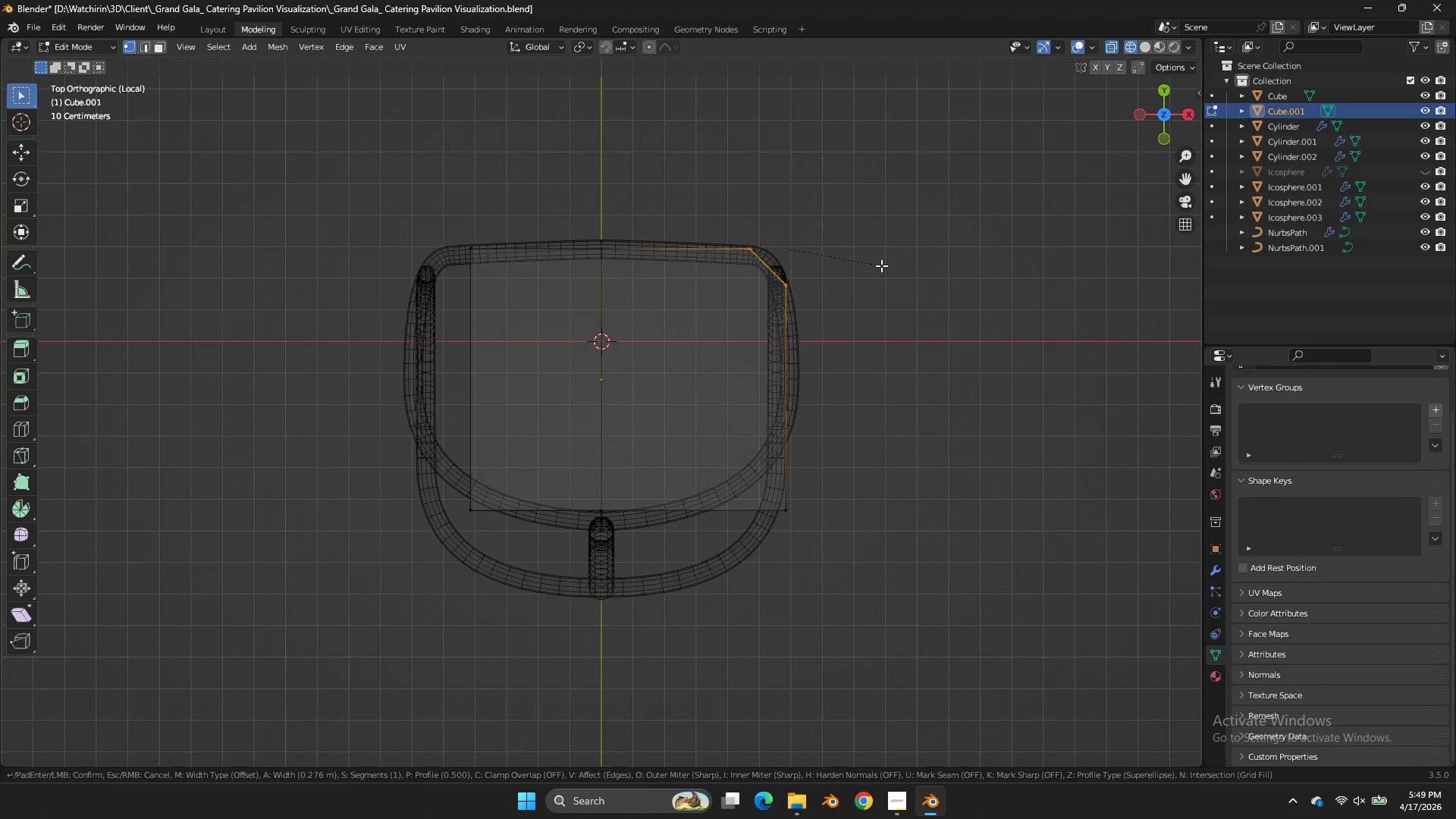 
left_click([881, 265])
 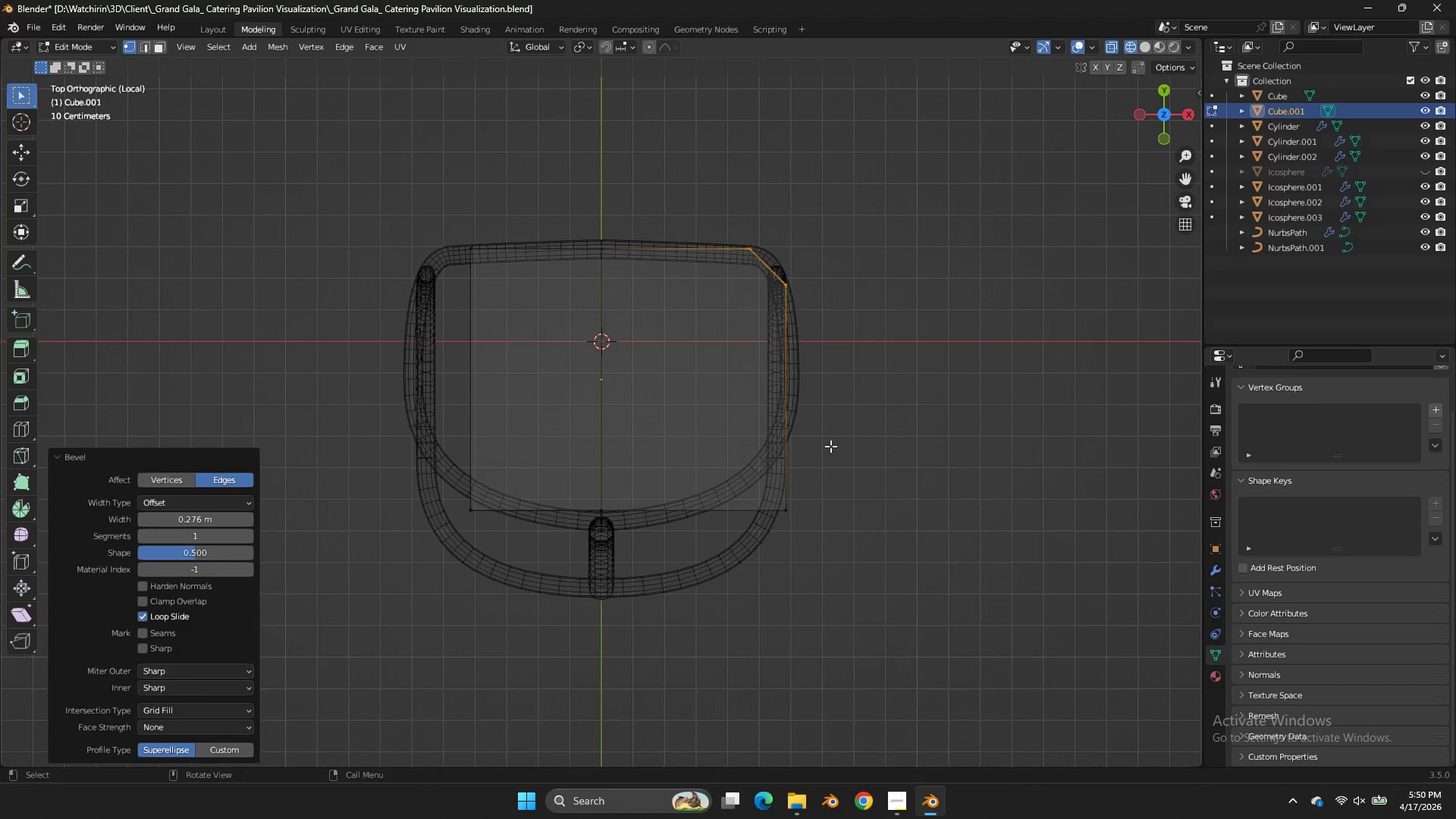 
left_click_drag(start_coordinate=[830, 446], to_coordinate=[704, 542])
 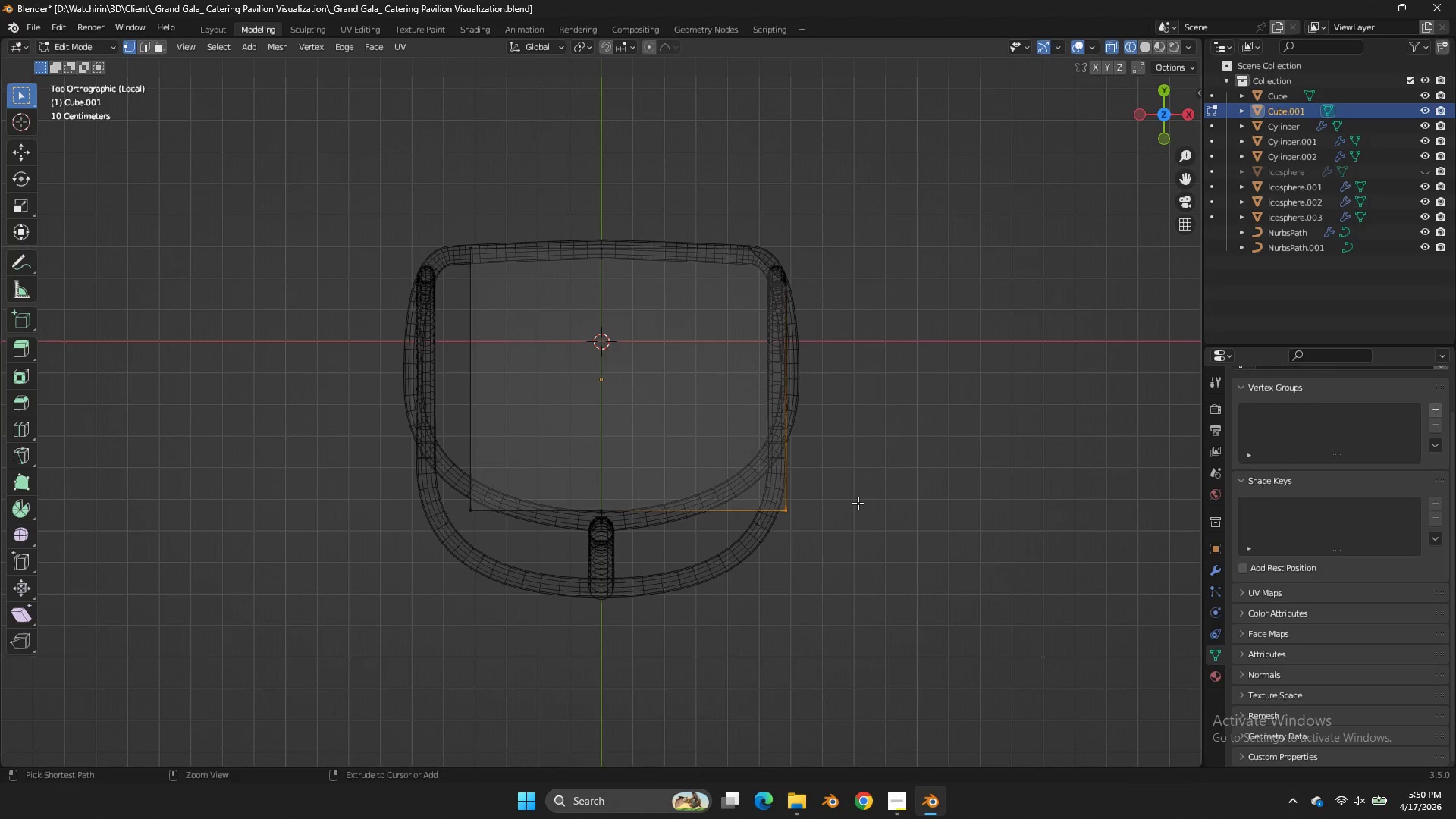 
key(Control+B)
 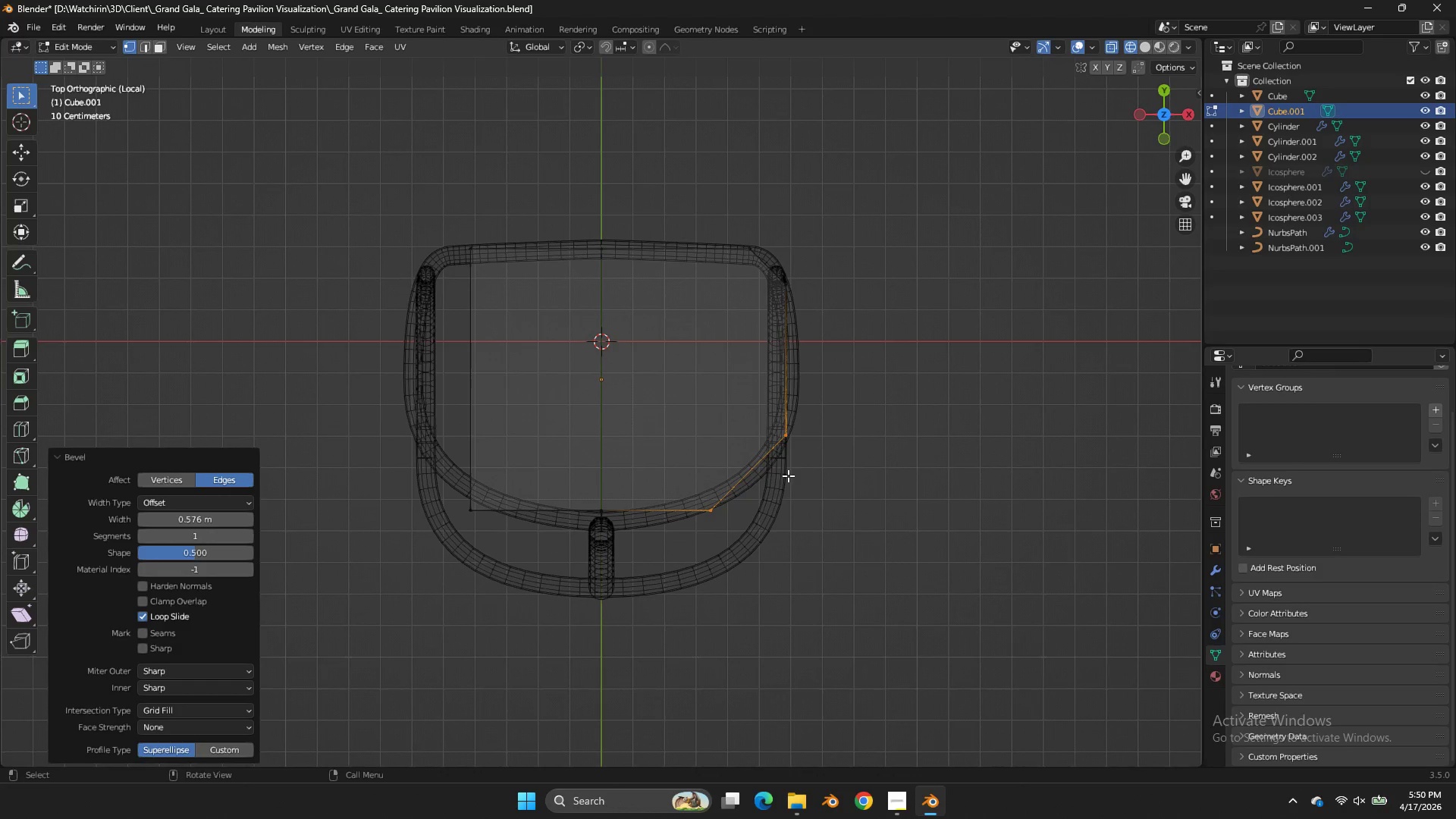 
left_click_drag(start_coordinate=[741, 475], to_coordinate=[527, 539])
 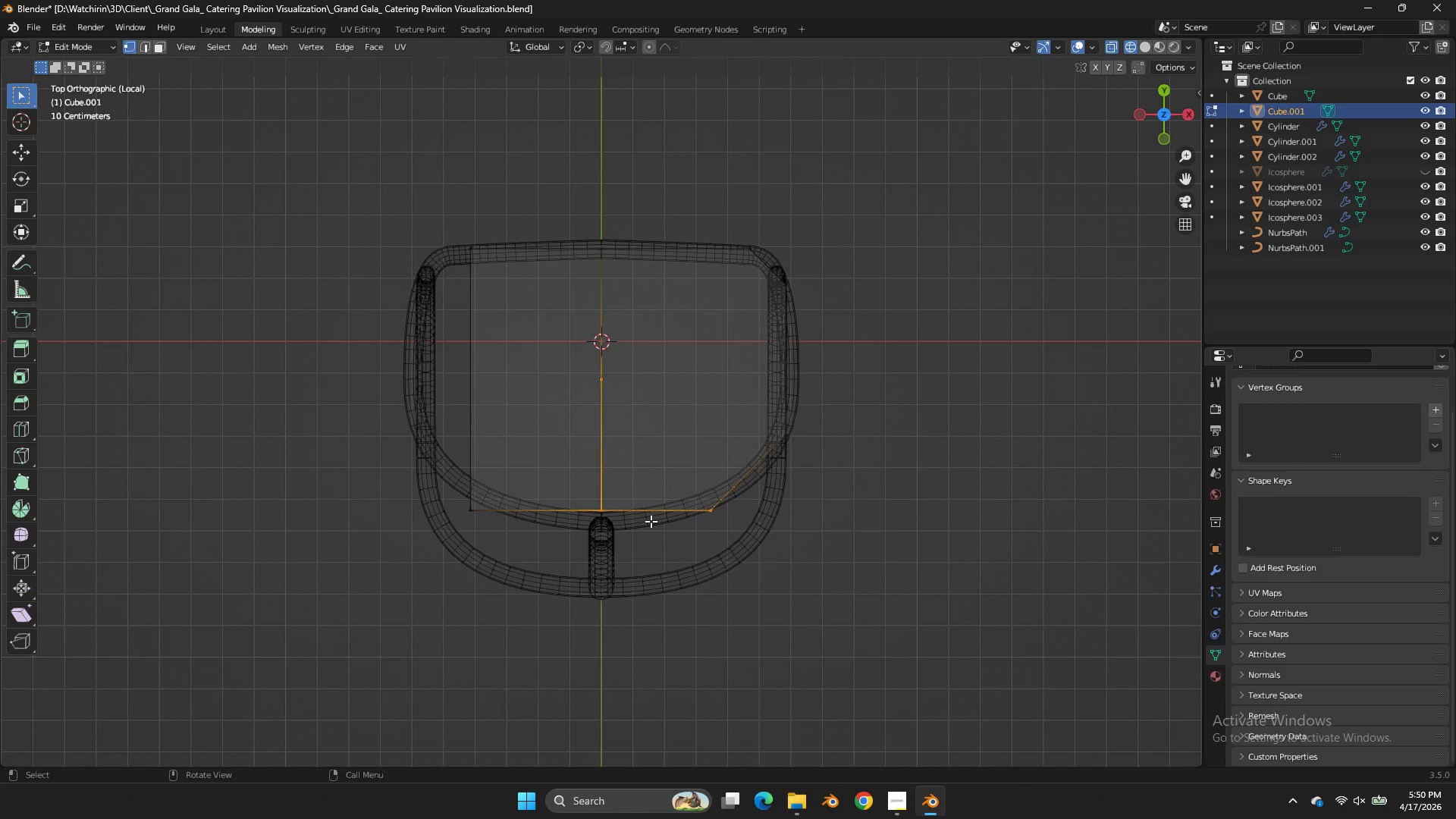 
type(gy)
 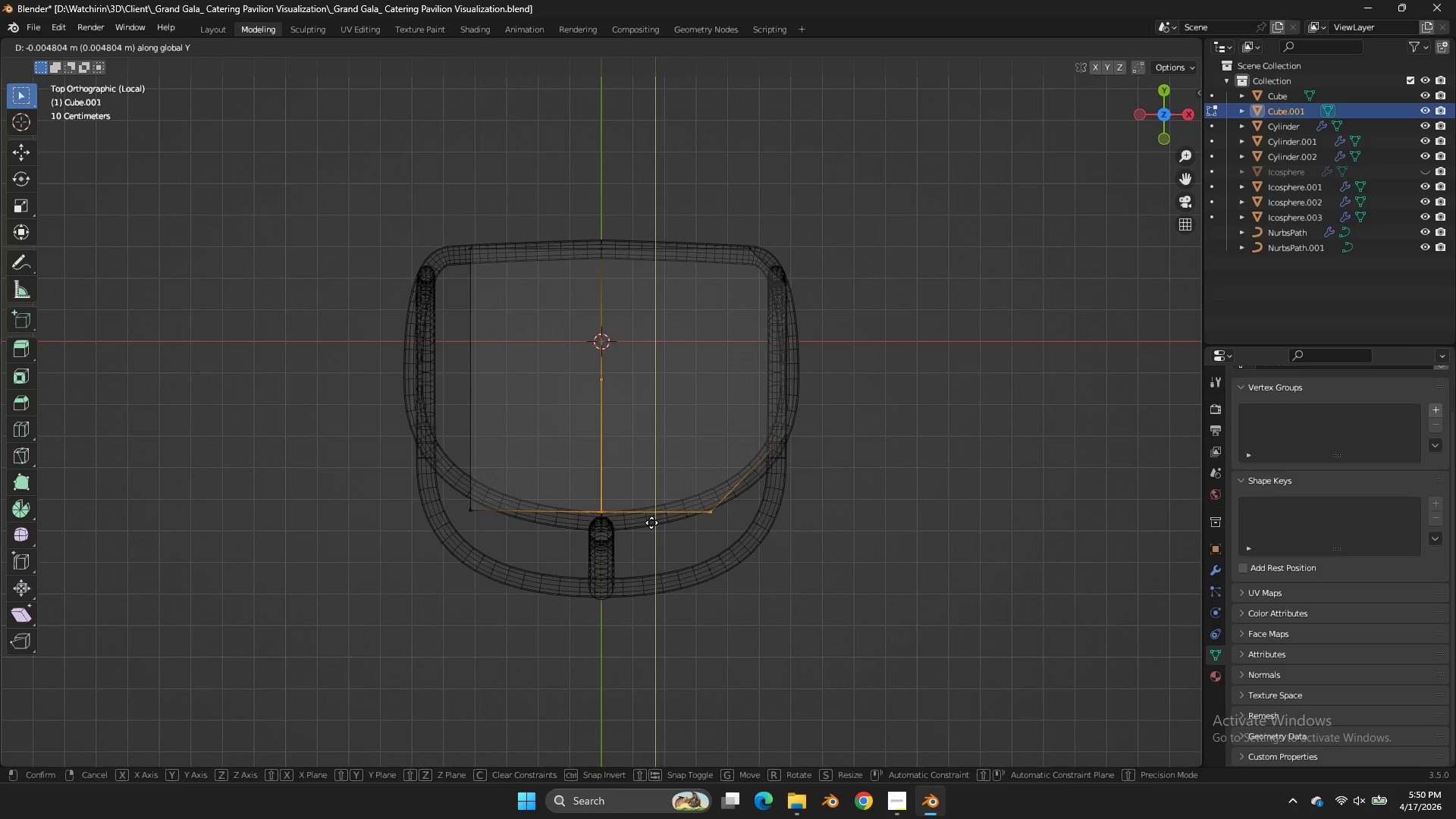 
left_click([651, 522])
 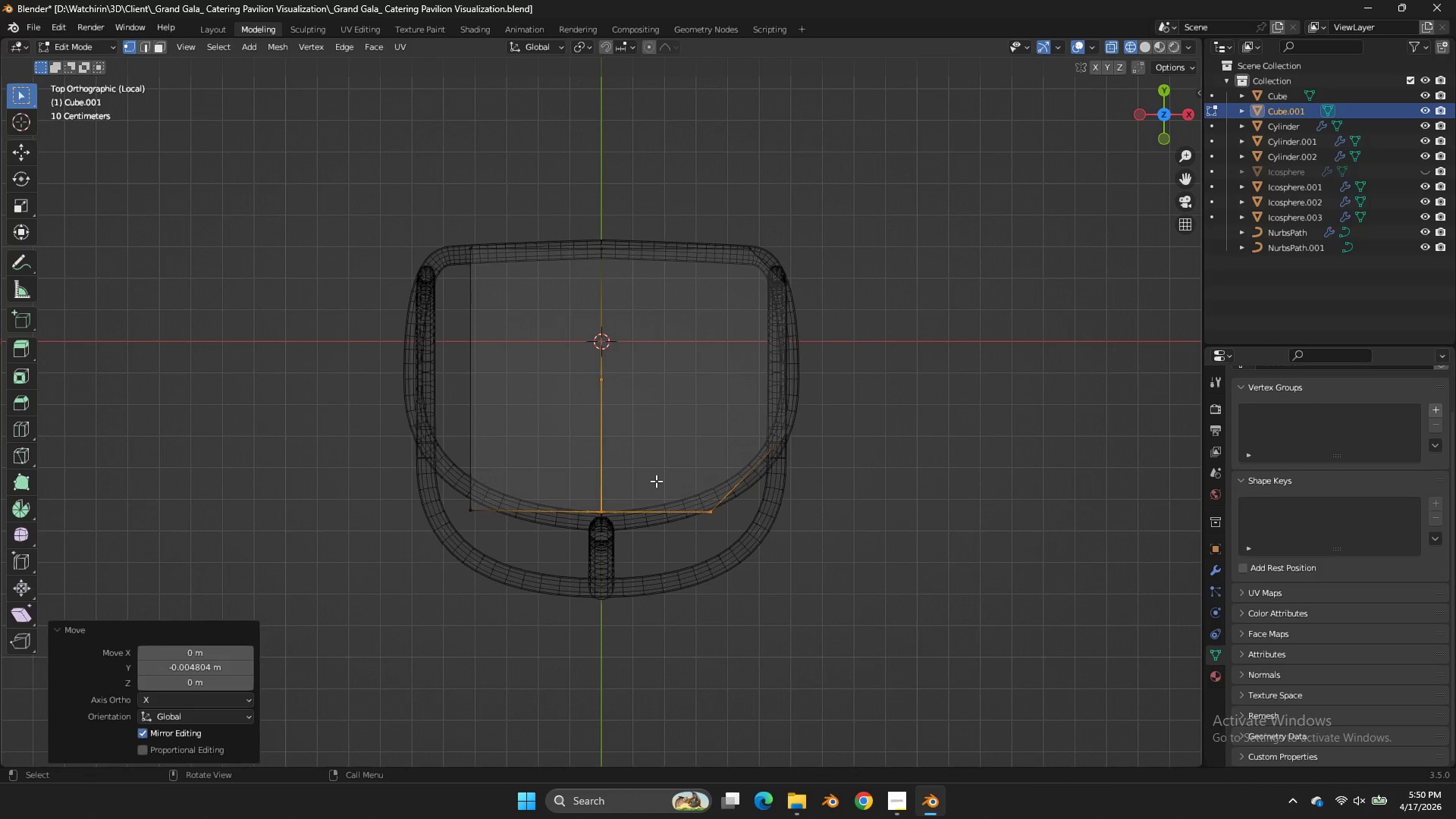 
left_click_drag(start_coordinate=[655, 479], to_coordinate=[560, 557])
 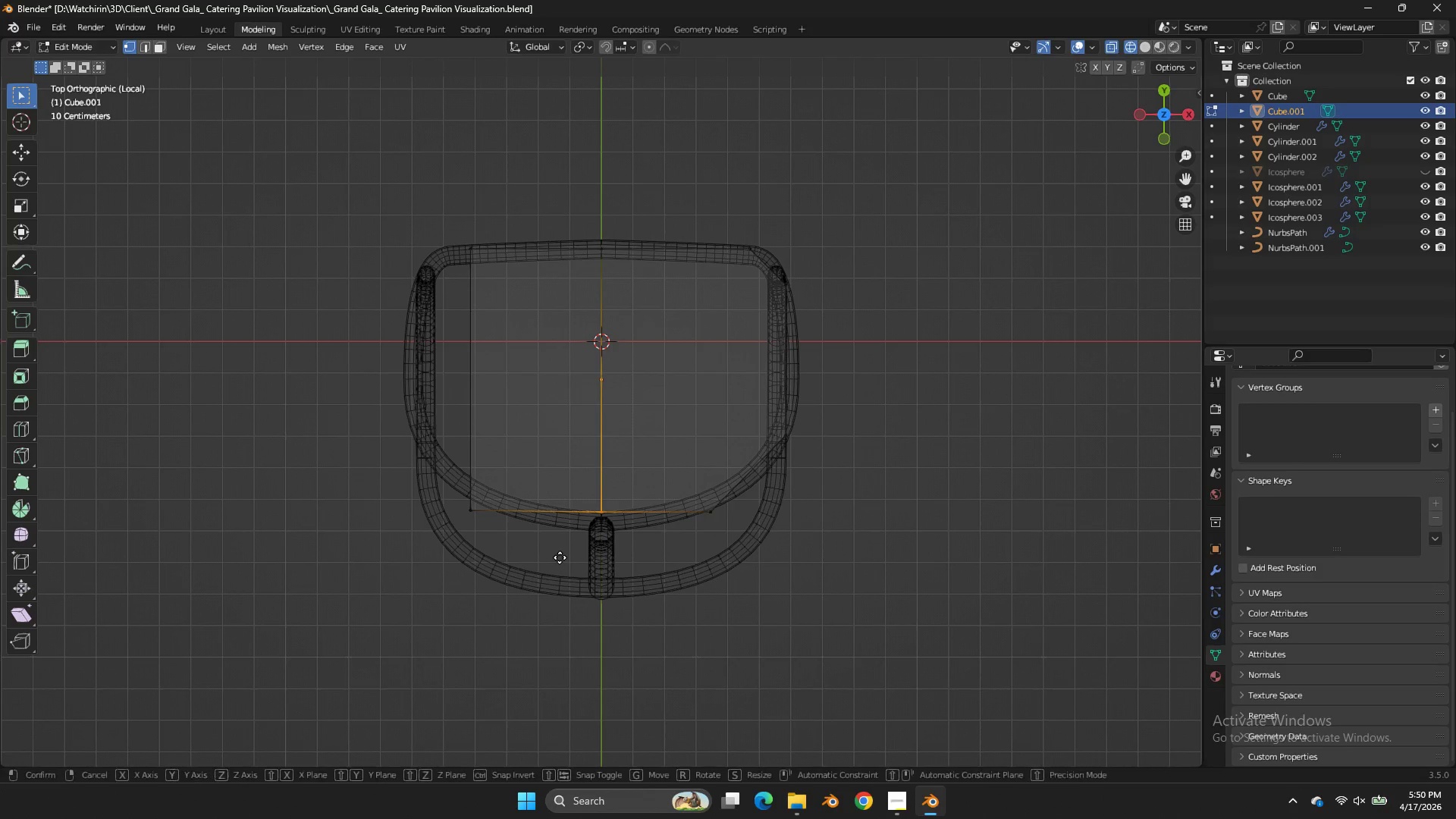 
type(gy)
 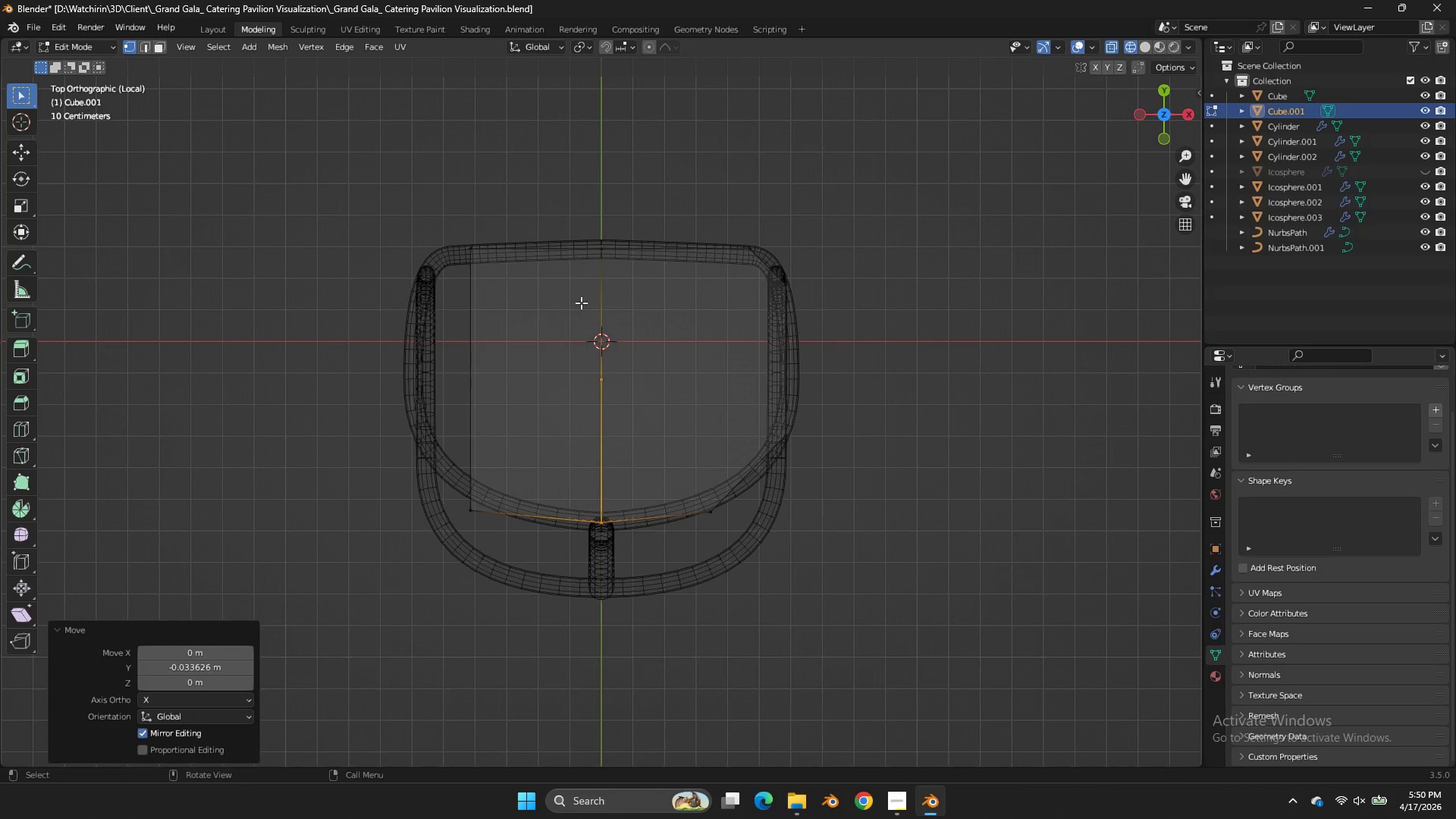 
left_click_drag(start_coordinate=[554, 221], to_coordinate=[346, 632])
 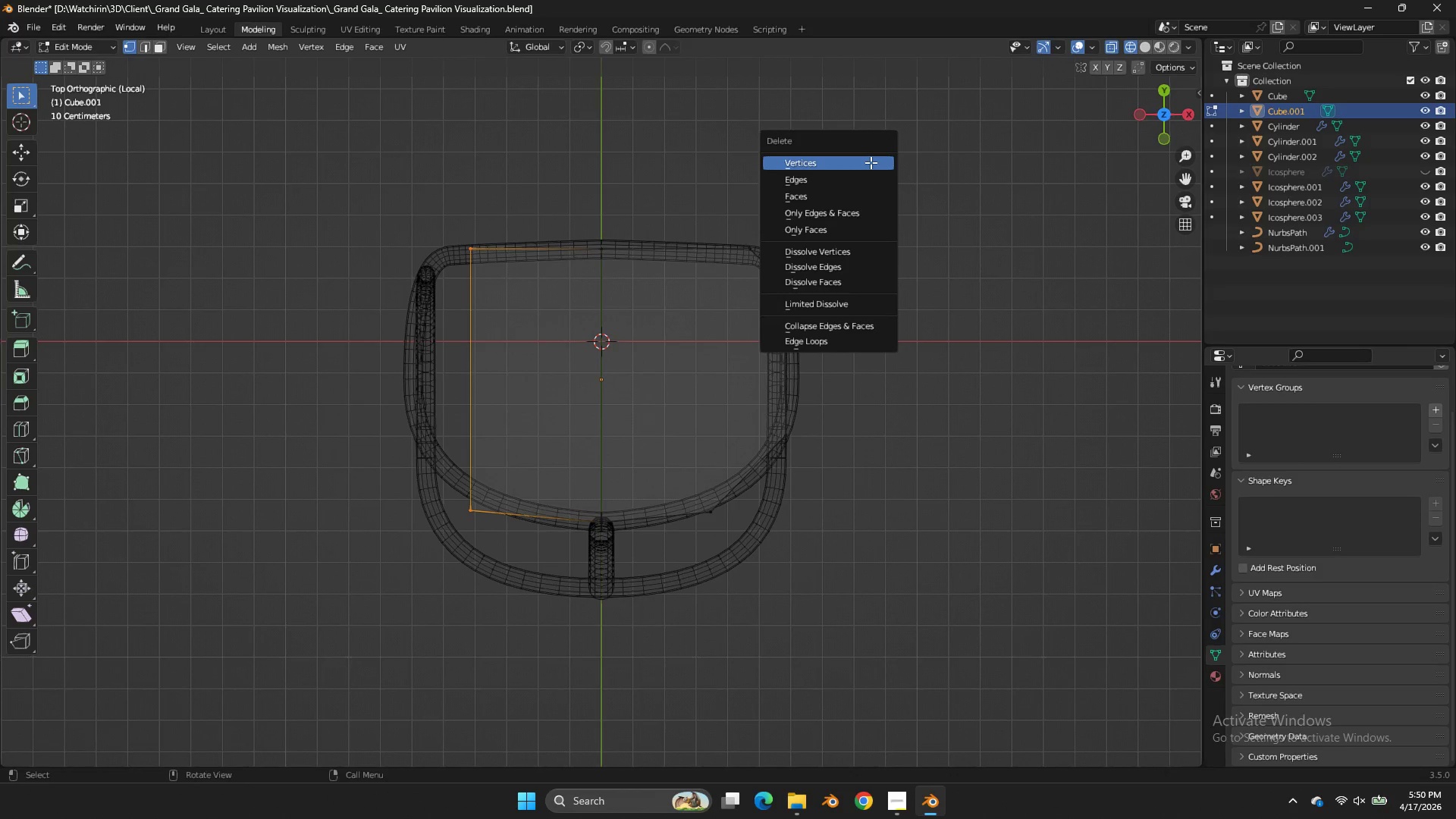 
key(X)
 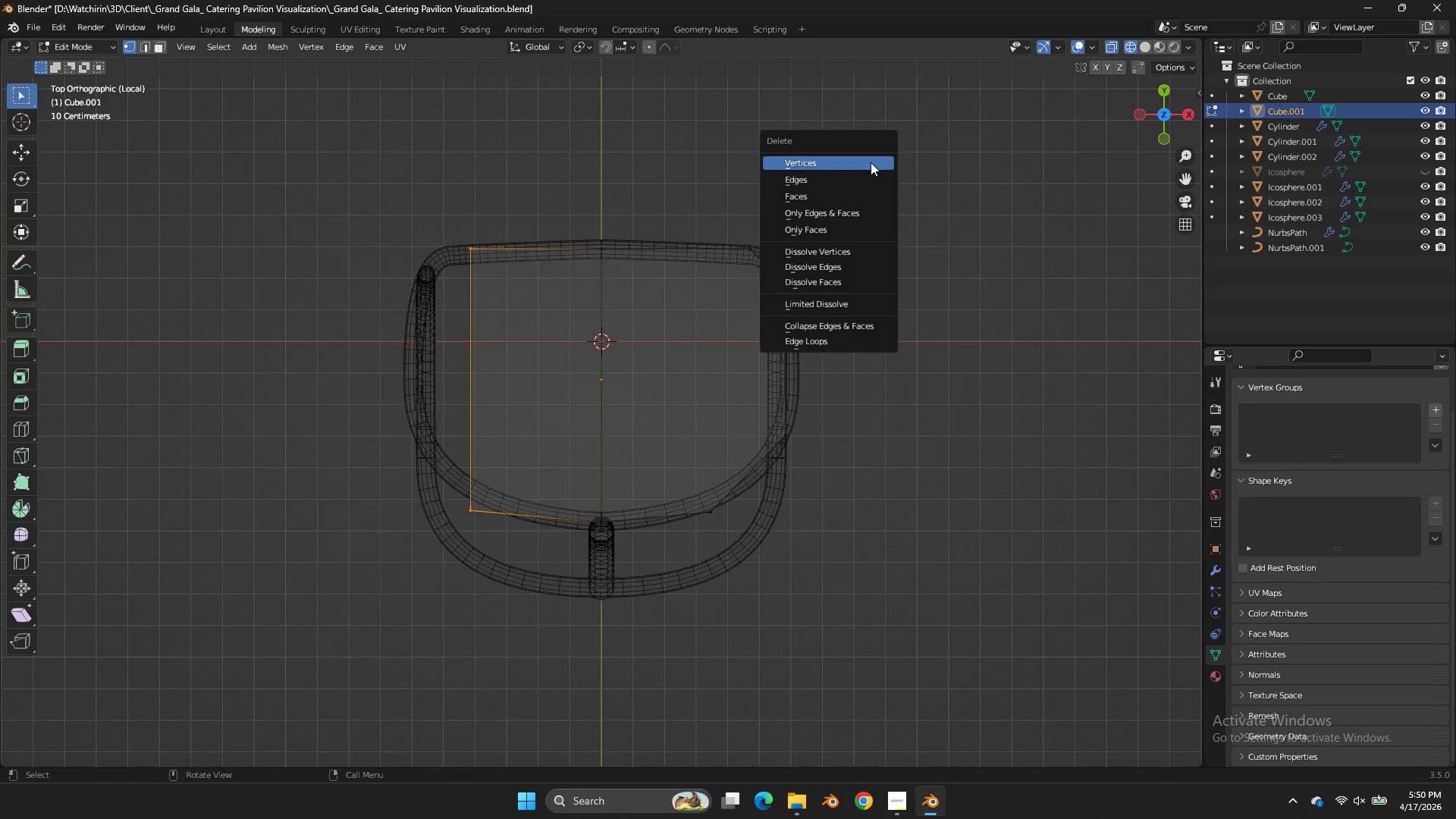 
left_click([871, 162])
 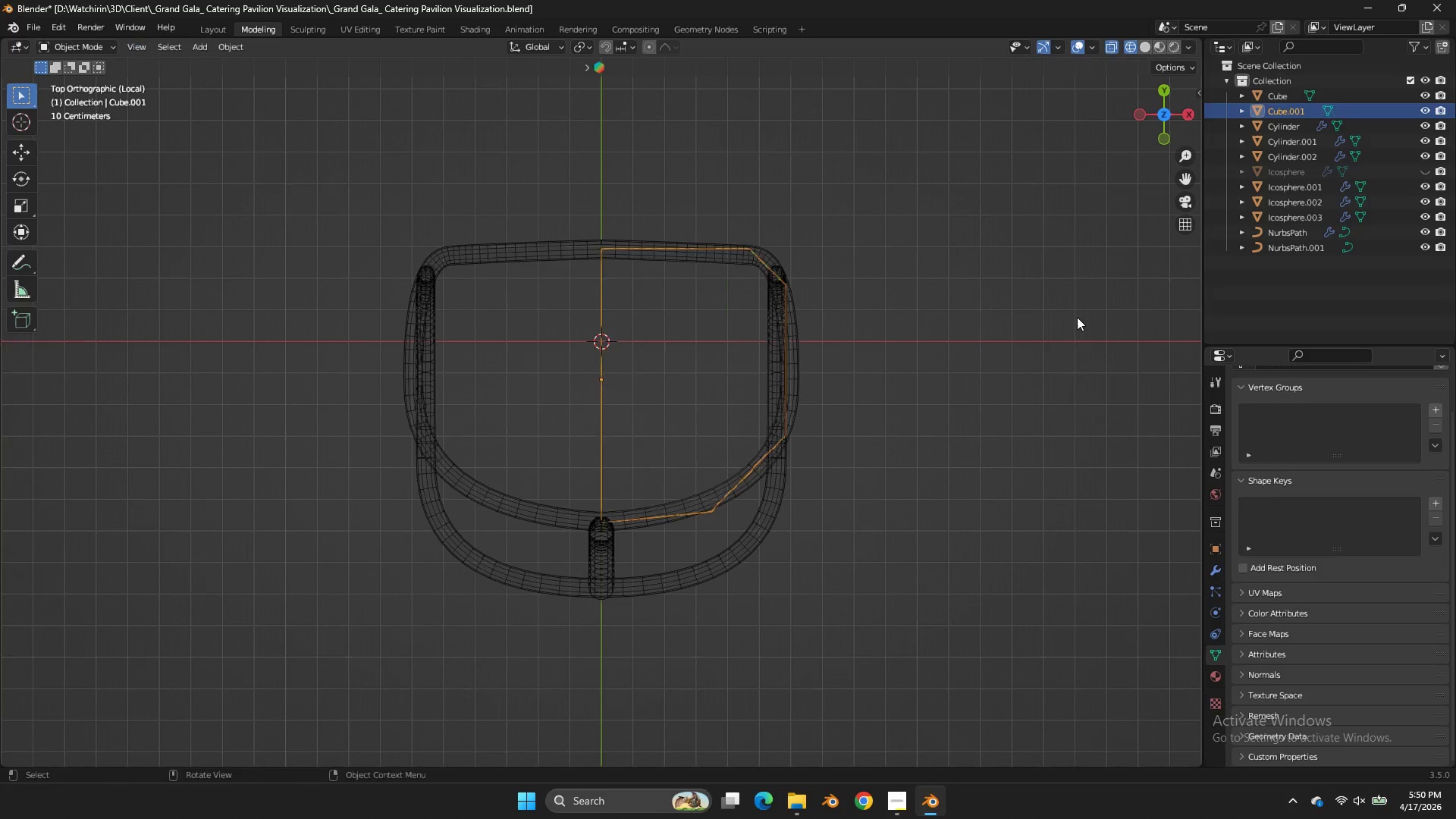 
key(Tab)
 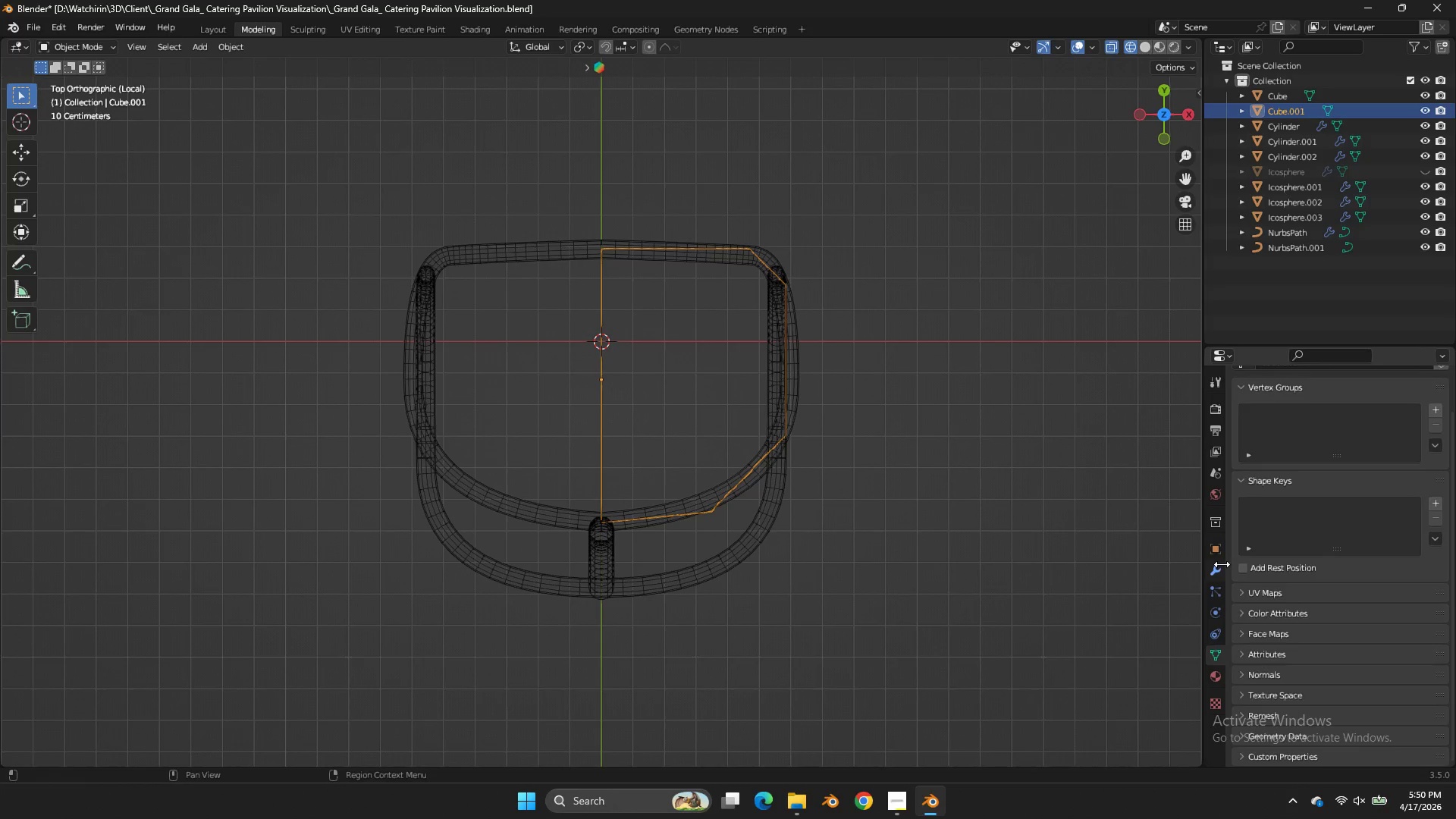 
left_click([1213, 573])
 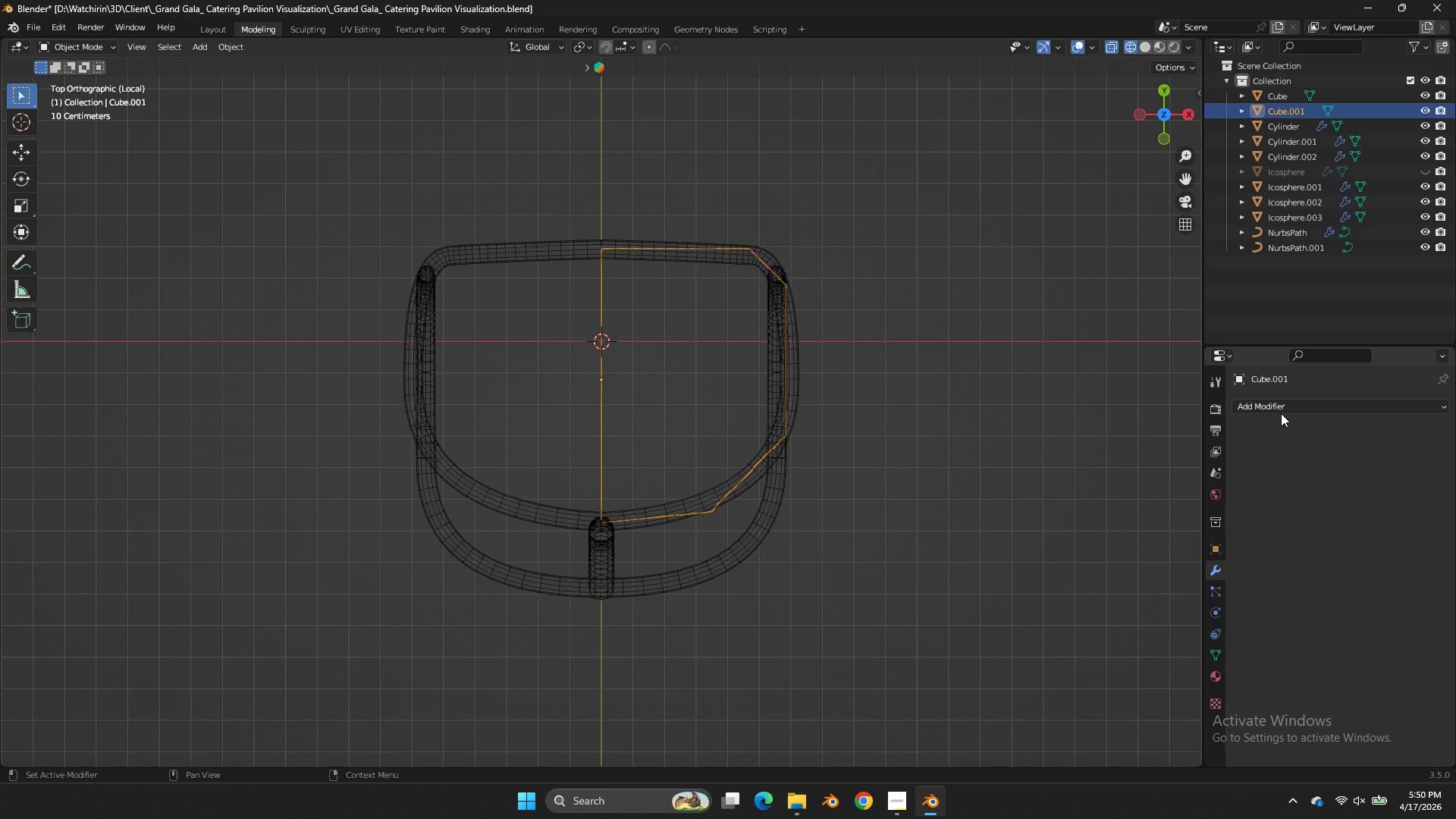 
double_click([1281, 411])
 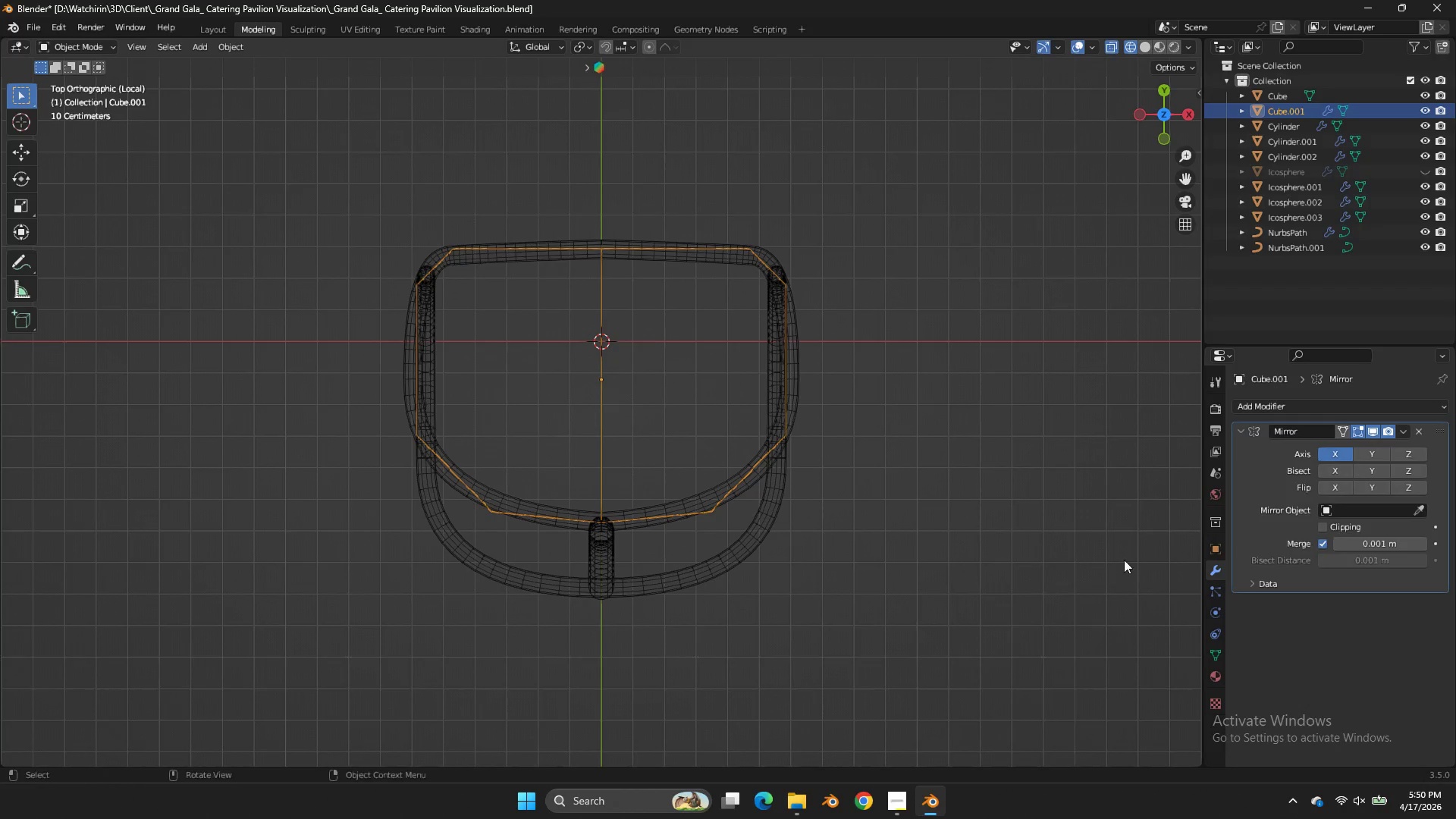 
key(Tab)
 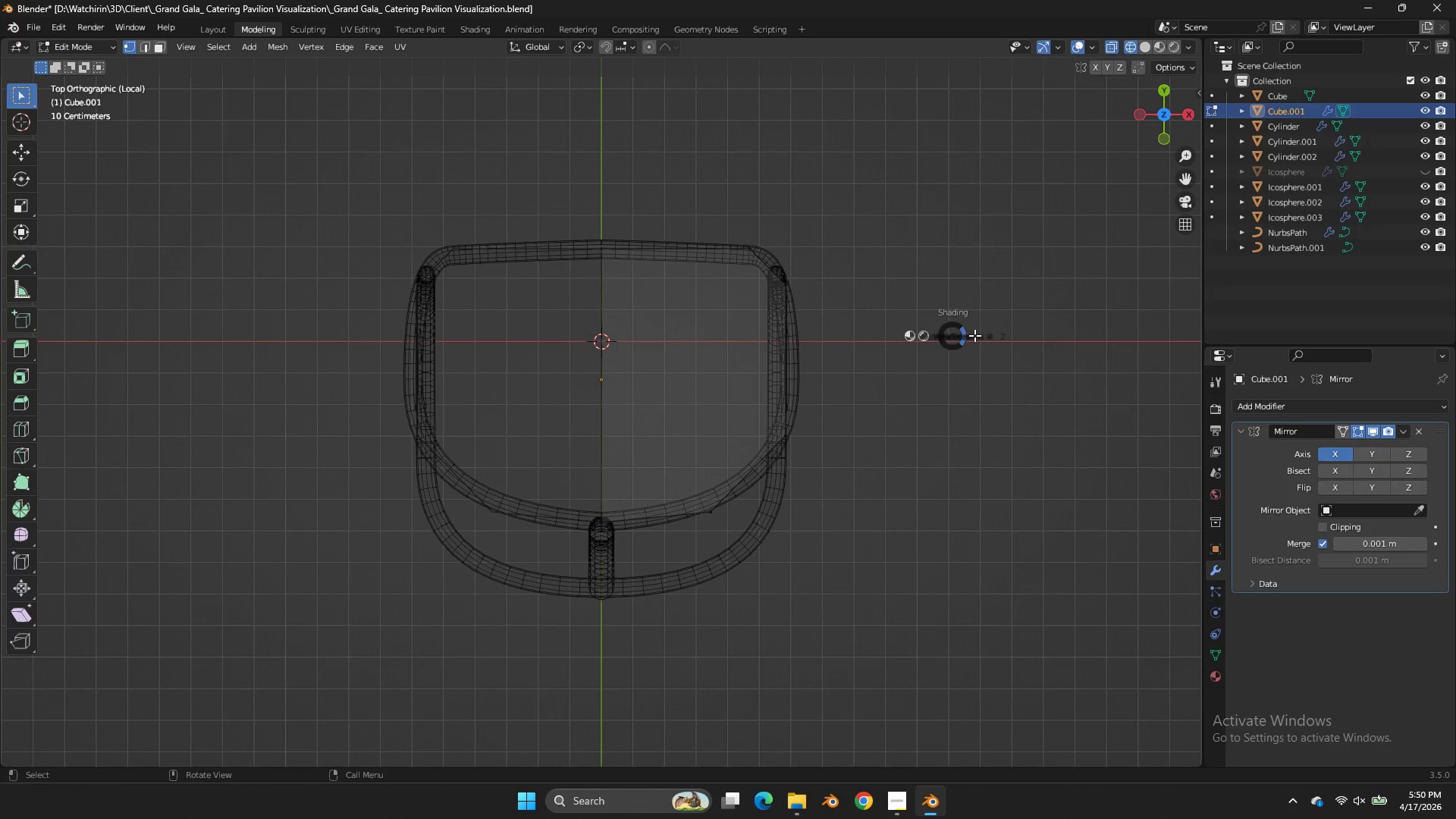 
key(Z)
 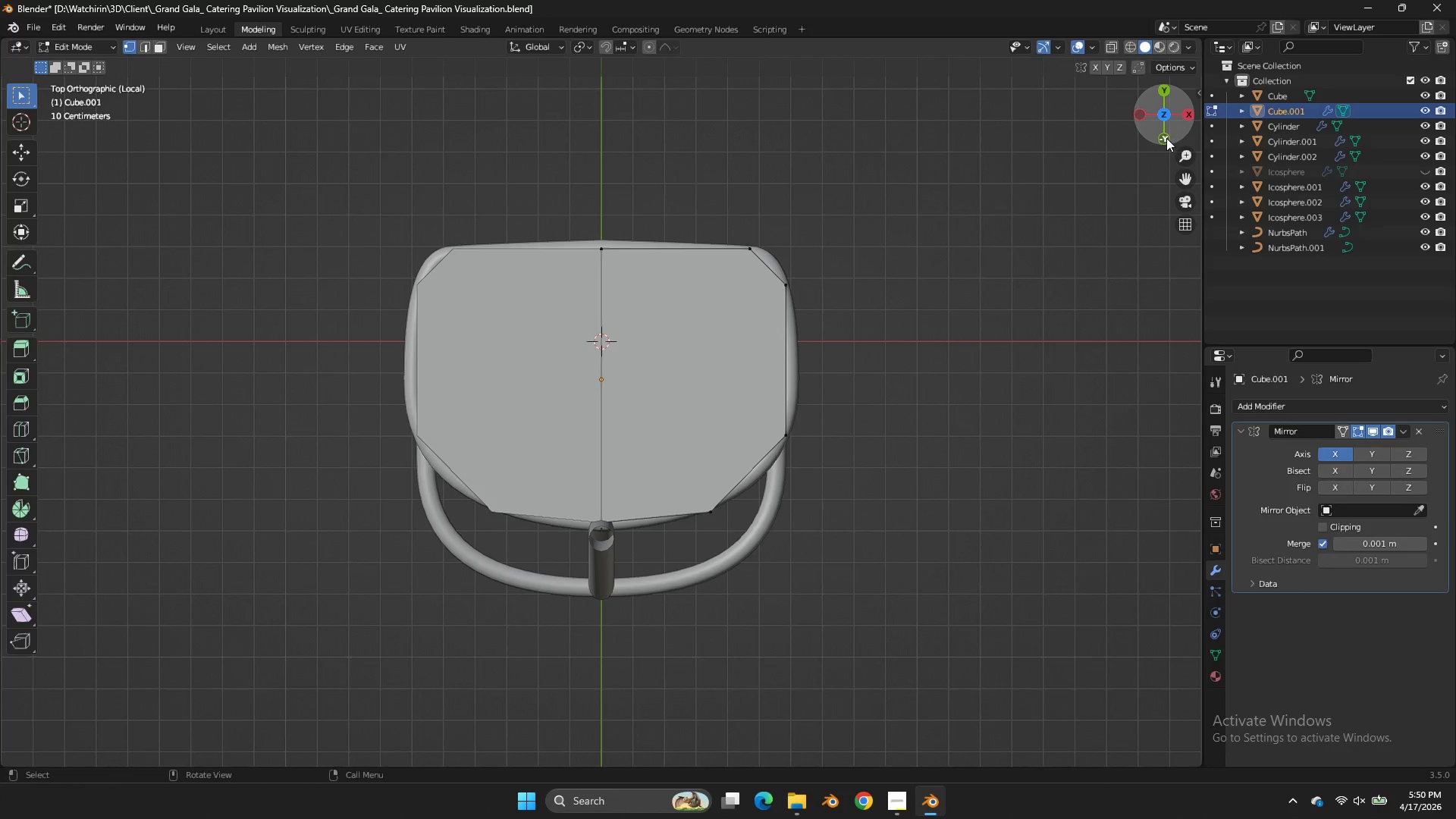 
left_click_drag(start_coordinate=[1169, 135], to_coordinate=[1015, 64])
 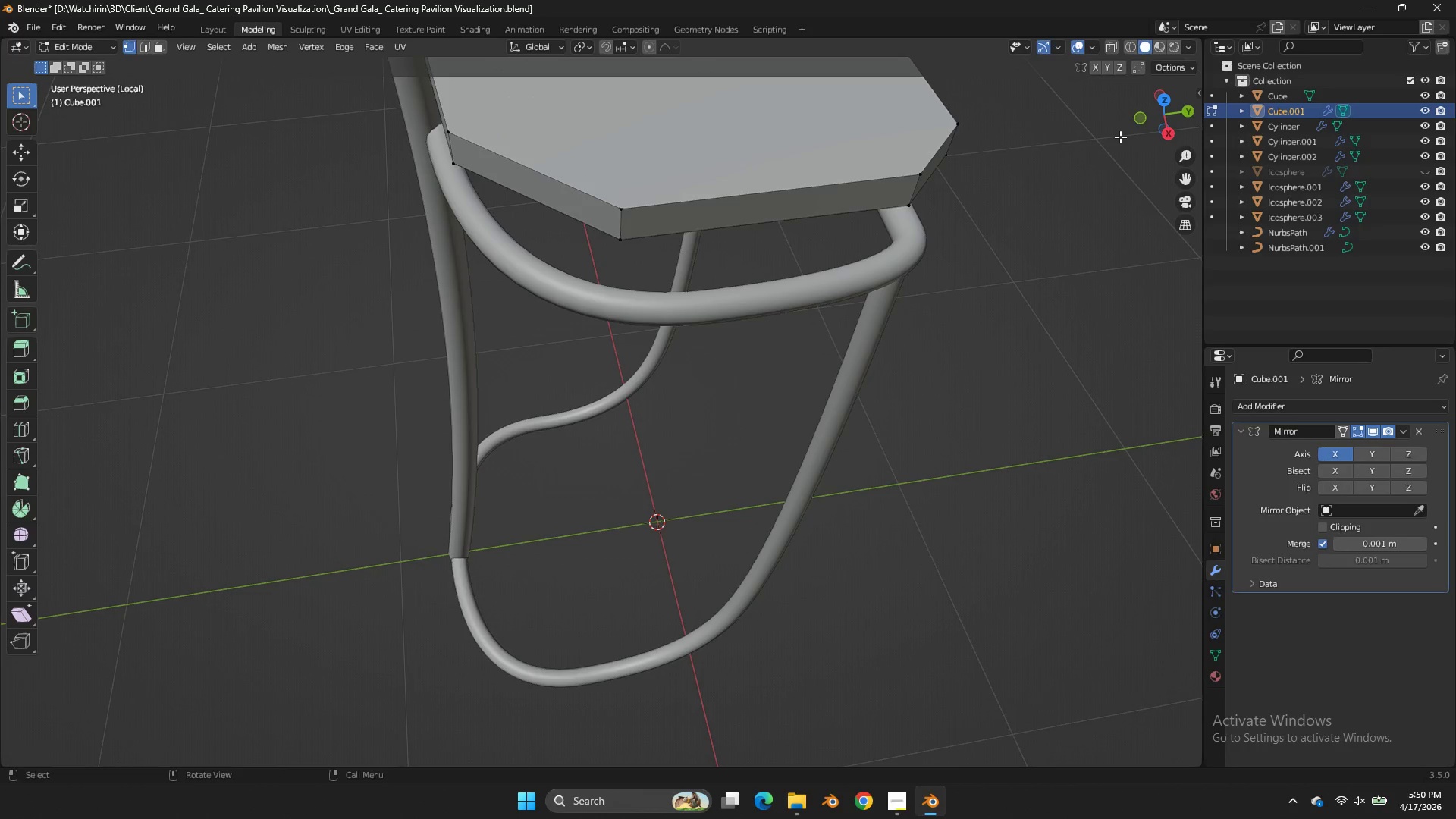 
type(agz)
 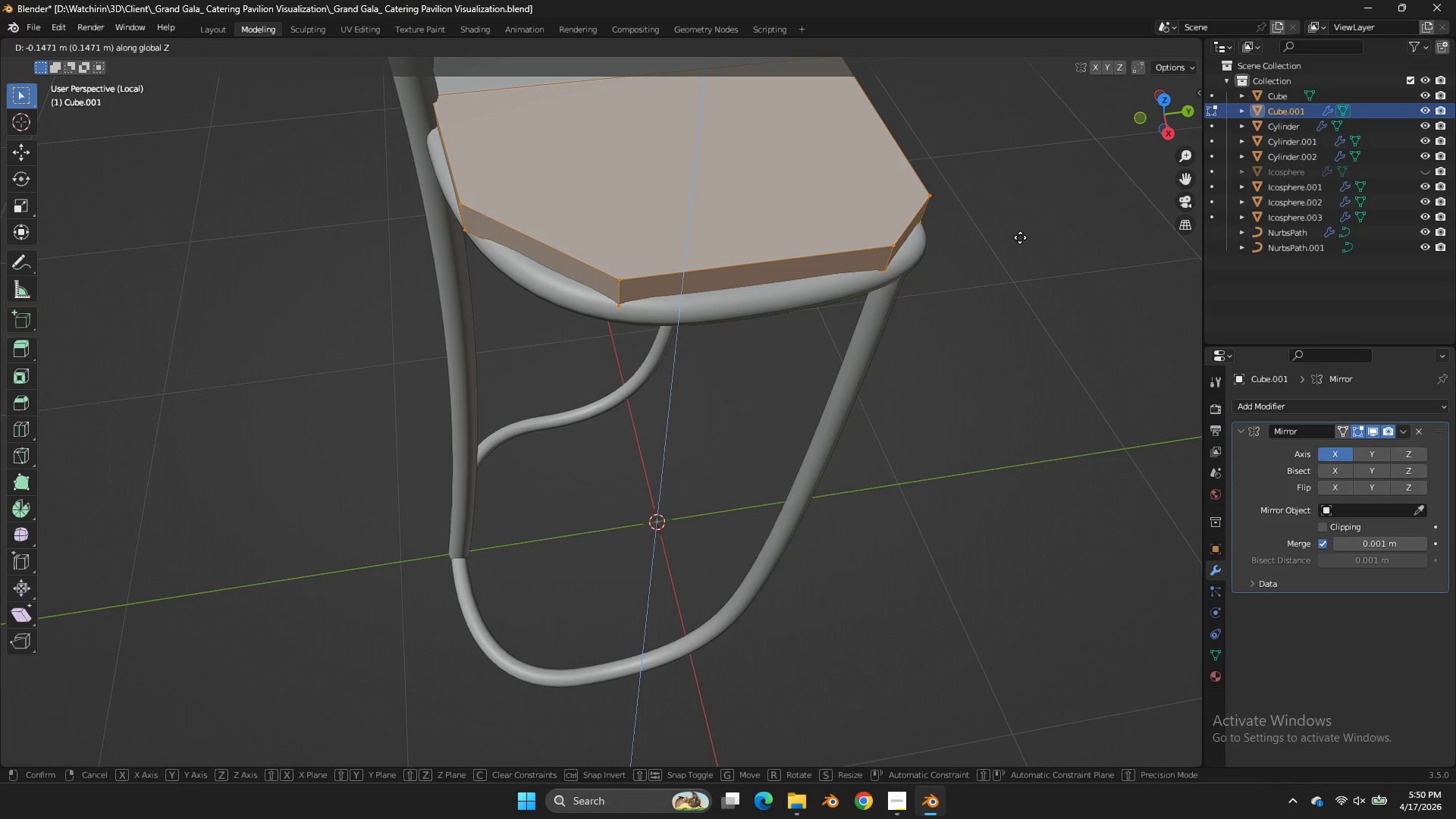 
left_click([1020, 240])
 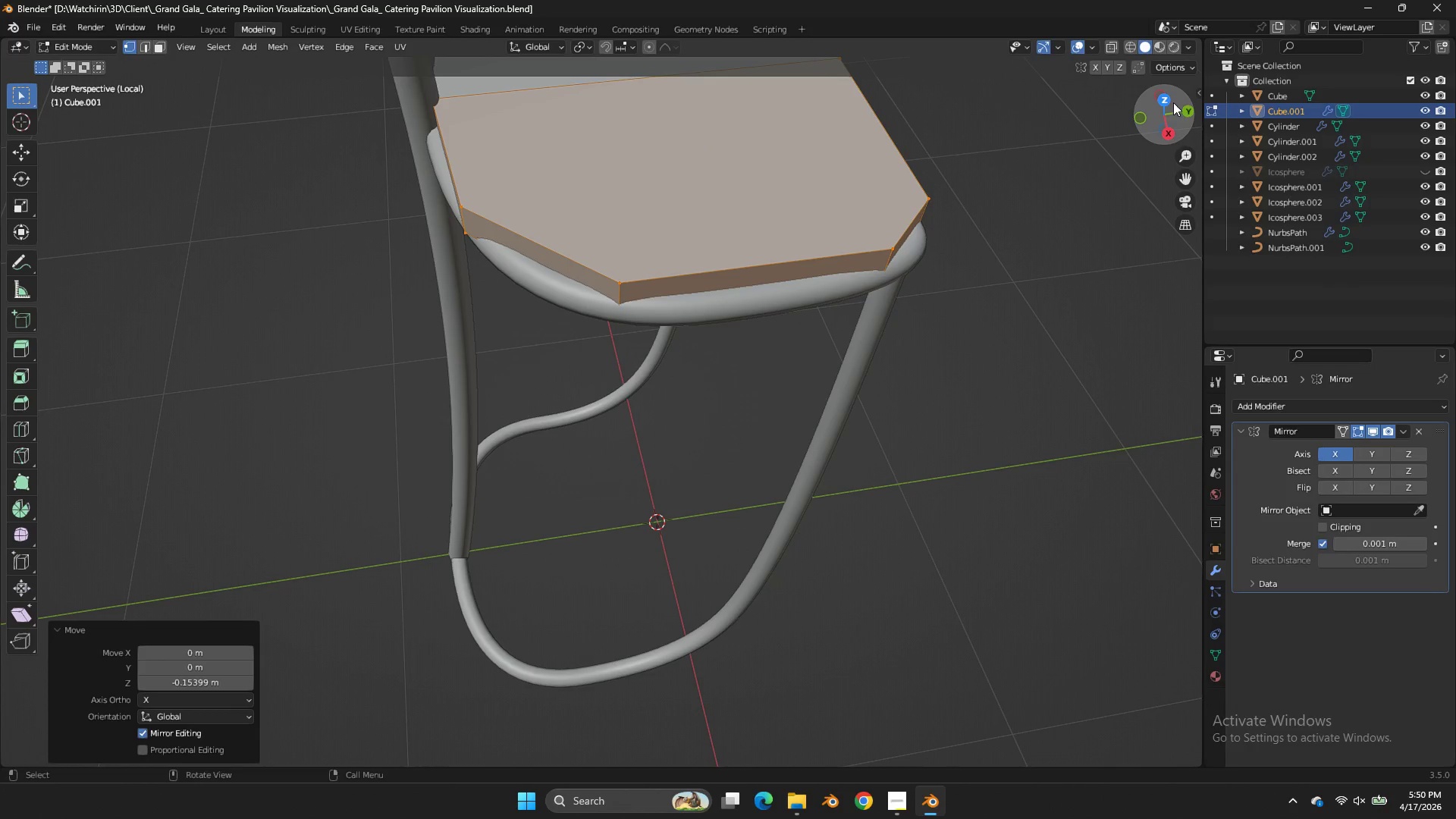 
left_click([1172, 99])
 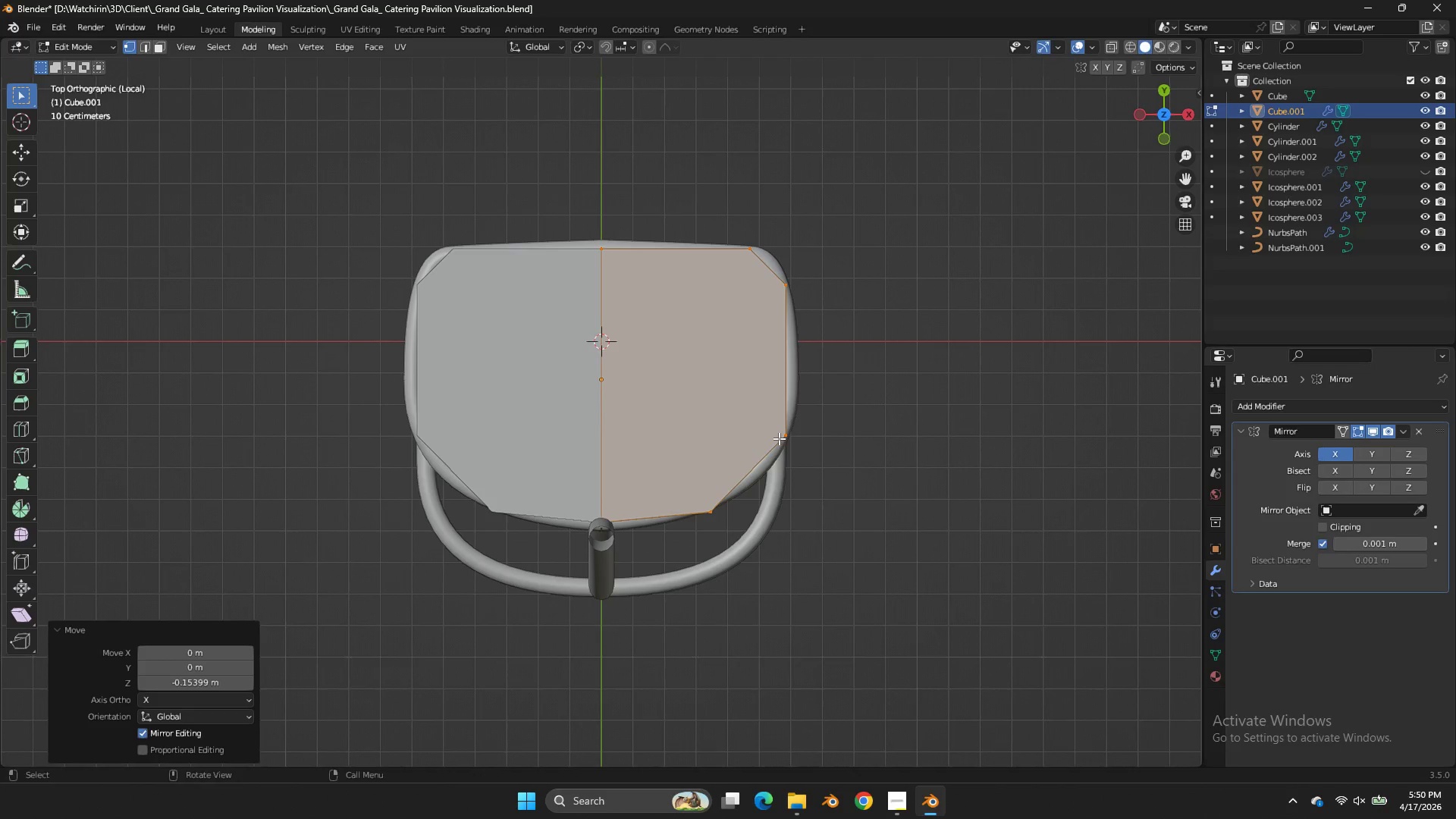 
key(Control+R)
 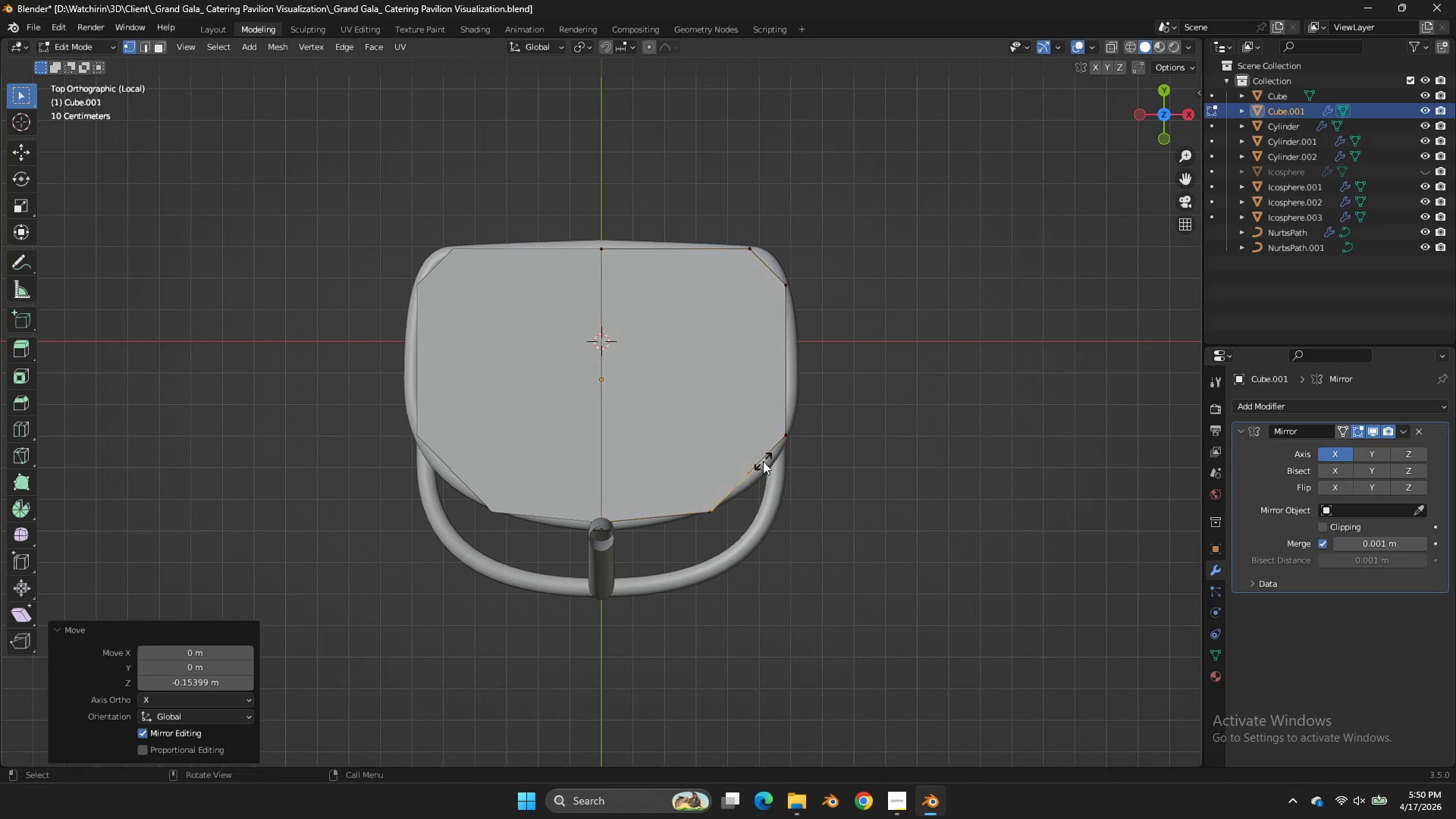 
left_click([763, 461])
 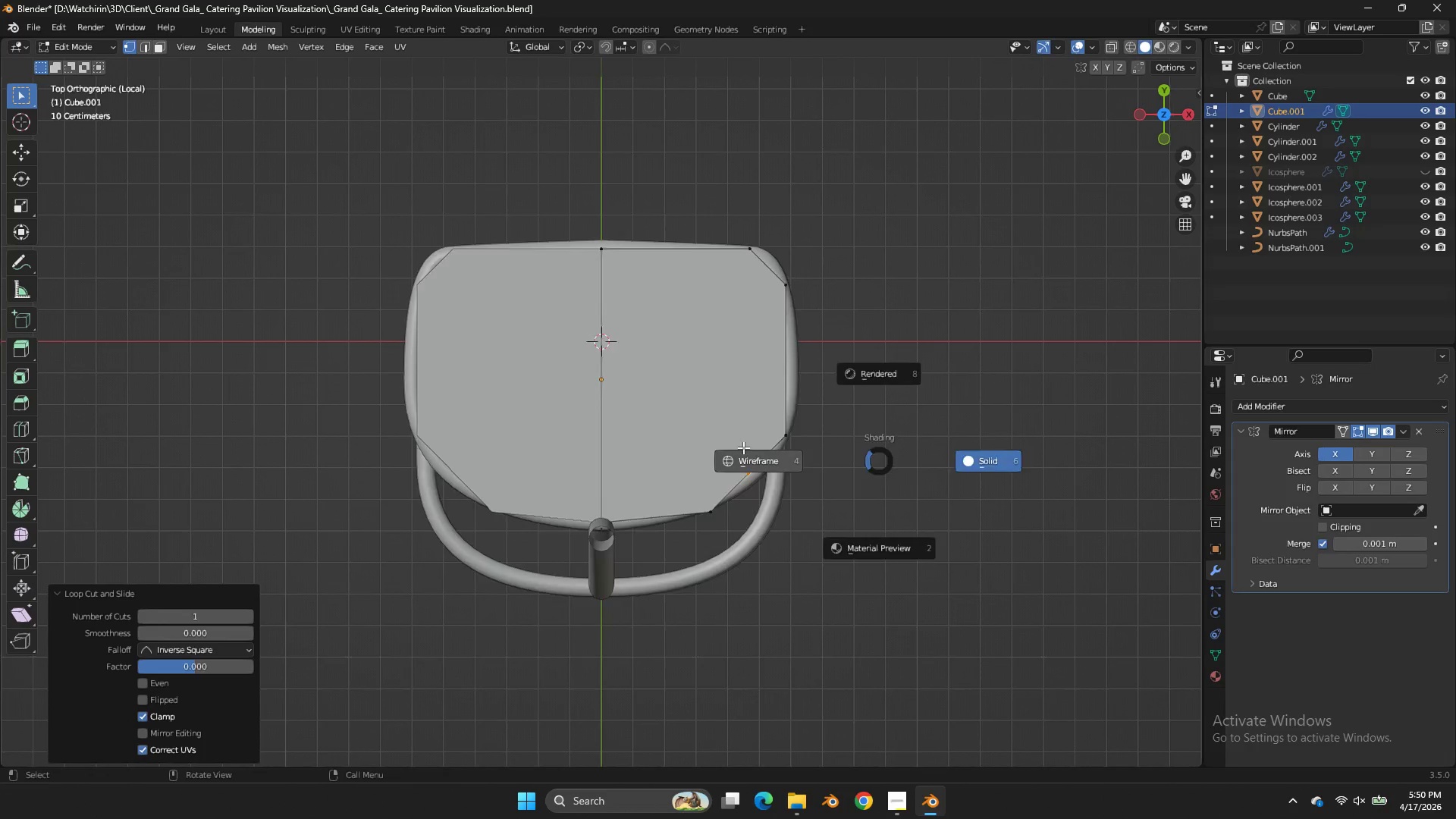 
right_click([763, 461])
 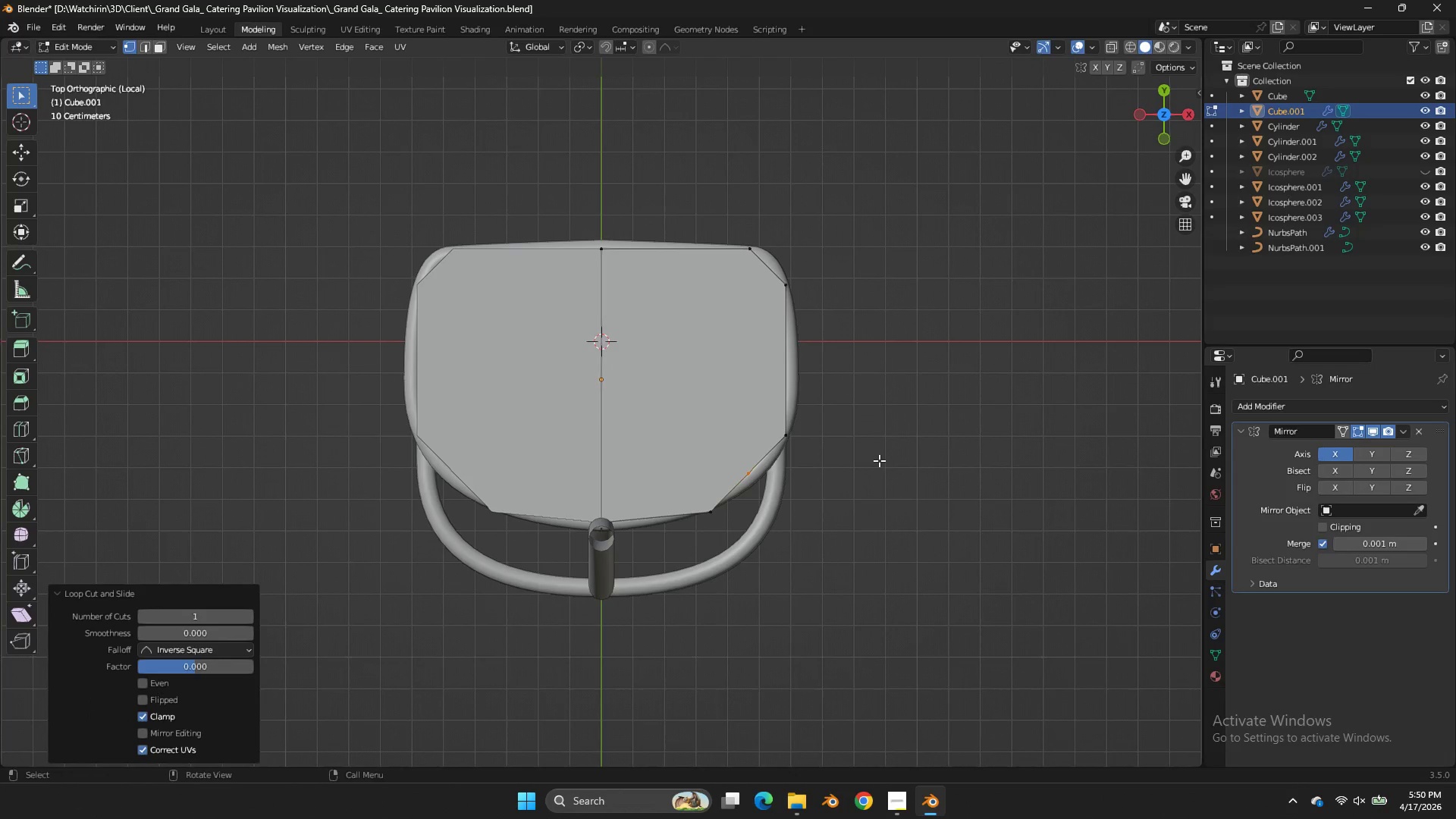 
type(zg)
 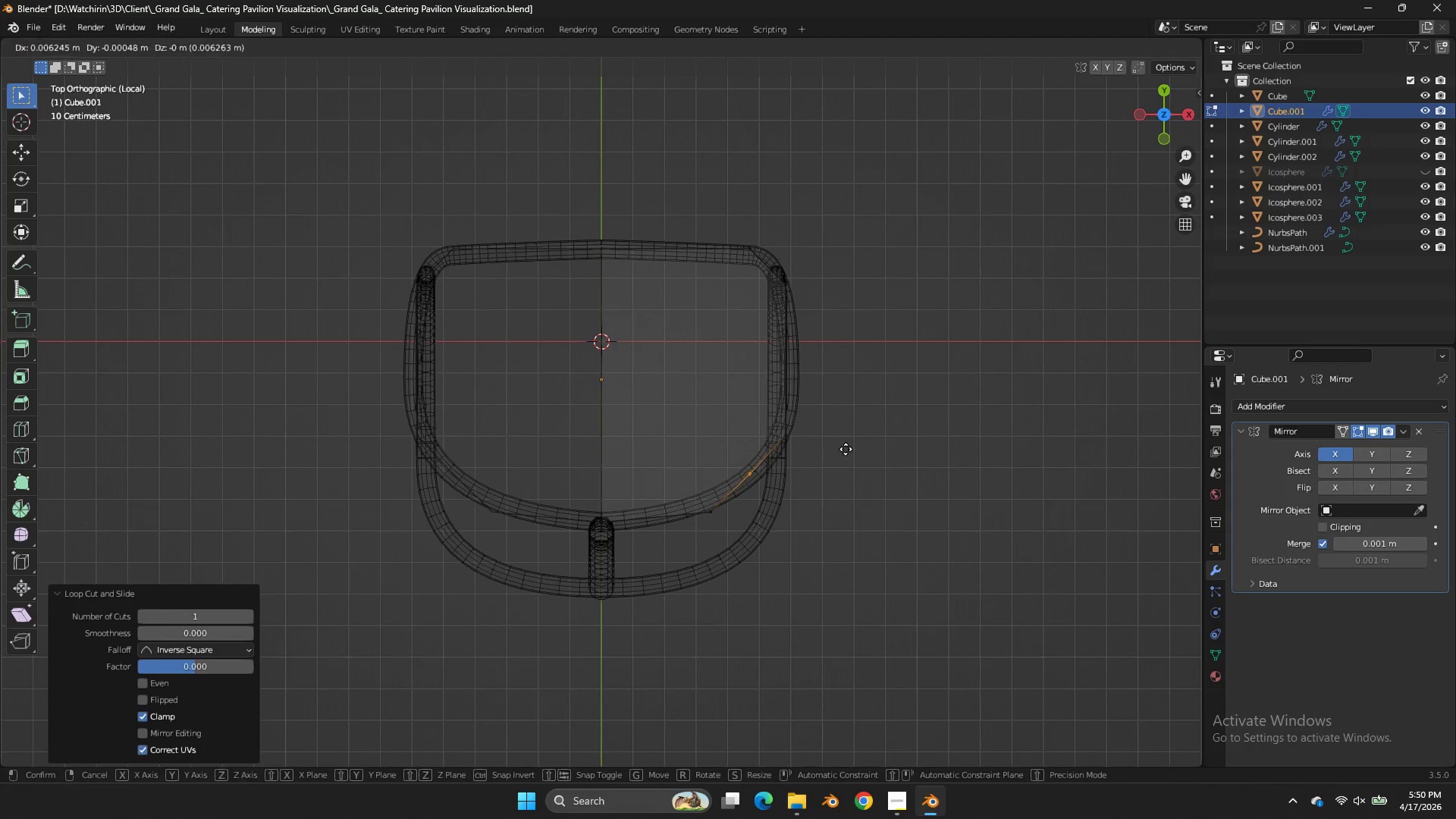 
hold_key(key=ShiftLeft, duration=0.72)
left_click([890, 476])
 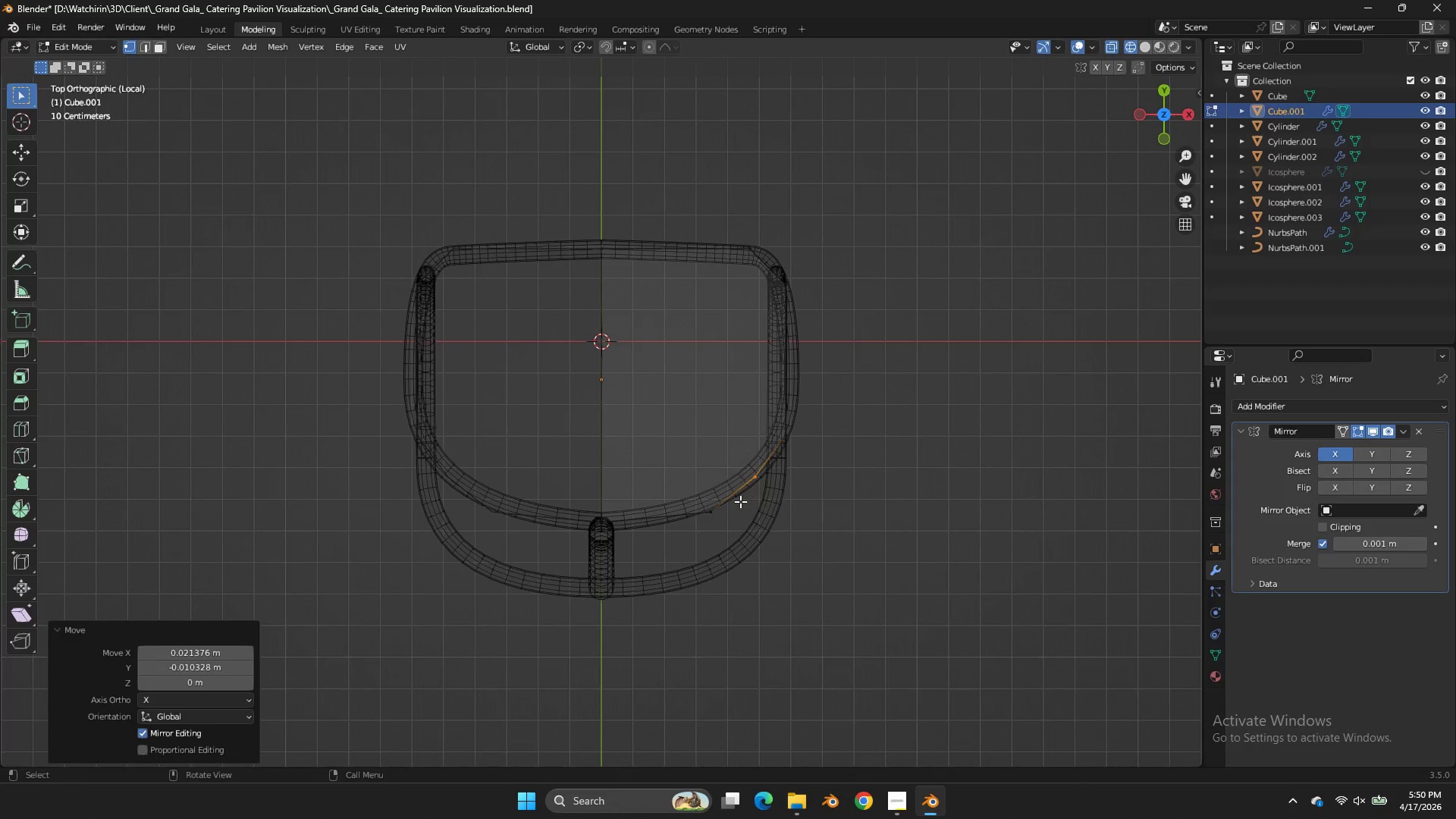 
left_click_drag(start_coordinate=[740, 501], to_coordinate=[702, 526])
 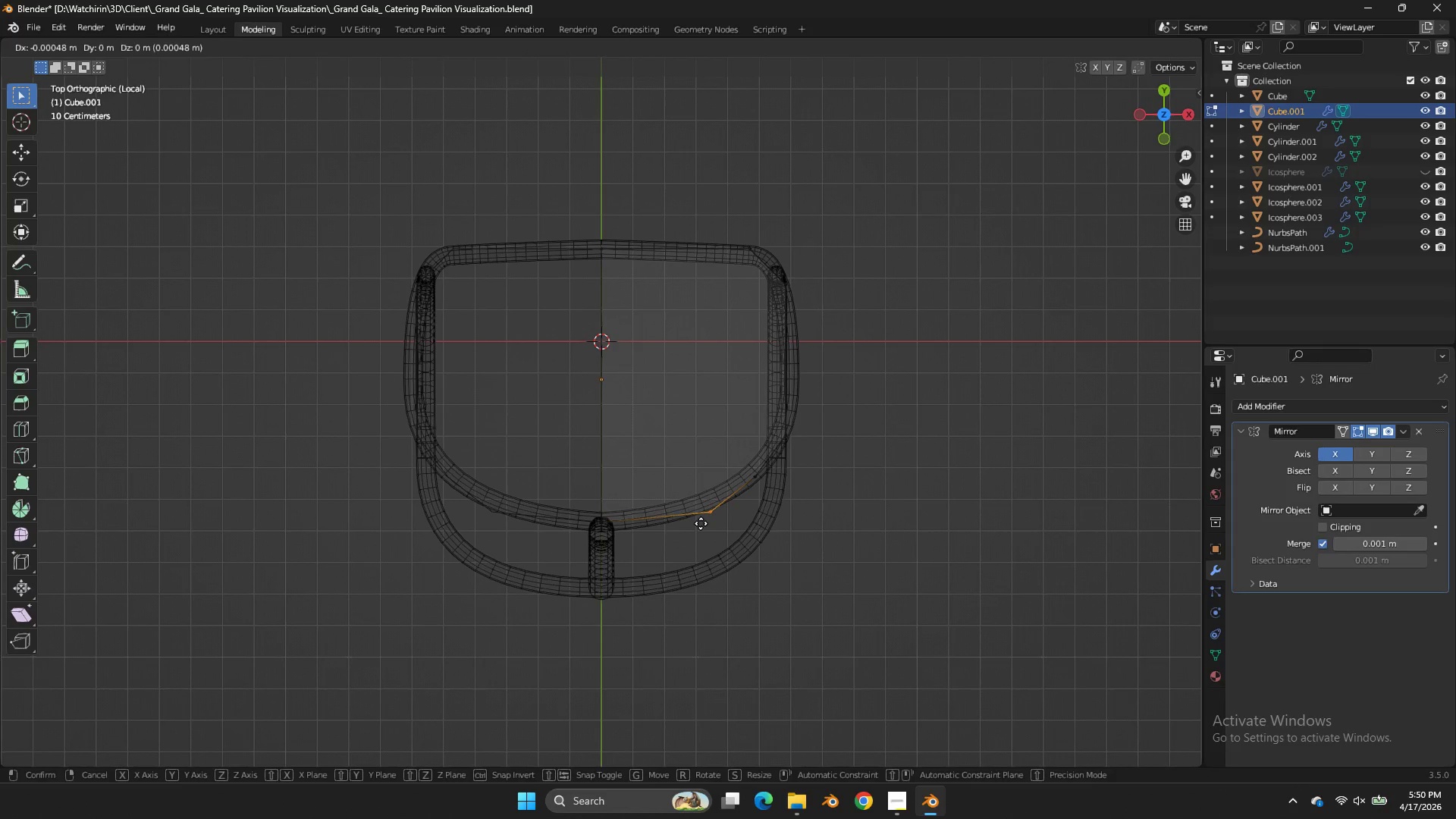 
type(gG)
 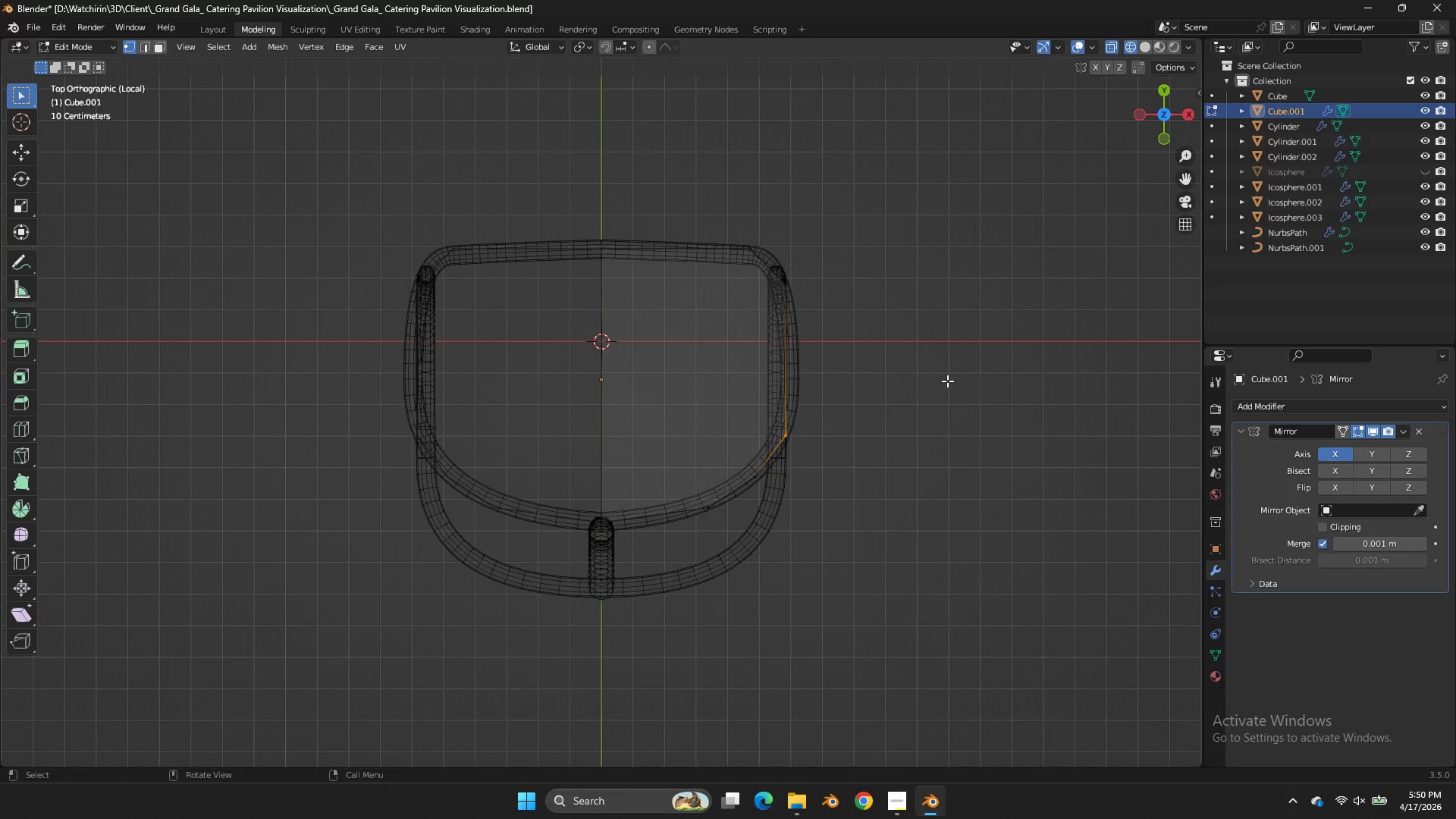 
 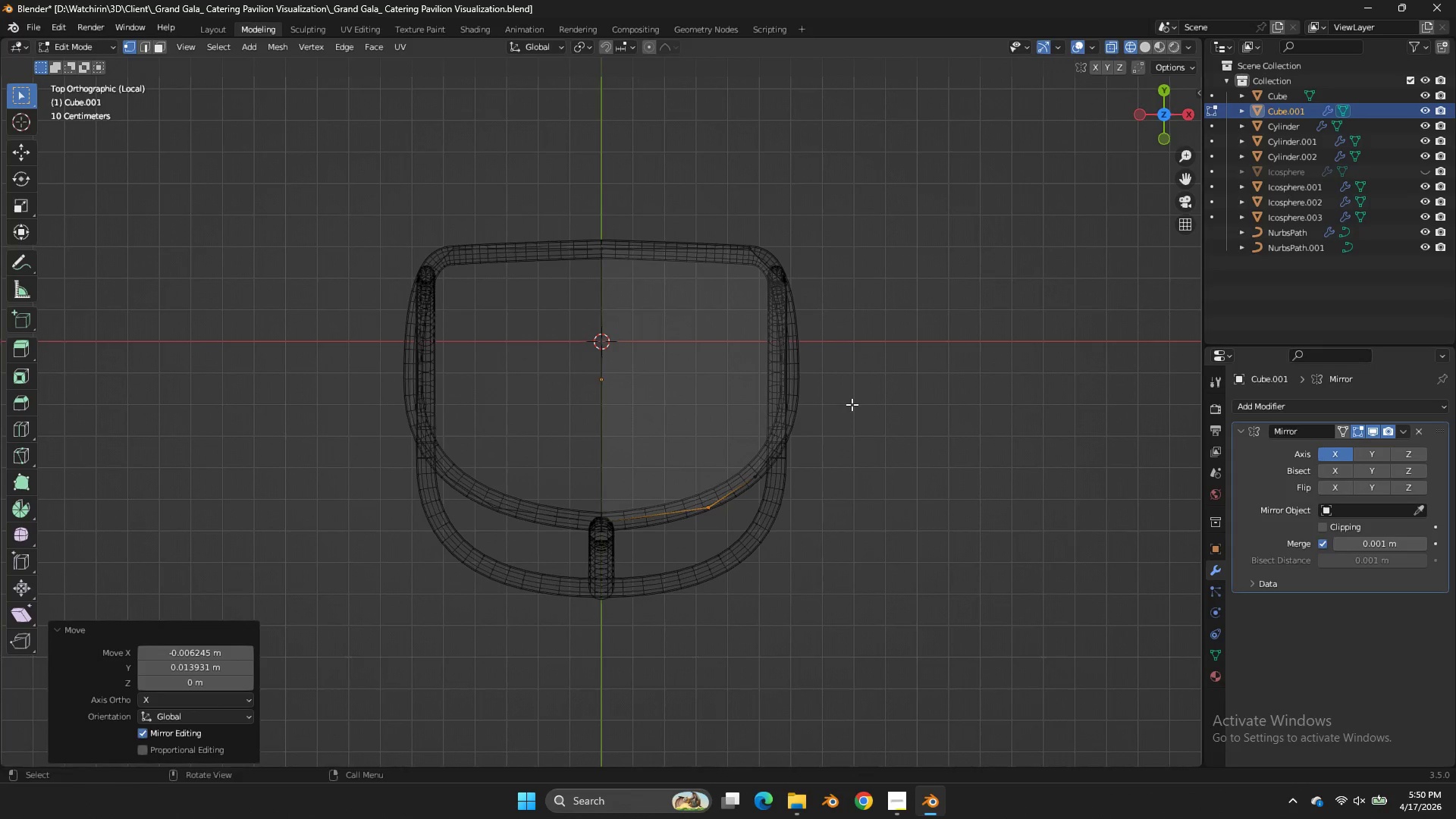 
left_click_drag(start_coordinate=[852, 404], to_coordinate=[779, 448])
 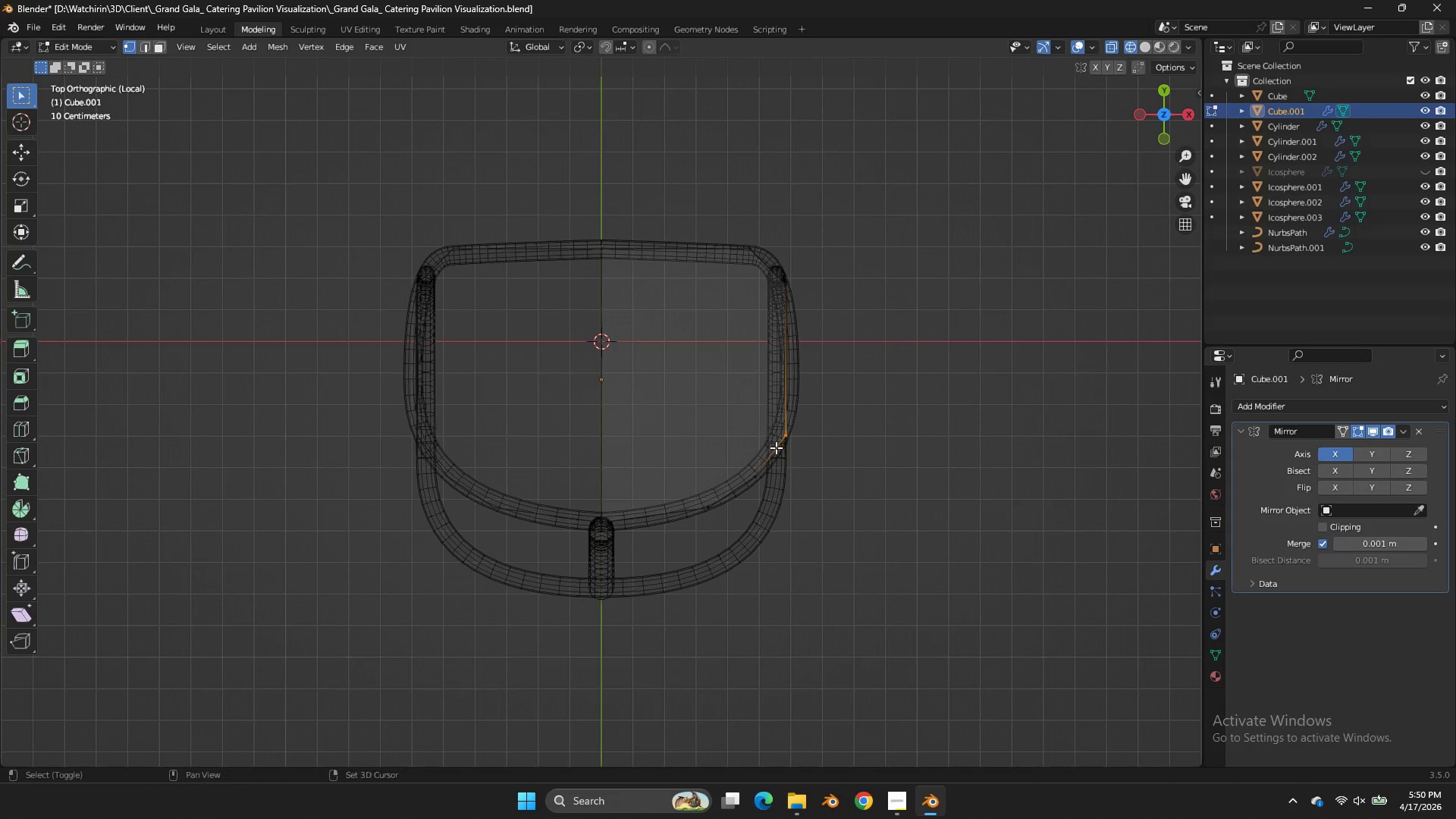 
left_click_drag(start_coordinate=[843, 242], to_coordinate=[777, 303])
 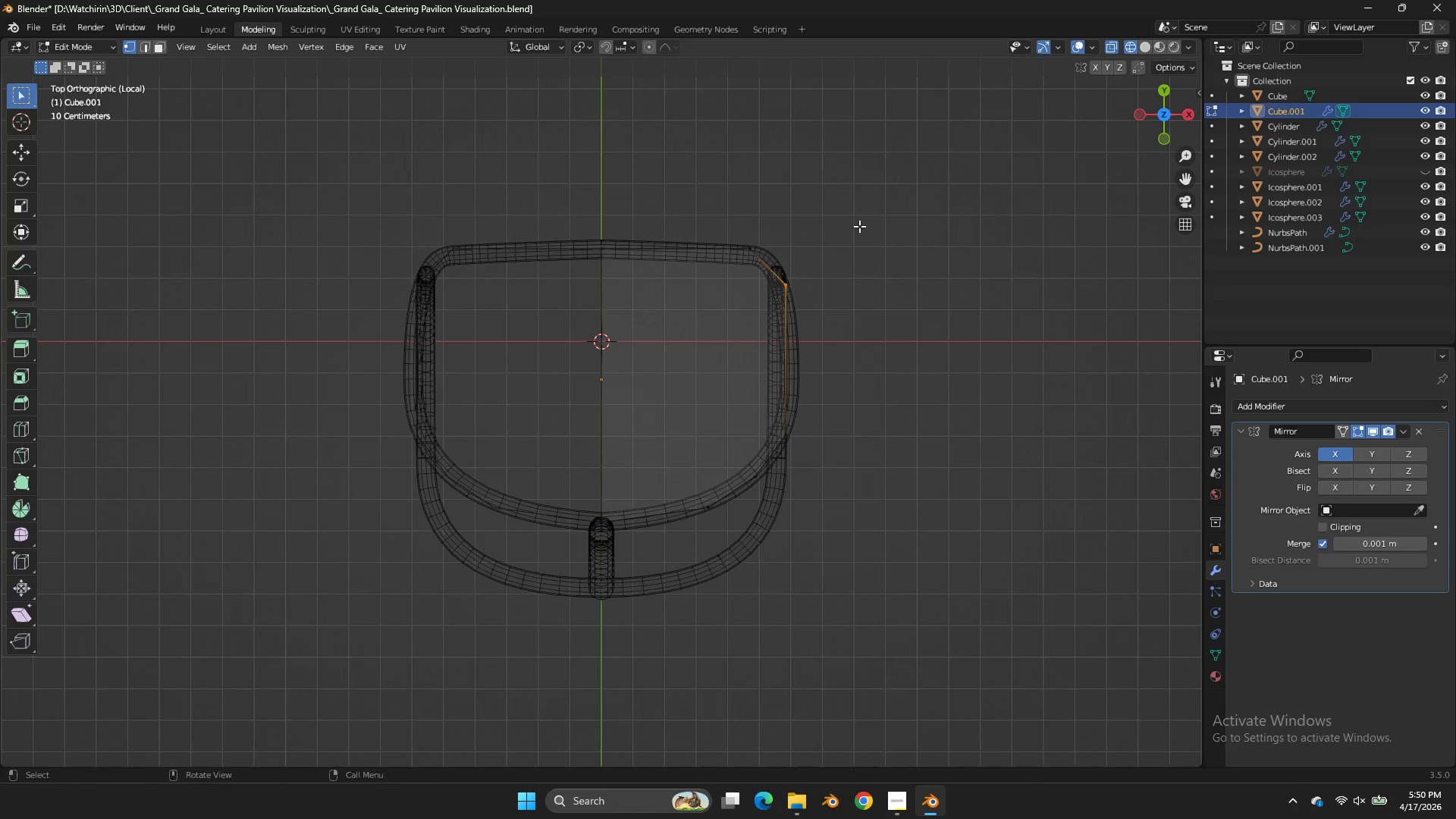 
key(Control+S)
 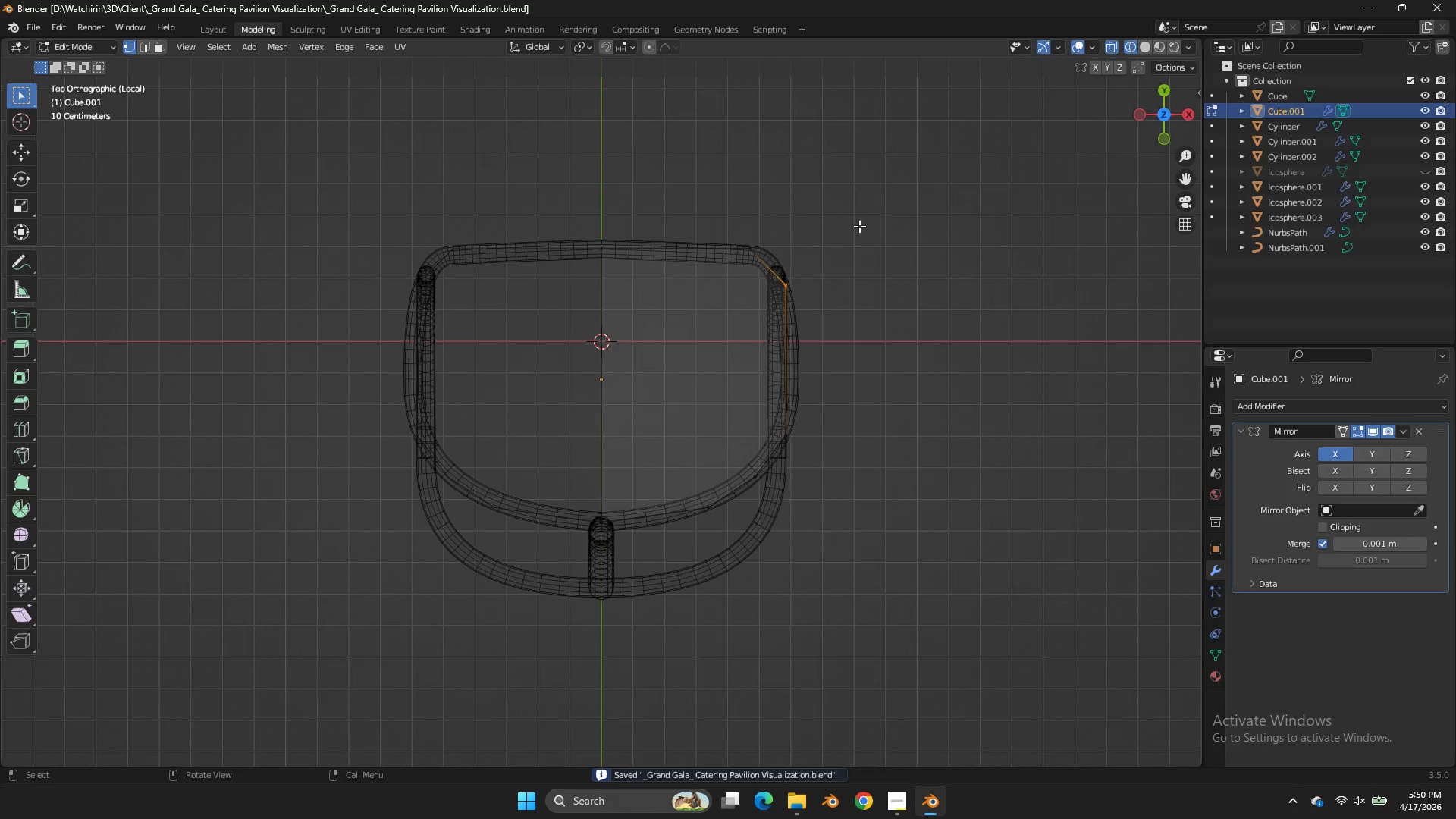 
key(Tab)
 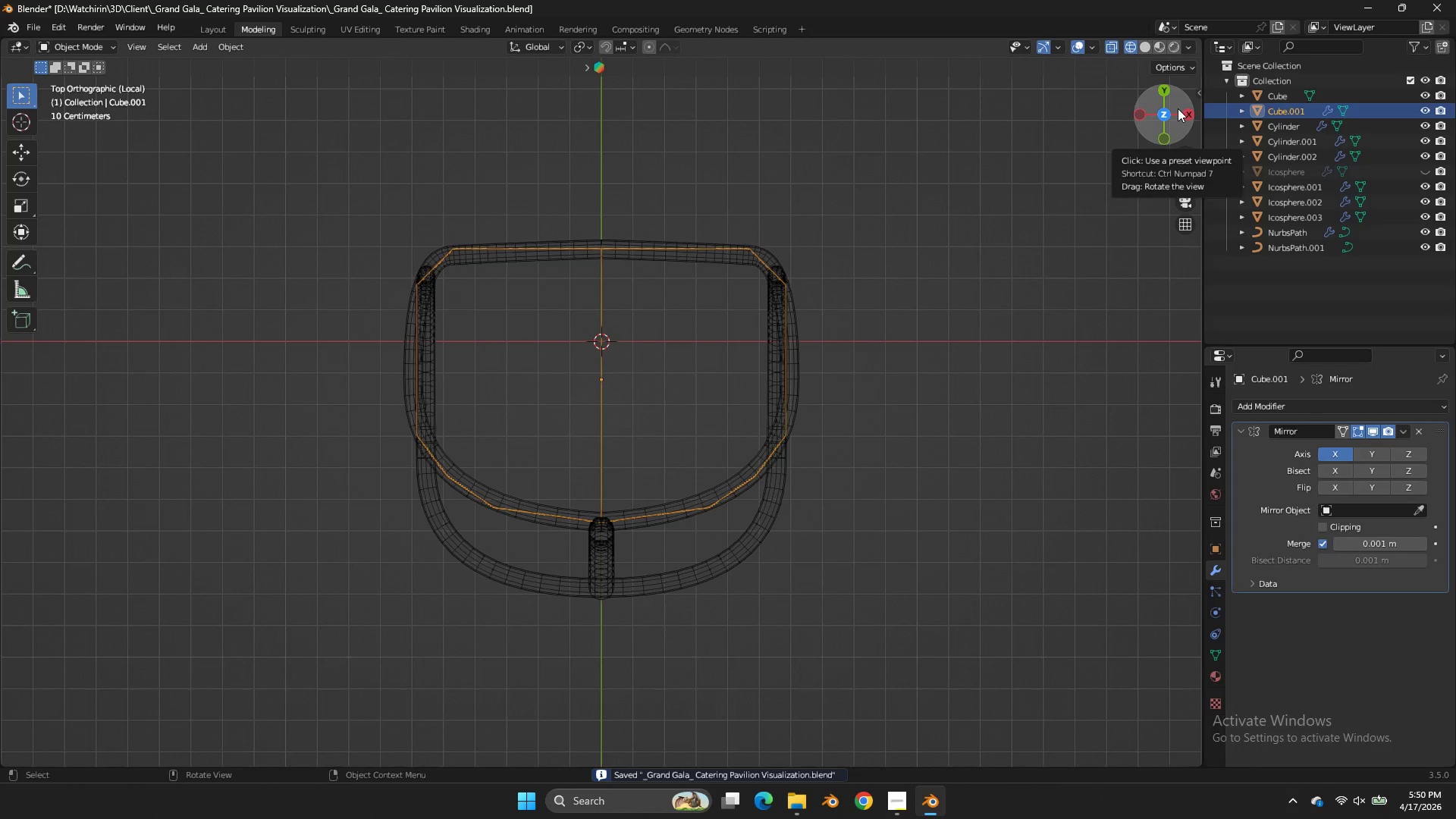 
left_click_drag(start_coordinate=[1178, 108], to_coordinate=[1102, 64])
 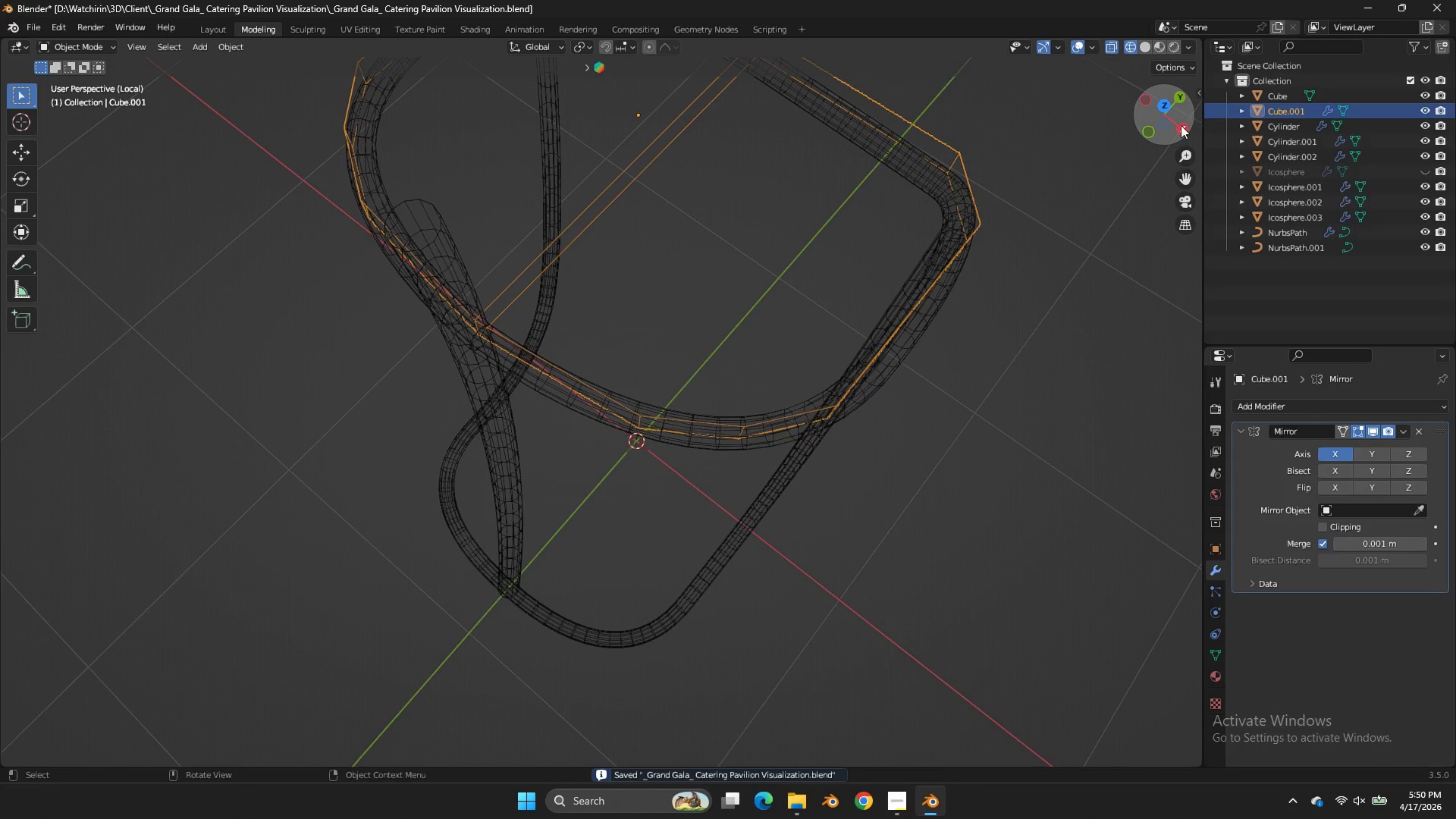 
left_click([1181, 125])
 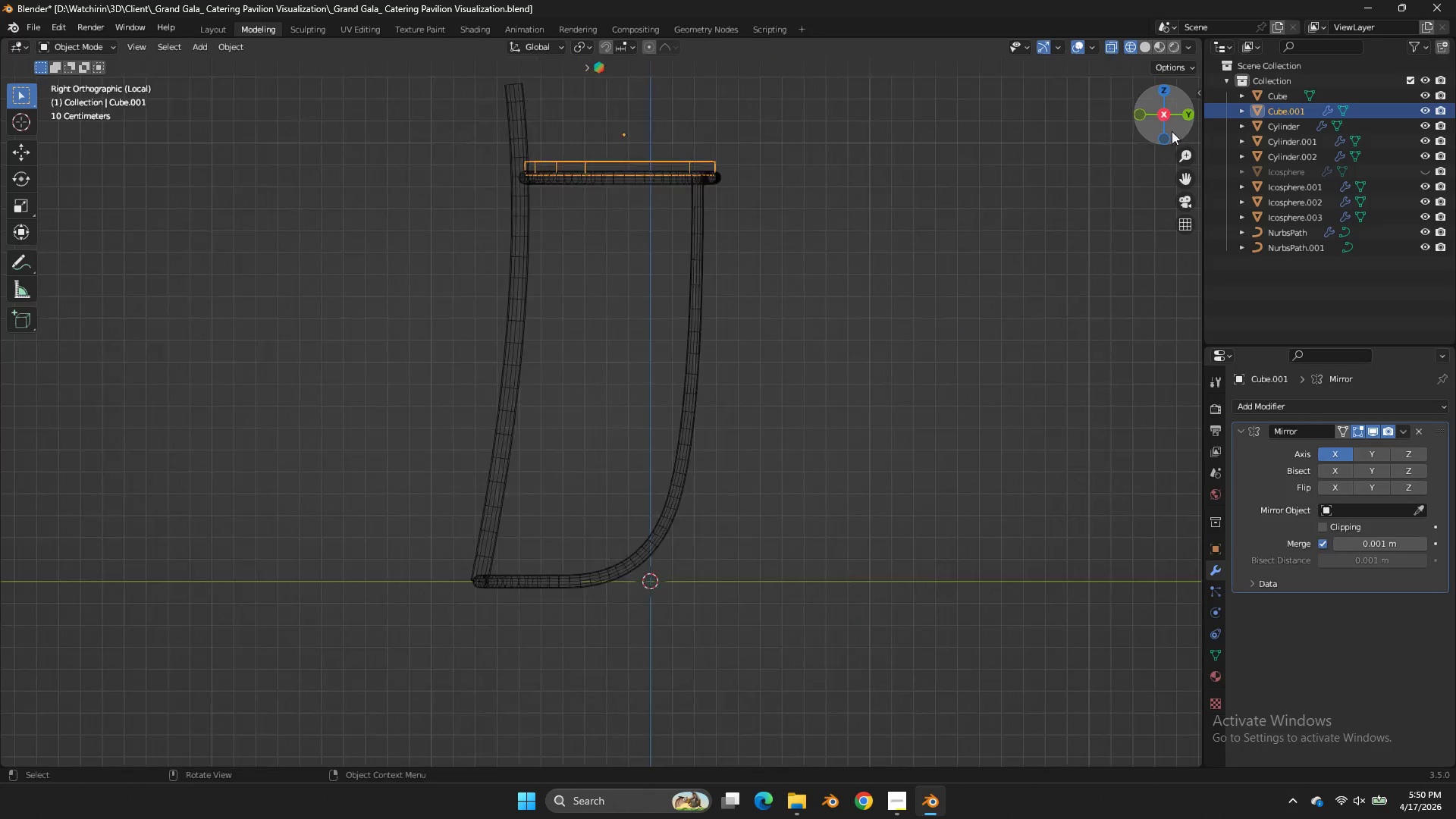 
scroll: coordinate [1170, 132], scroll_direction: down, amount: 3.0
 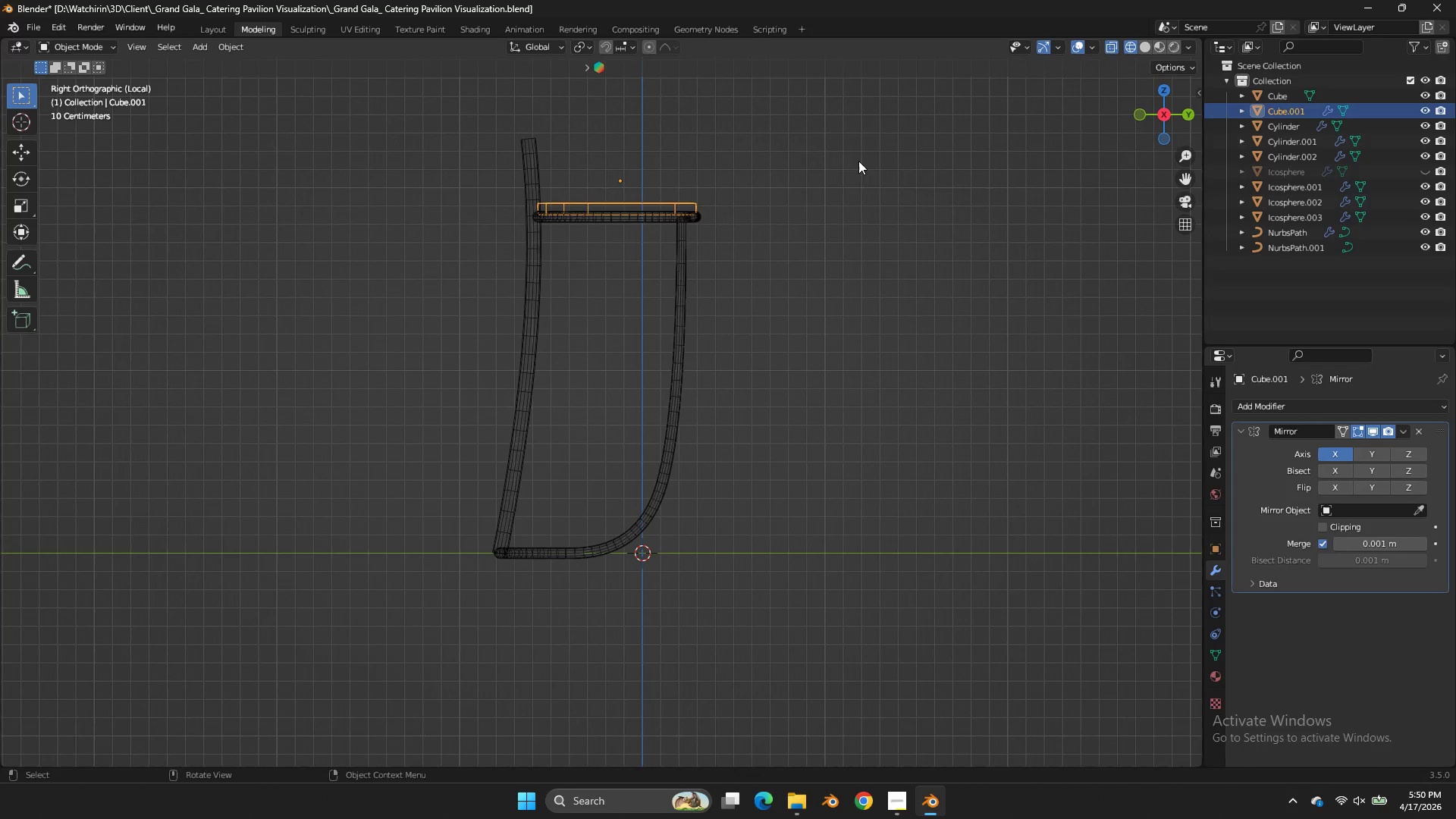 
key(Tab)
type(gz)
 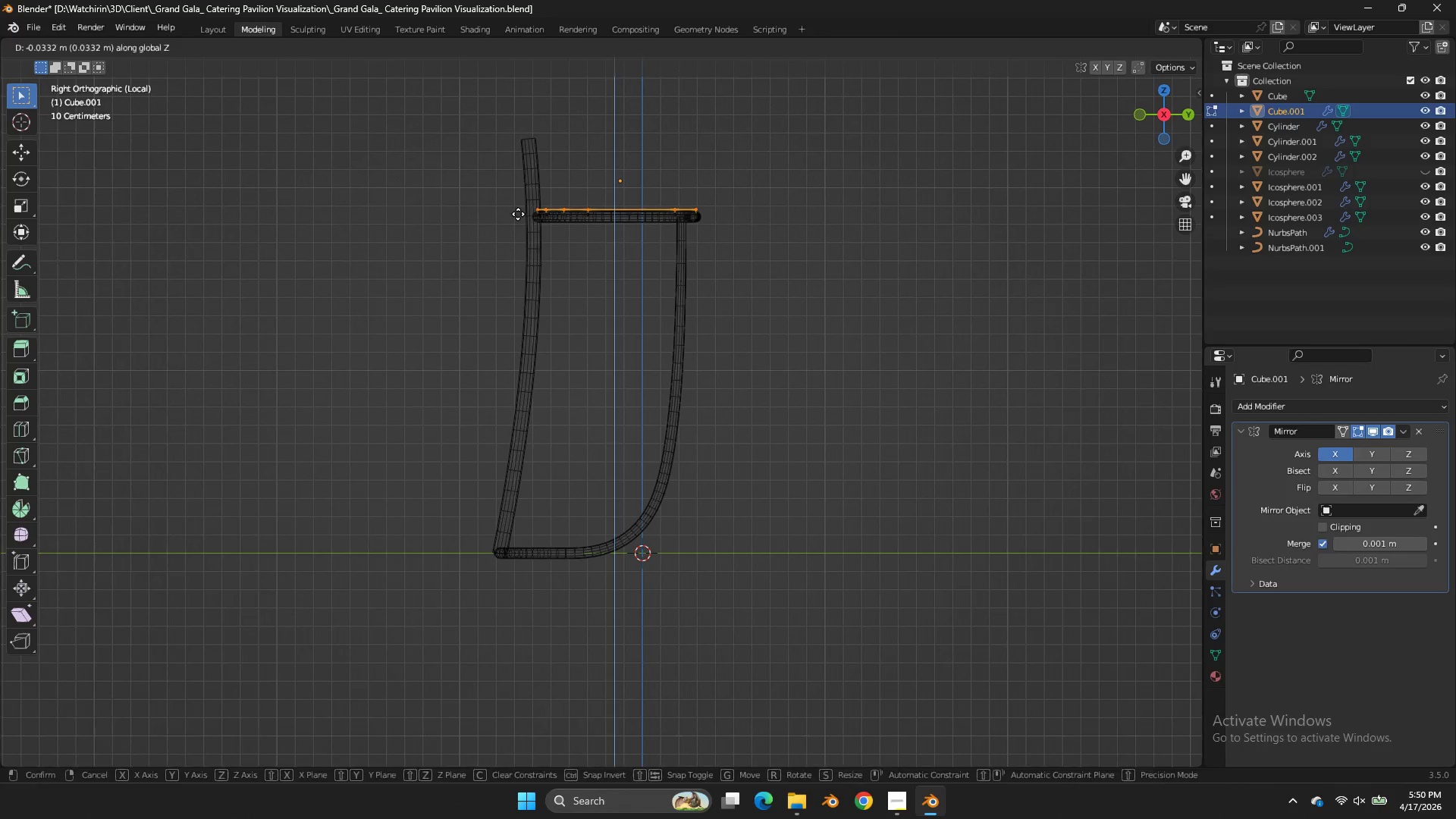 
left_click_drag(start_coordinate=[862, 144], to_coordinate=[858, 146])
 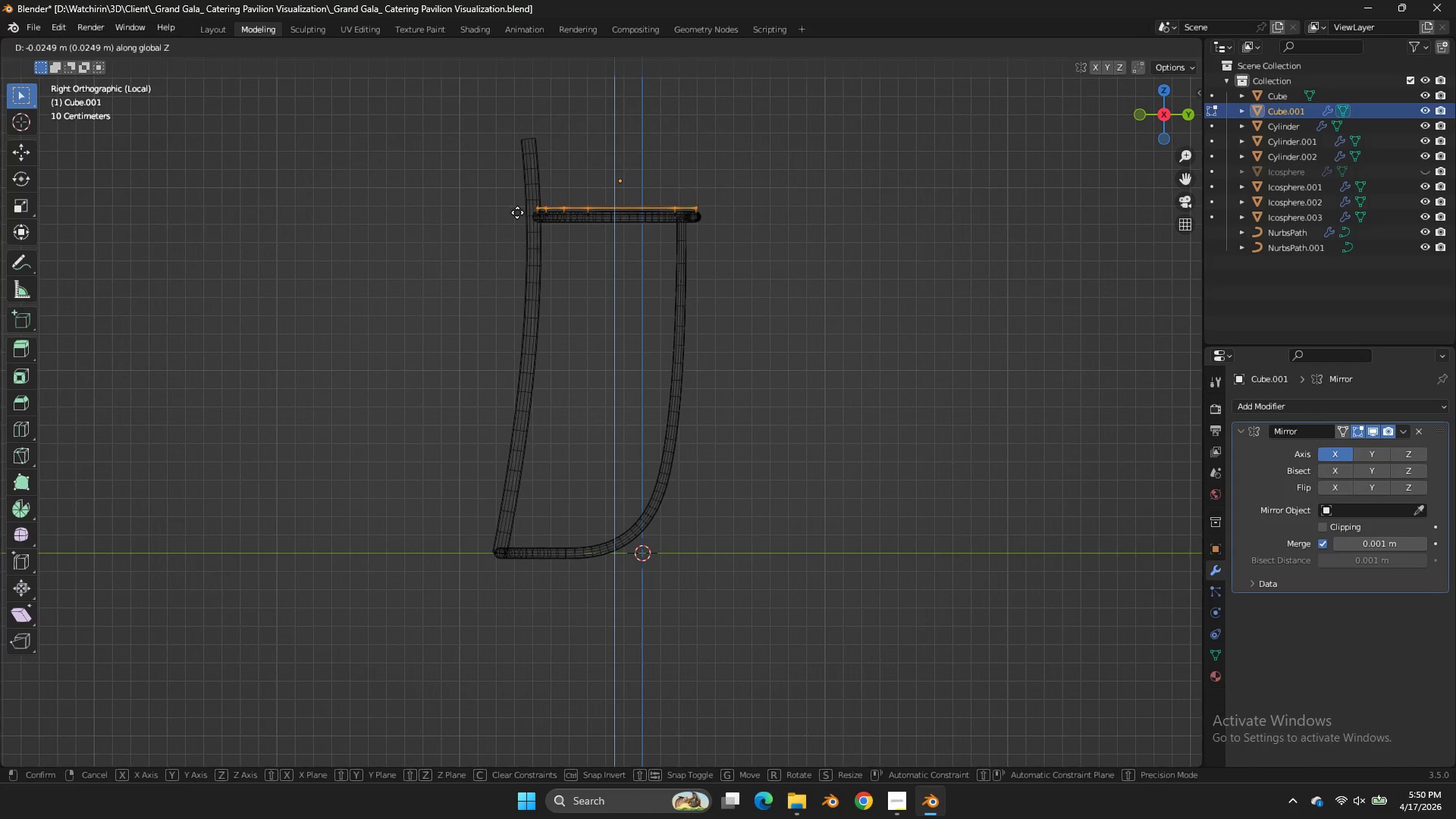 
left_click([518, 214])
 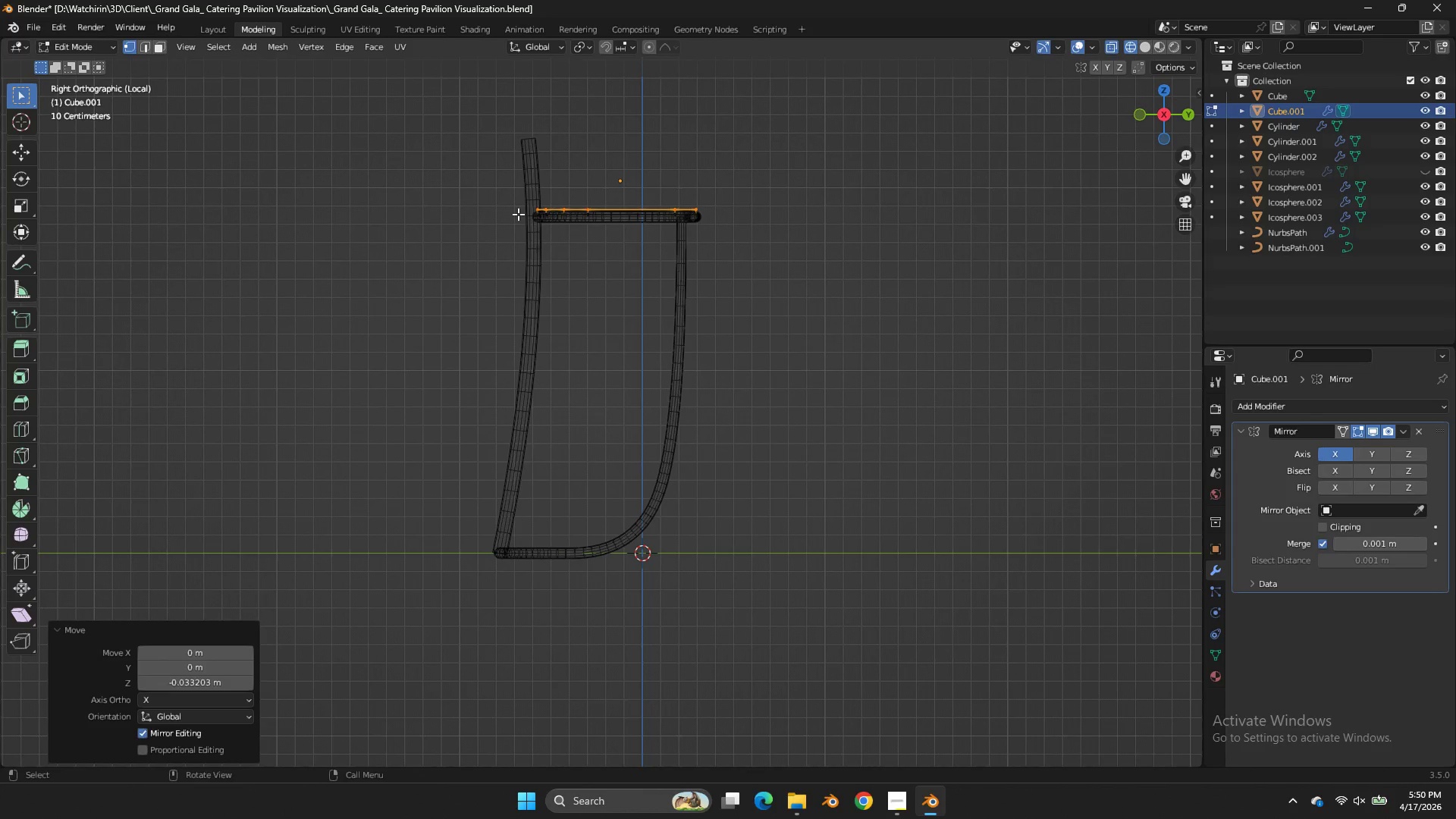 
key(Control+ControlLeft)
 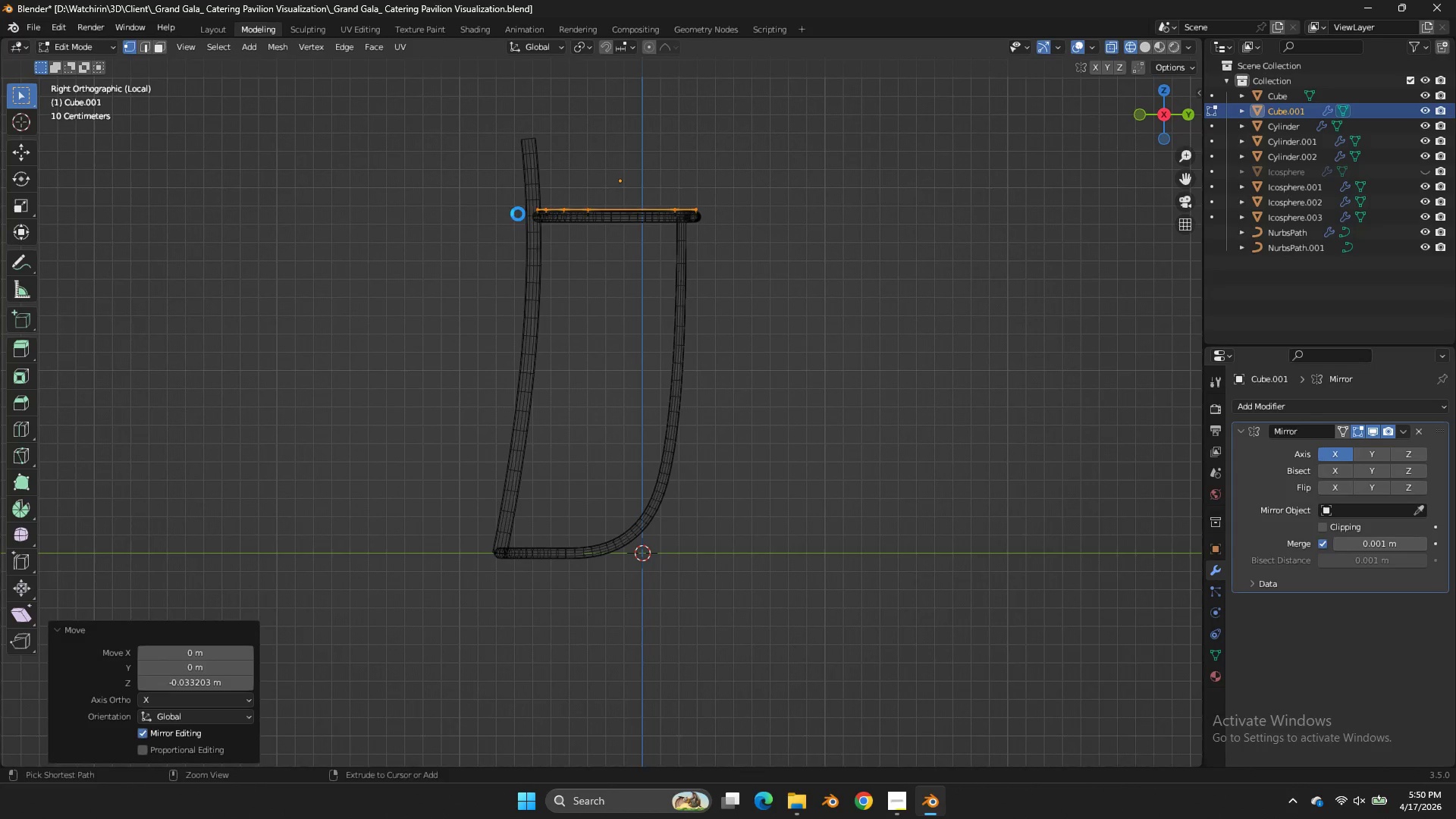 
key(Control+S)
 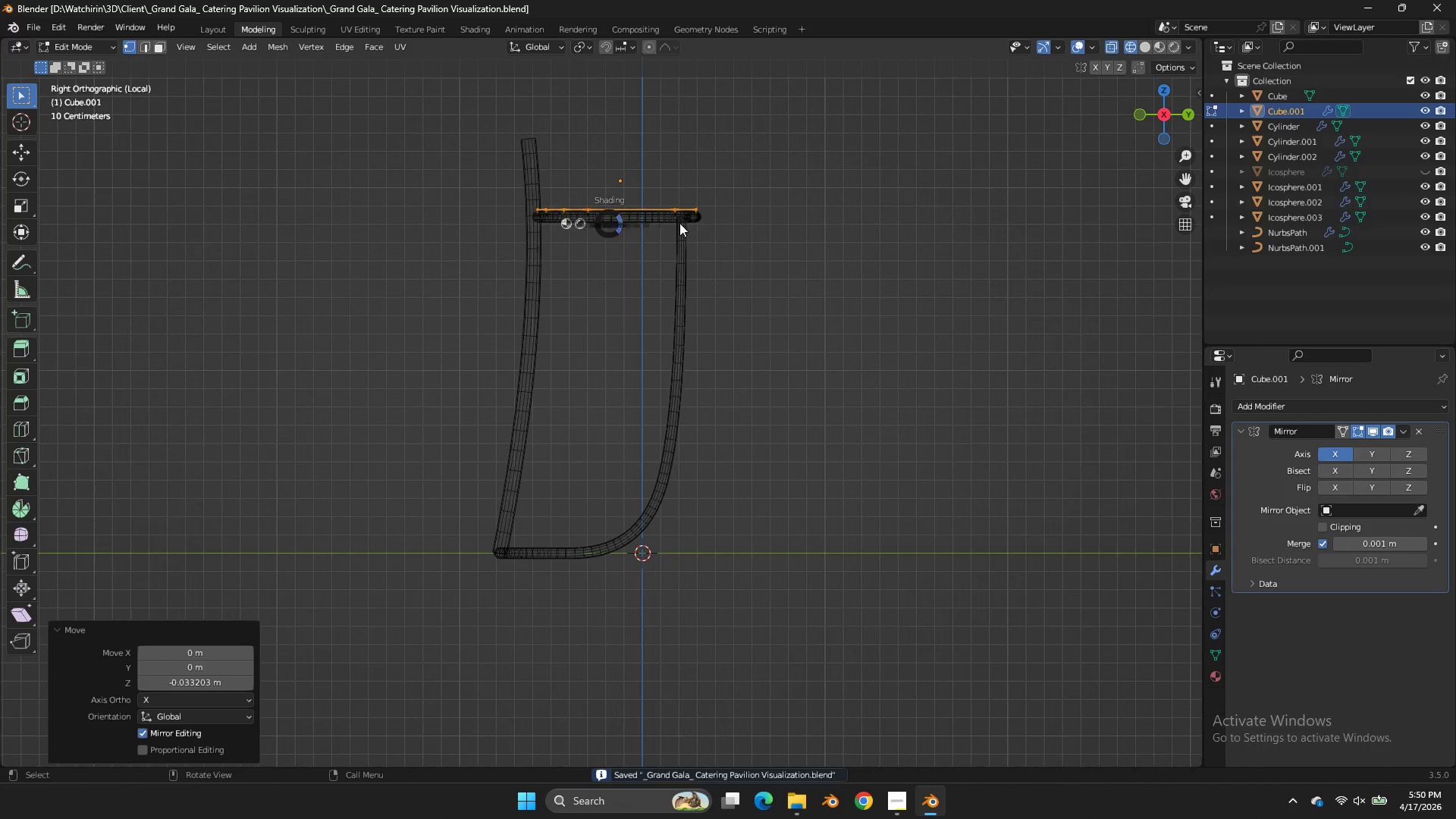 
key(Z)
 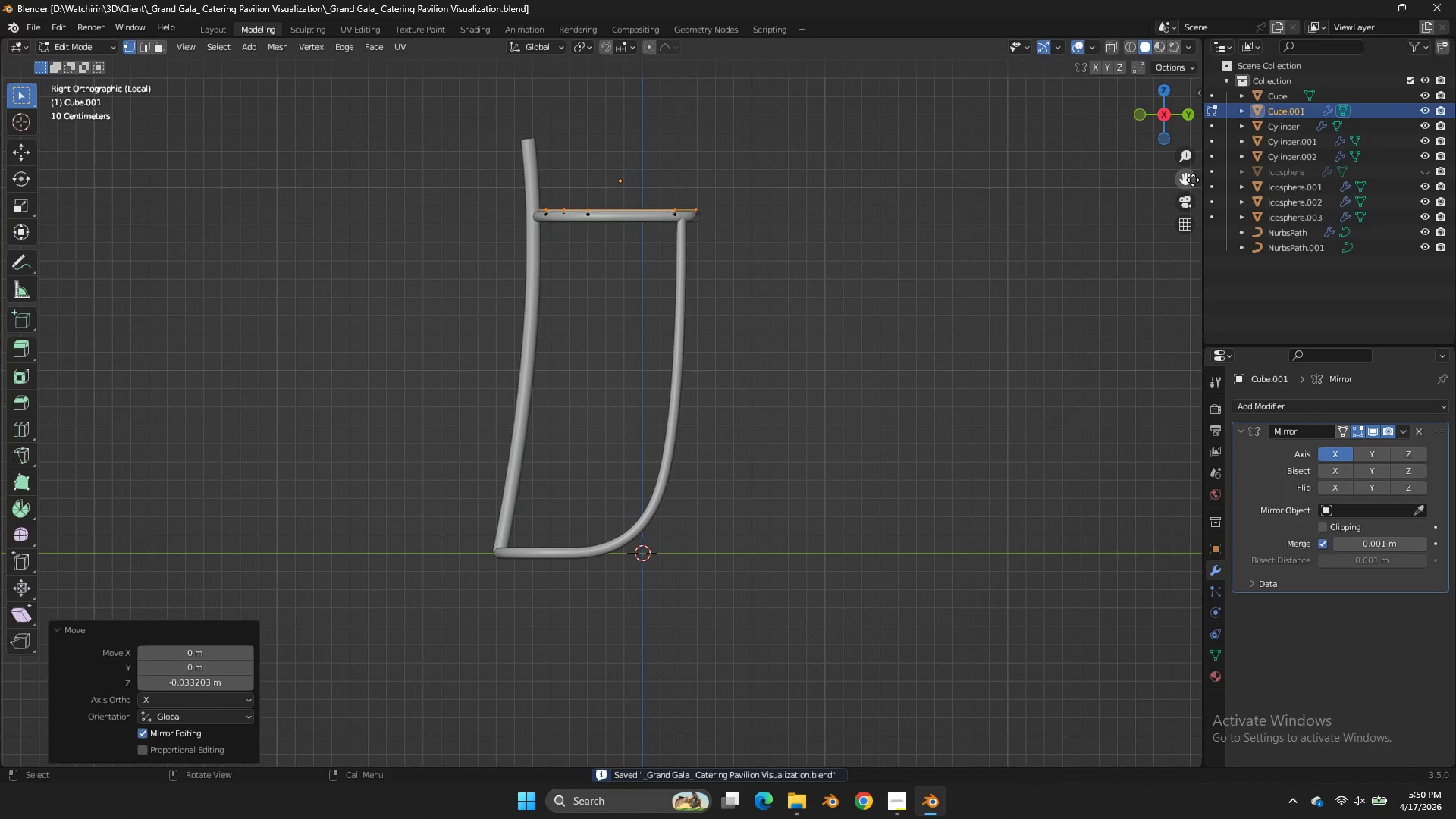 
left_click_drag(start_coordinate=[1191, 179], to_coordinate=[1172, 325])
 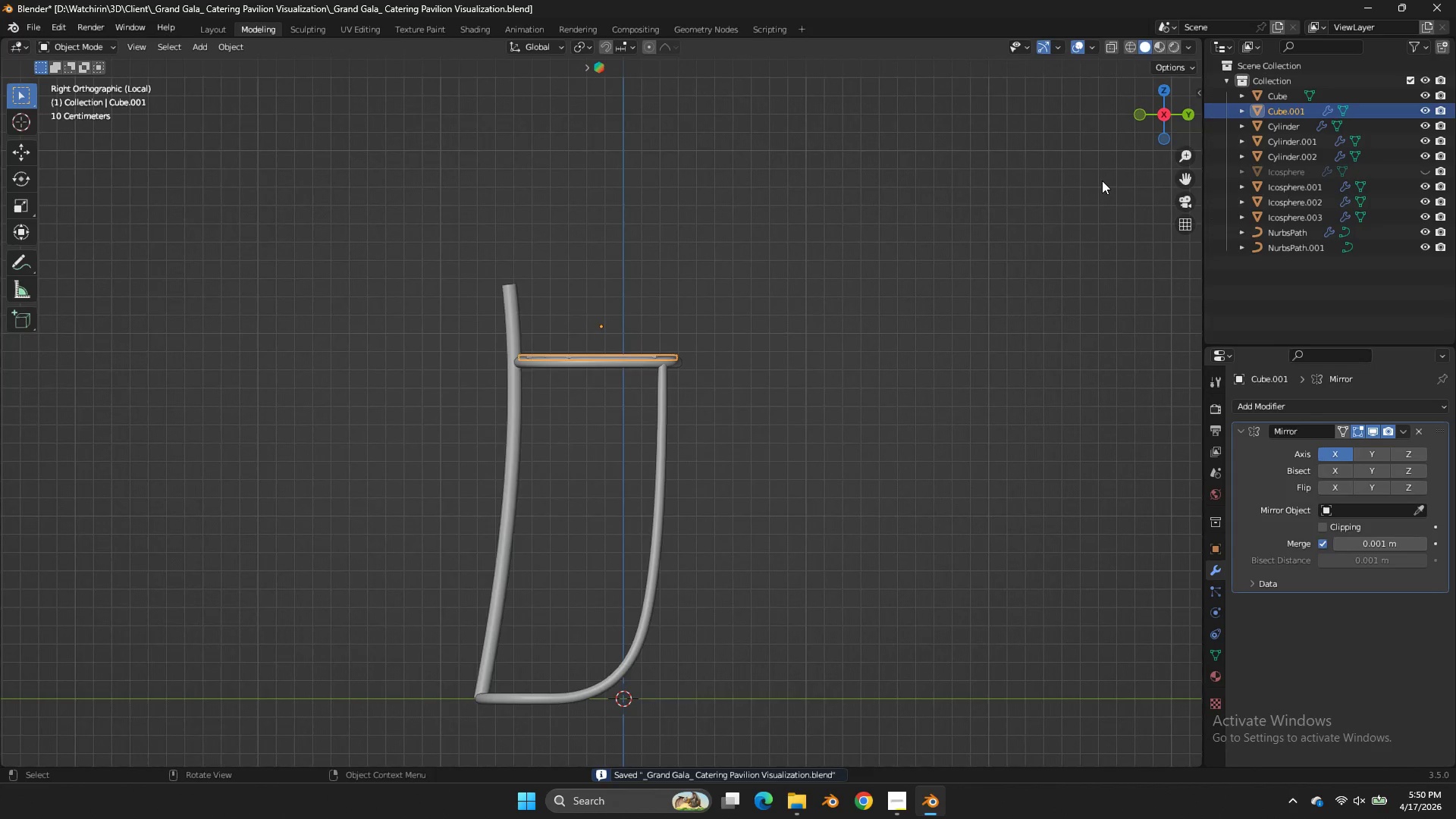 
key(Tab)
 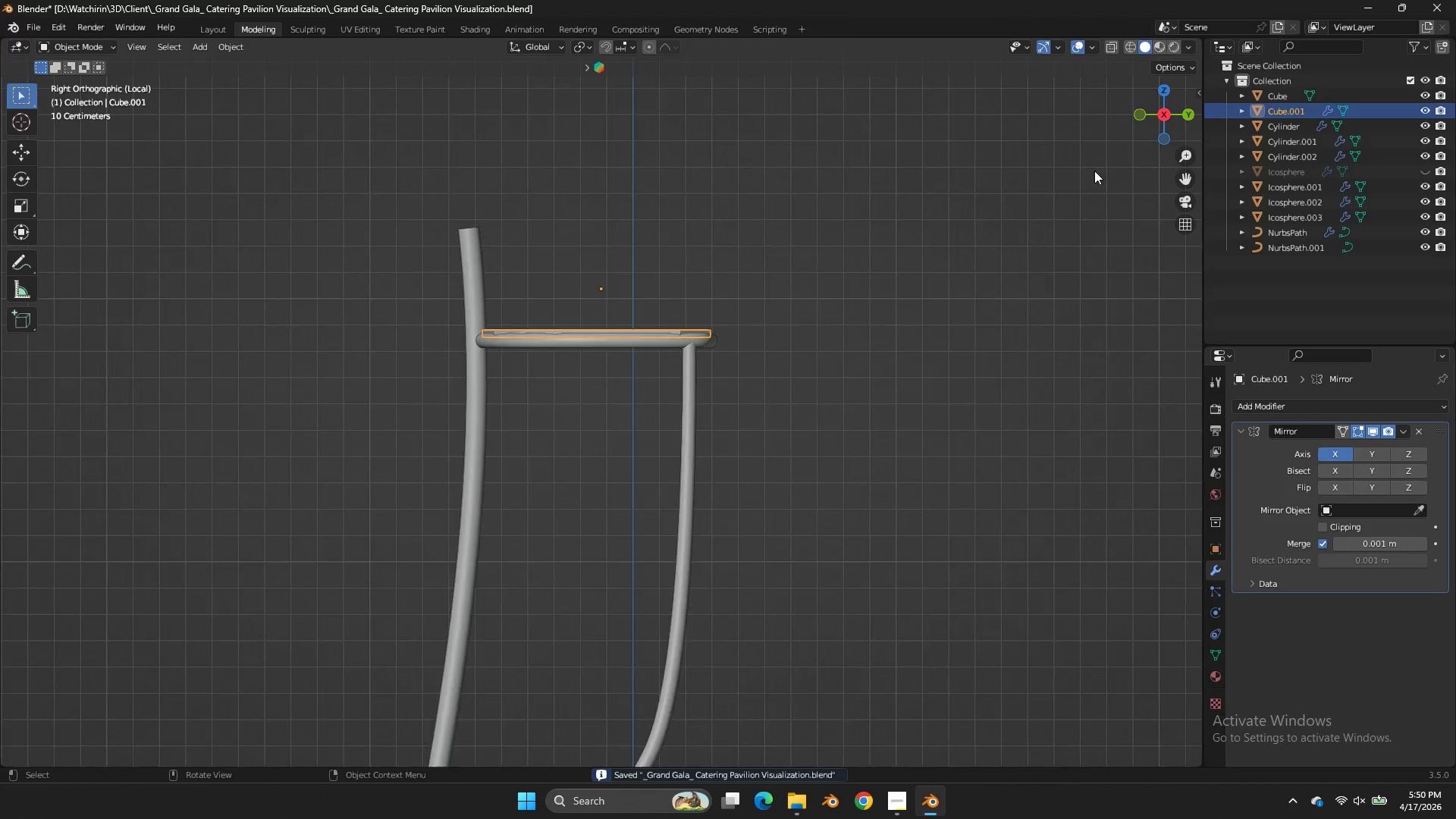 
scroll: coordinate [1099, 165], scroll_direction: up, amount: 4.0
 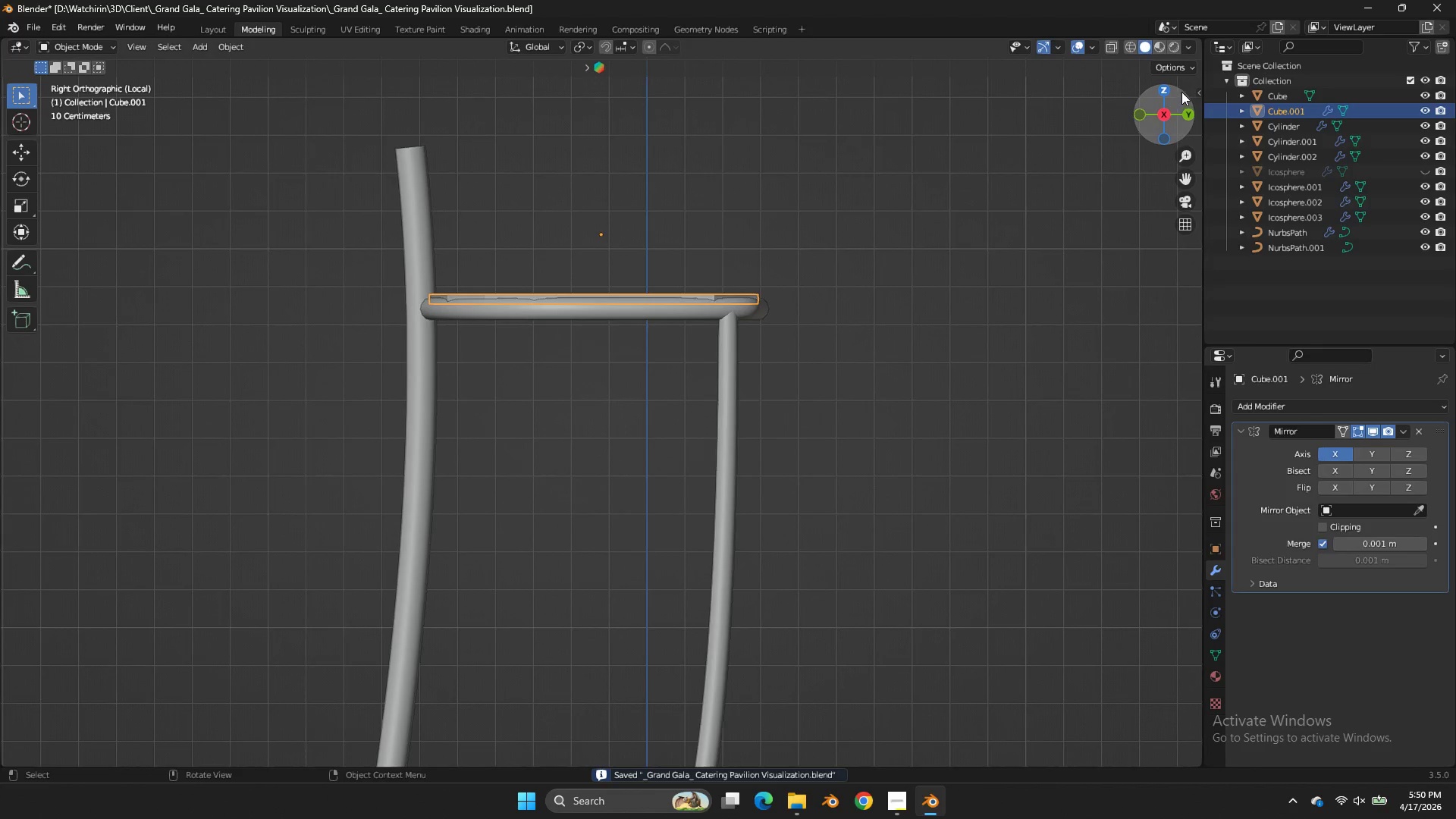 
left_click_drag(start_coordinate=[1181, 92], to_coordinate=[8, 143])
 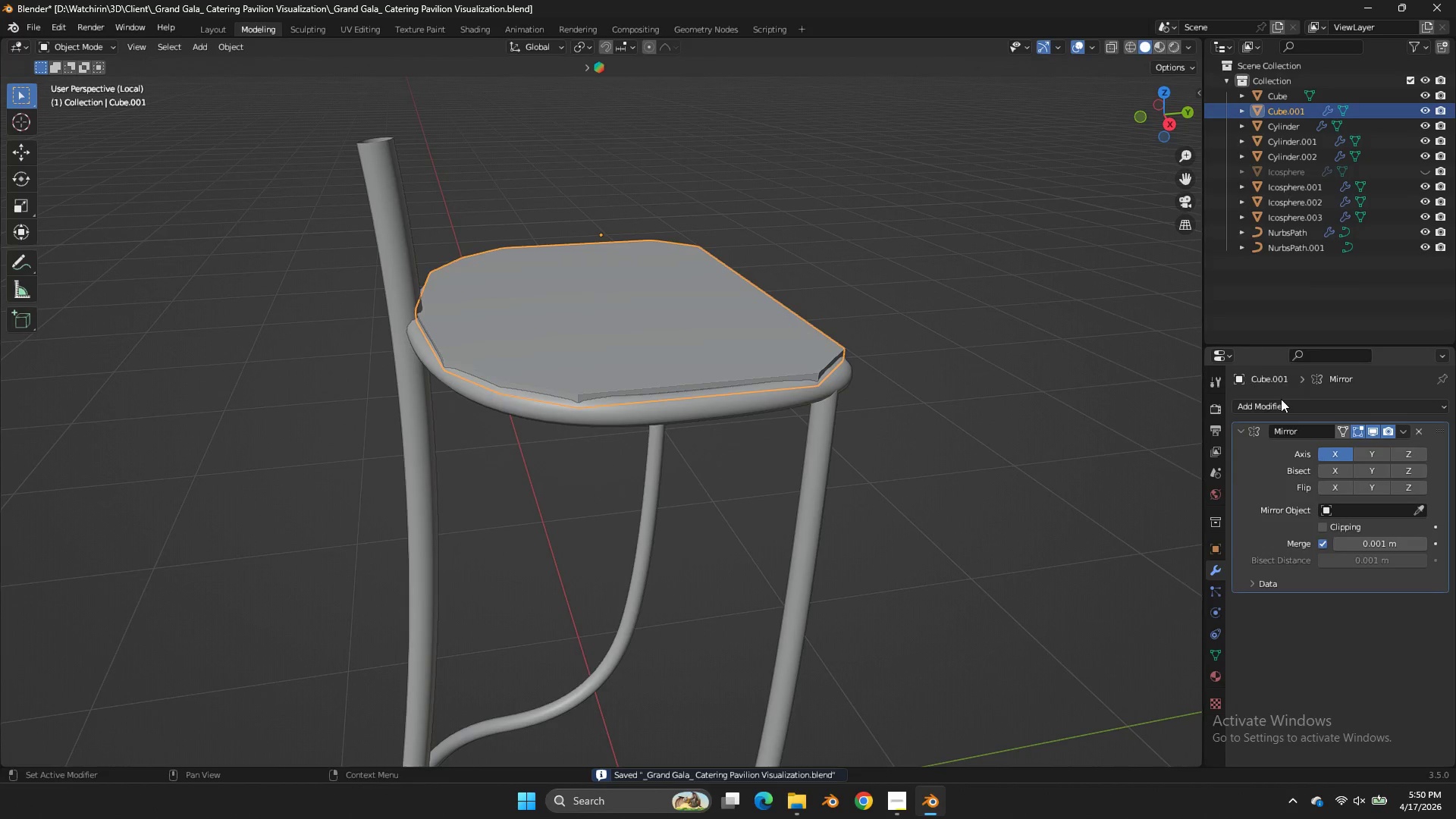 
left_click([1281, 399])
 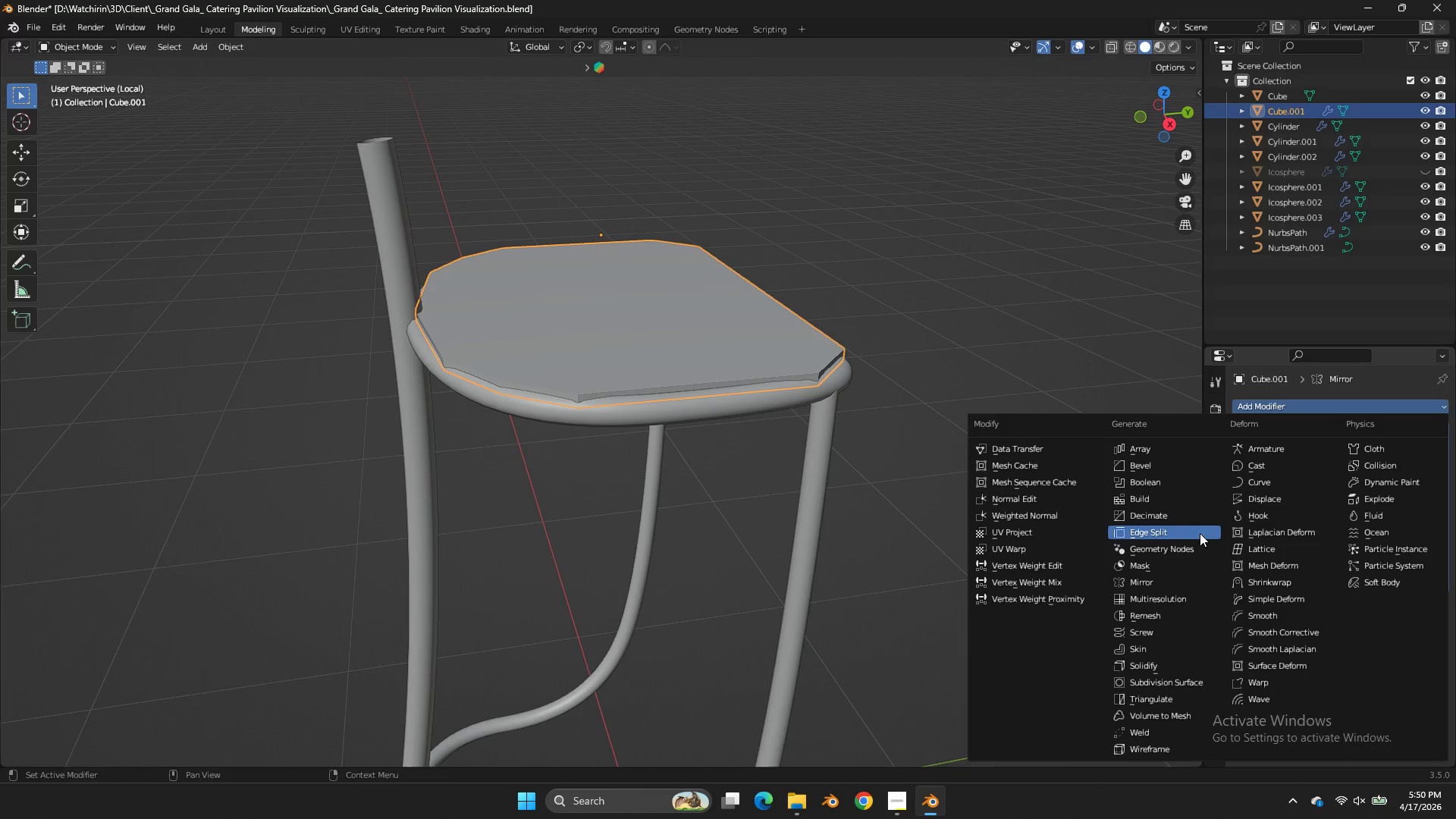 
mouse_move([1218, 554])
 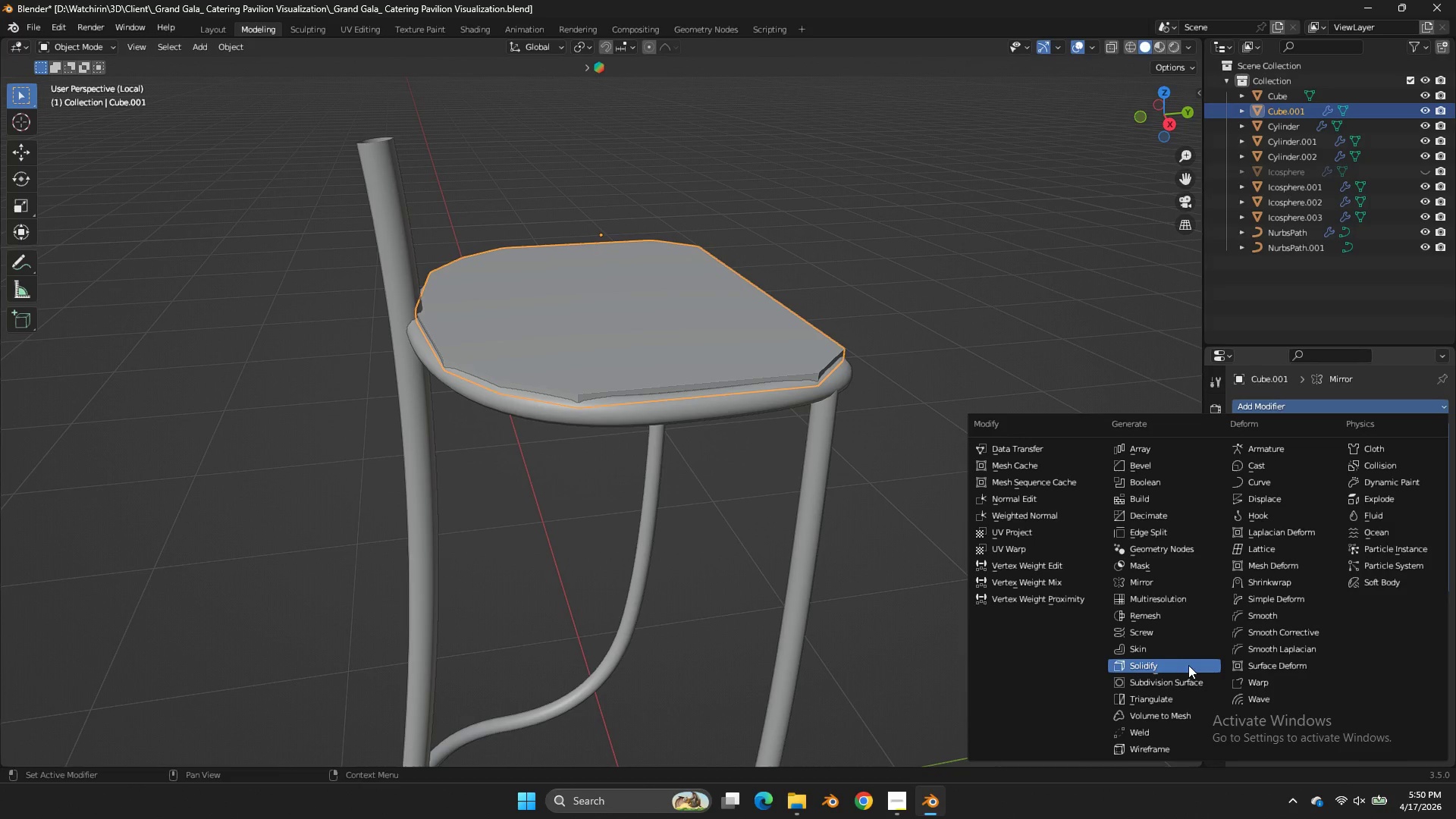 
left_click([1178, 681])
 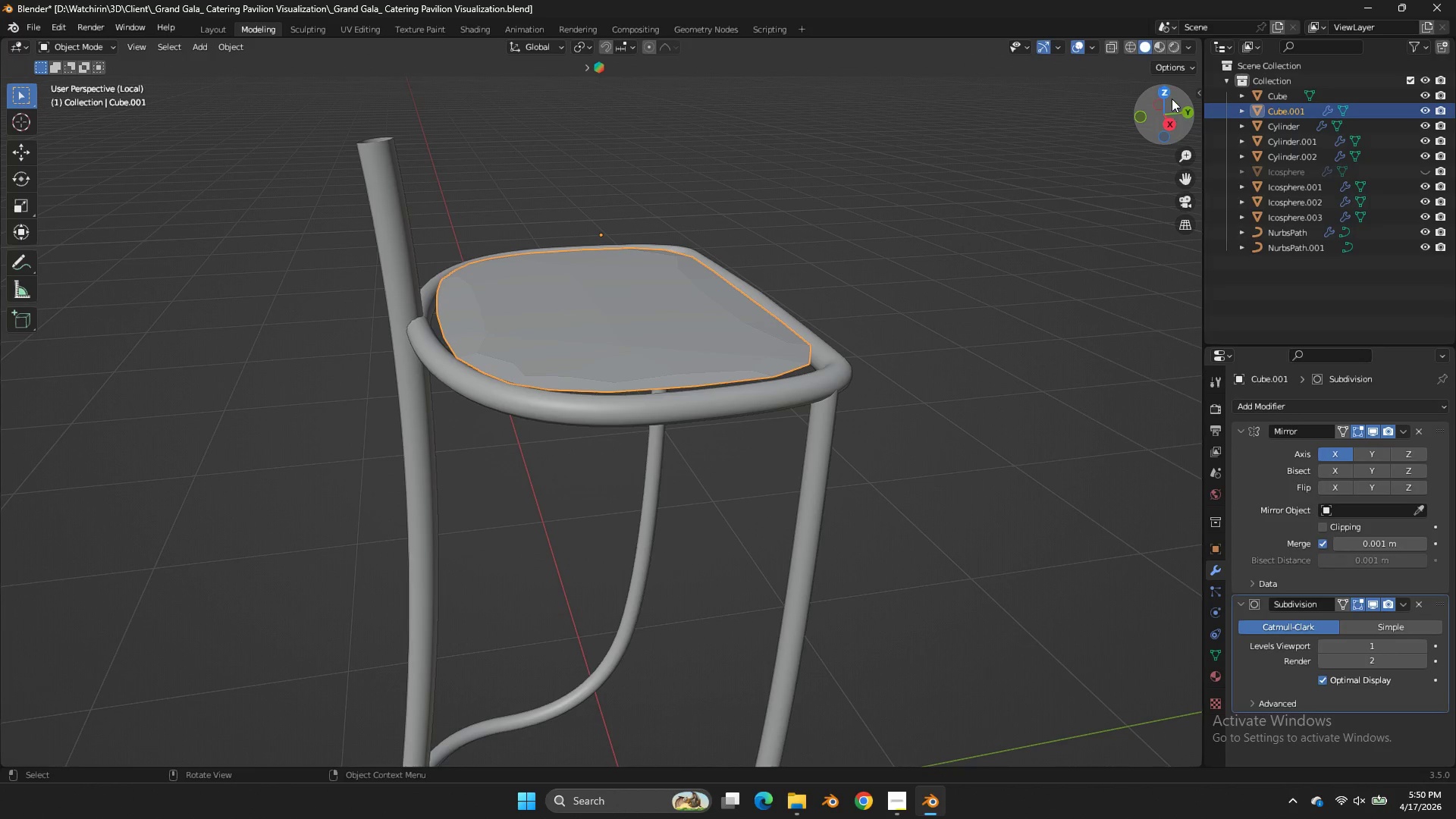 
left_click([1172, 97])
 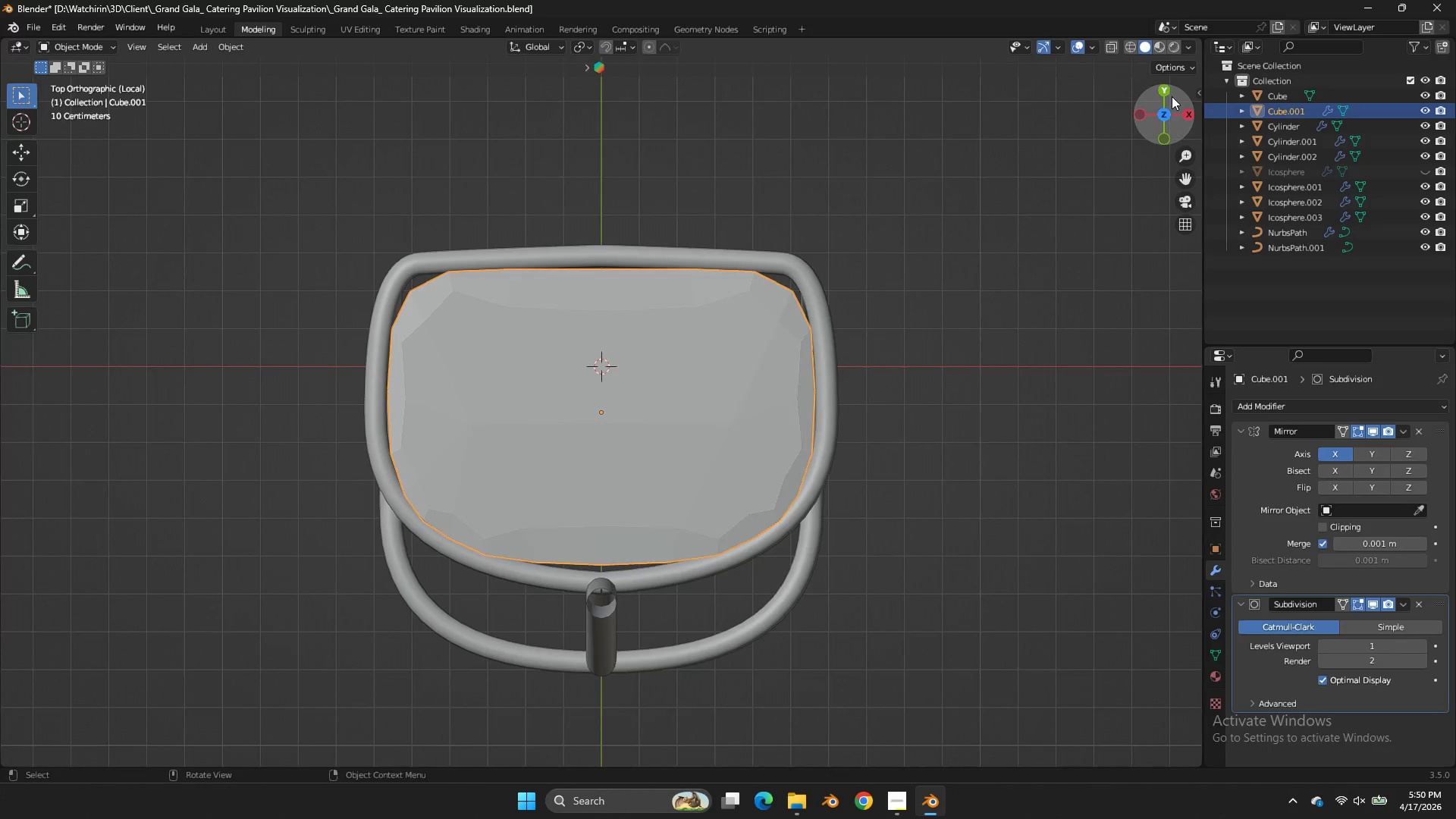 
key(Tab)
 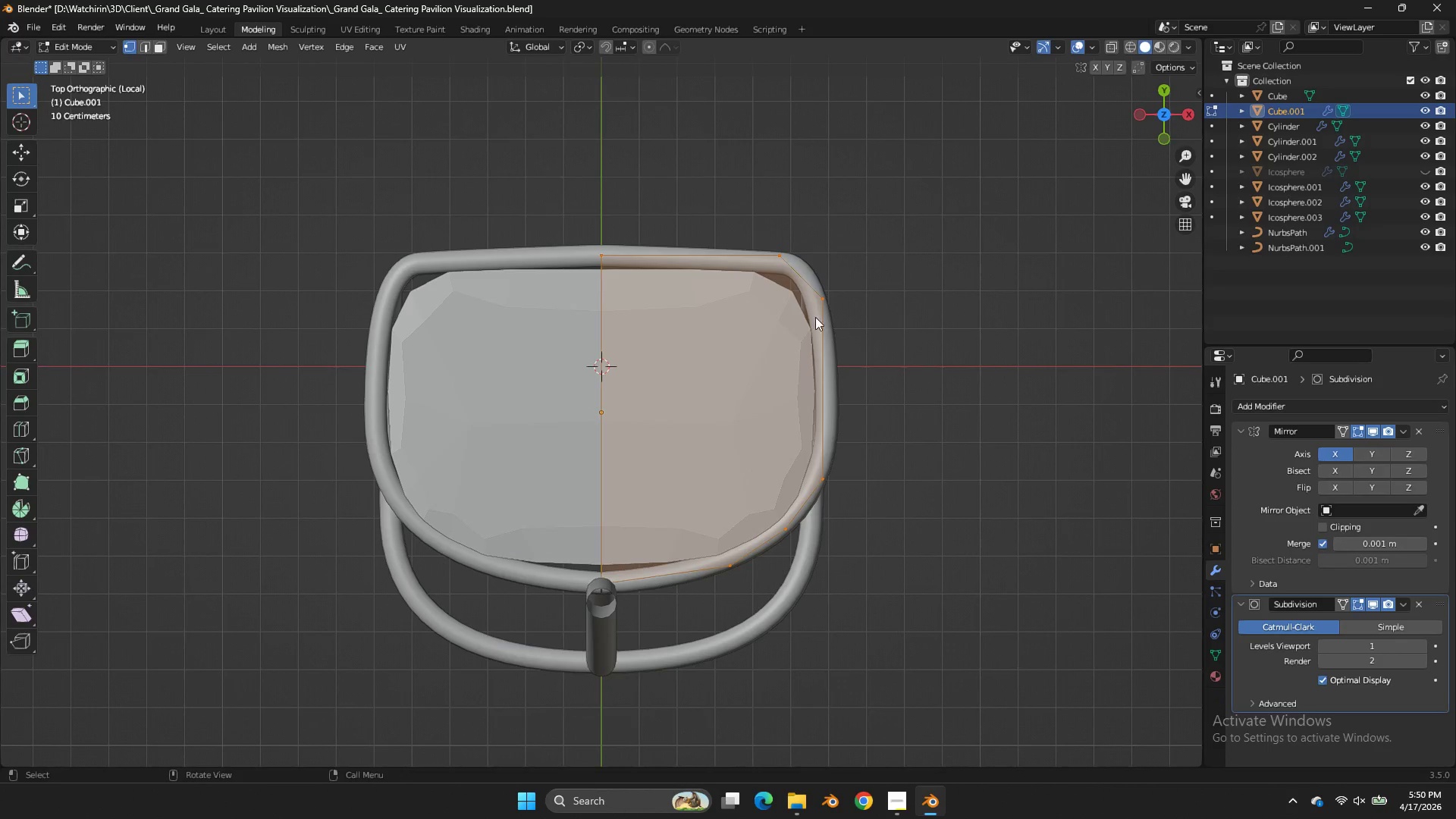 
hold_key(key=AltLeft, duration=0.7)
 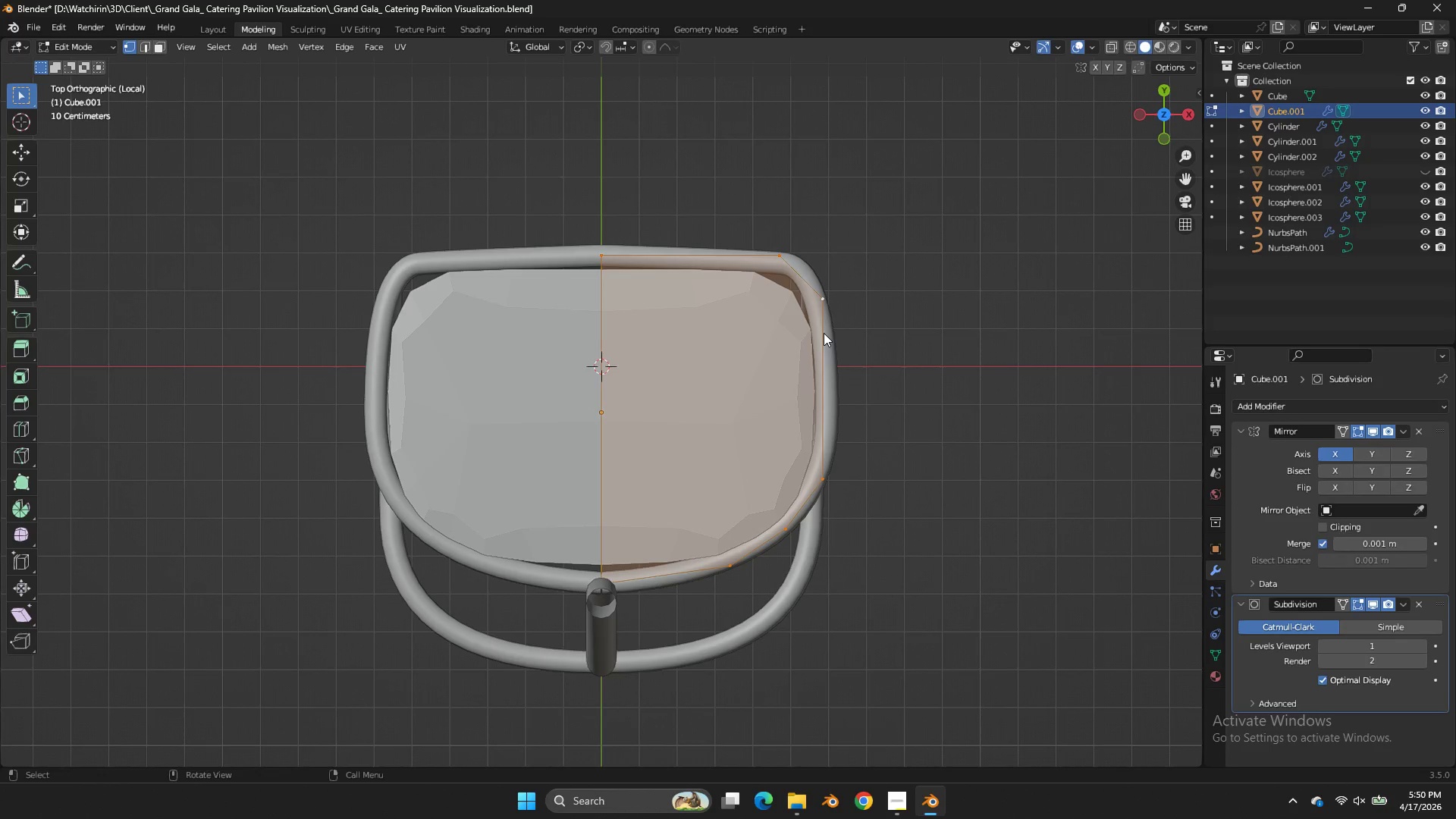 
key(Shift+E)
 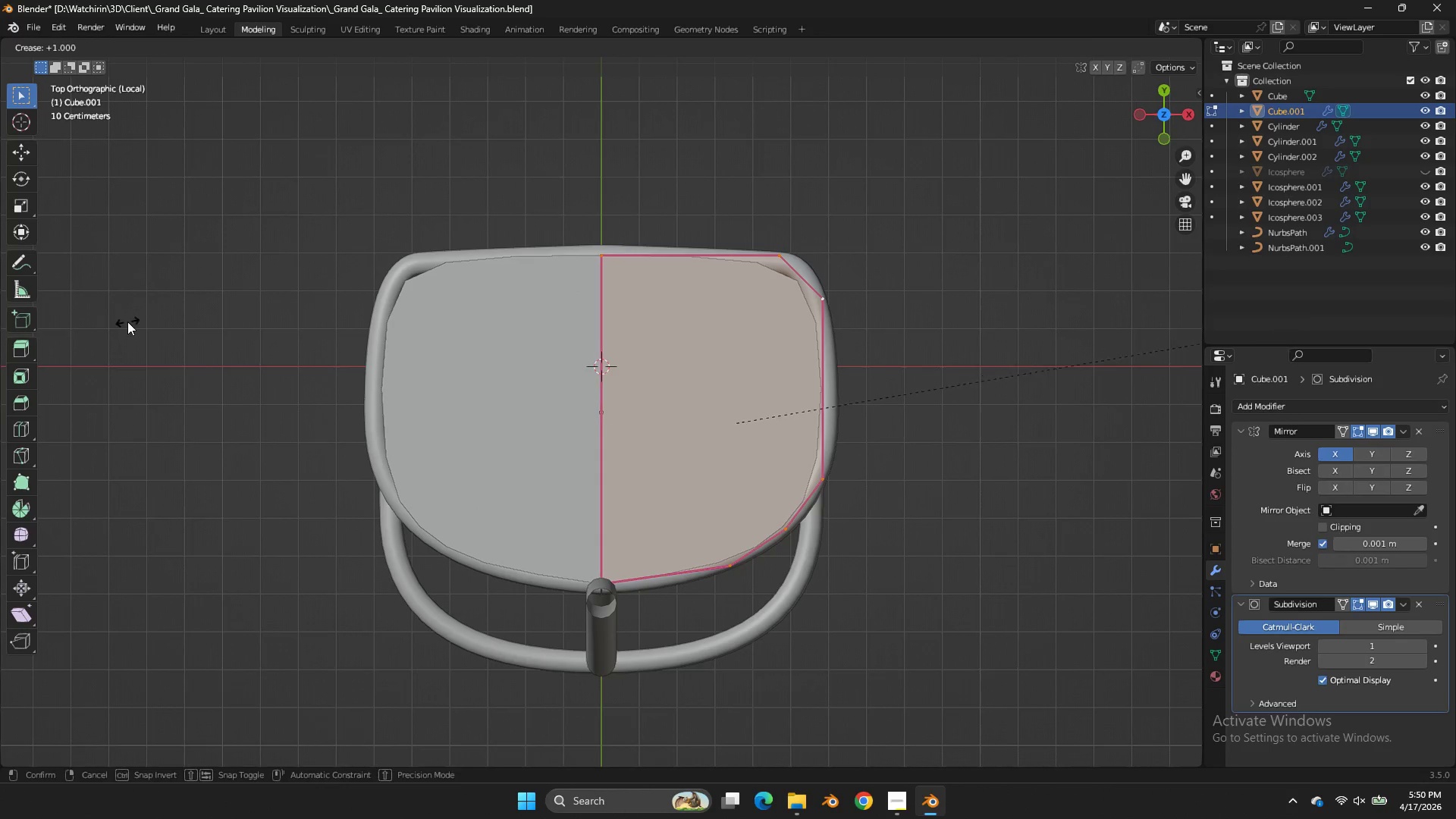 
left_click_drag(start_coordinate=[127, 322], to_coordinate=[140, 314])
 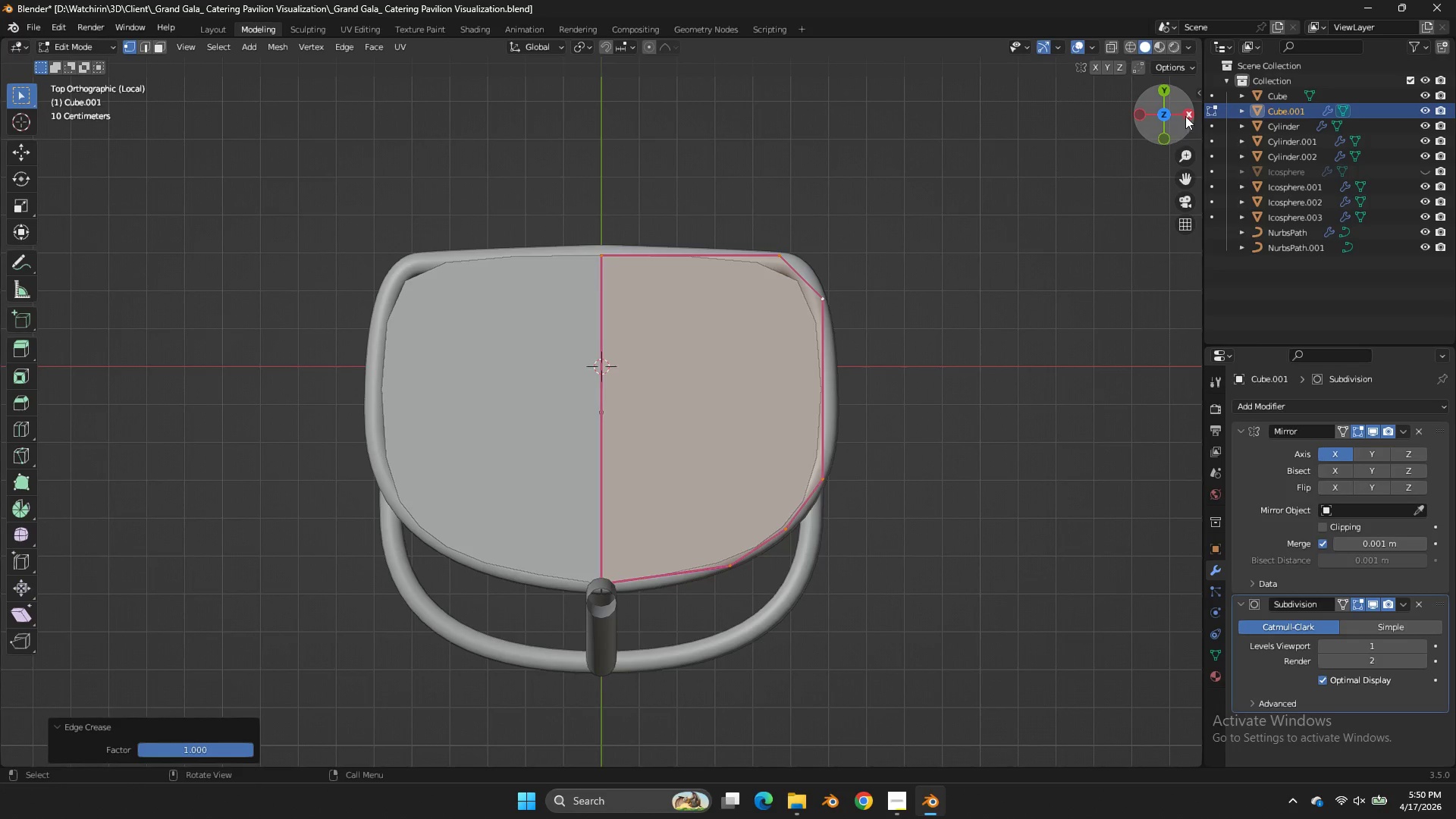 
hold_key(key=AltLeft, duration=0.77)
left_click([645, 312])
 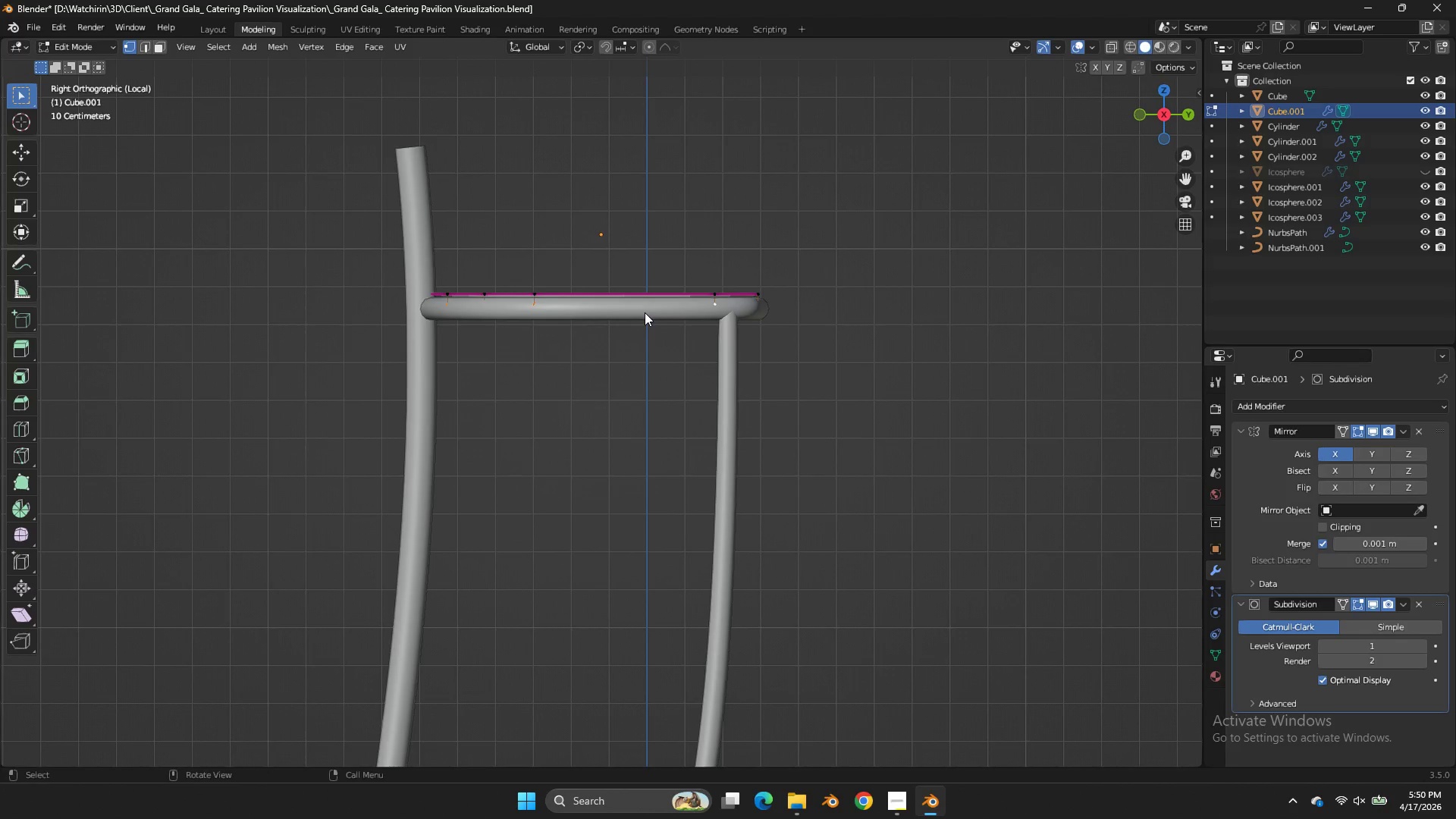 
type(E)
key(Tab)
key(Tab)
type(as)
 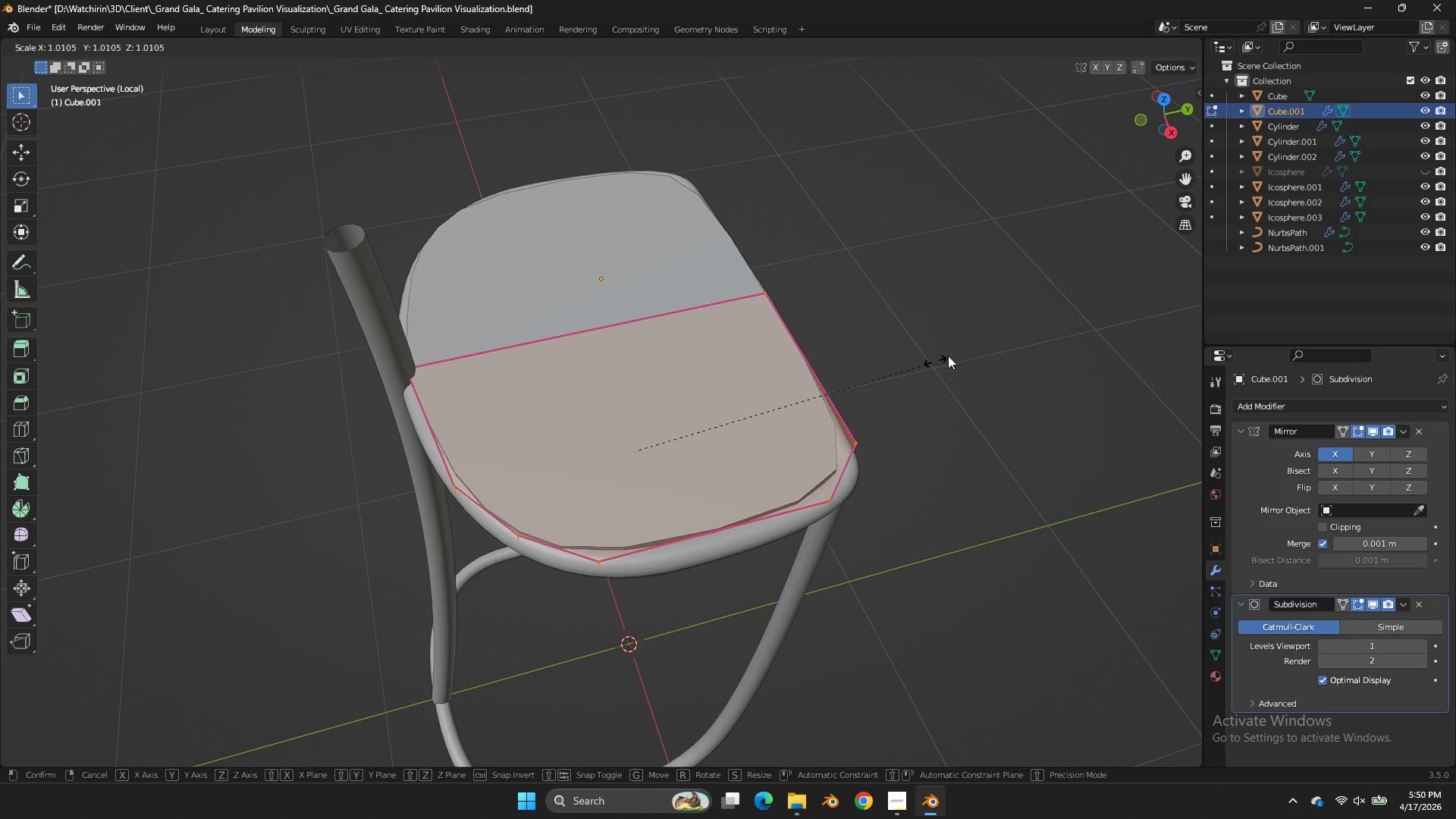 
left_click_drag(start_coordinate=[1160, 103], to_coordinate=[1194, 203])
 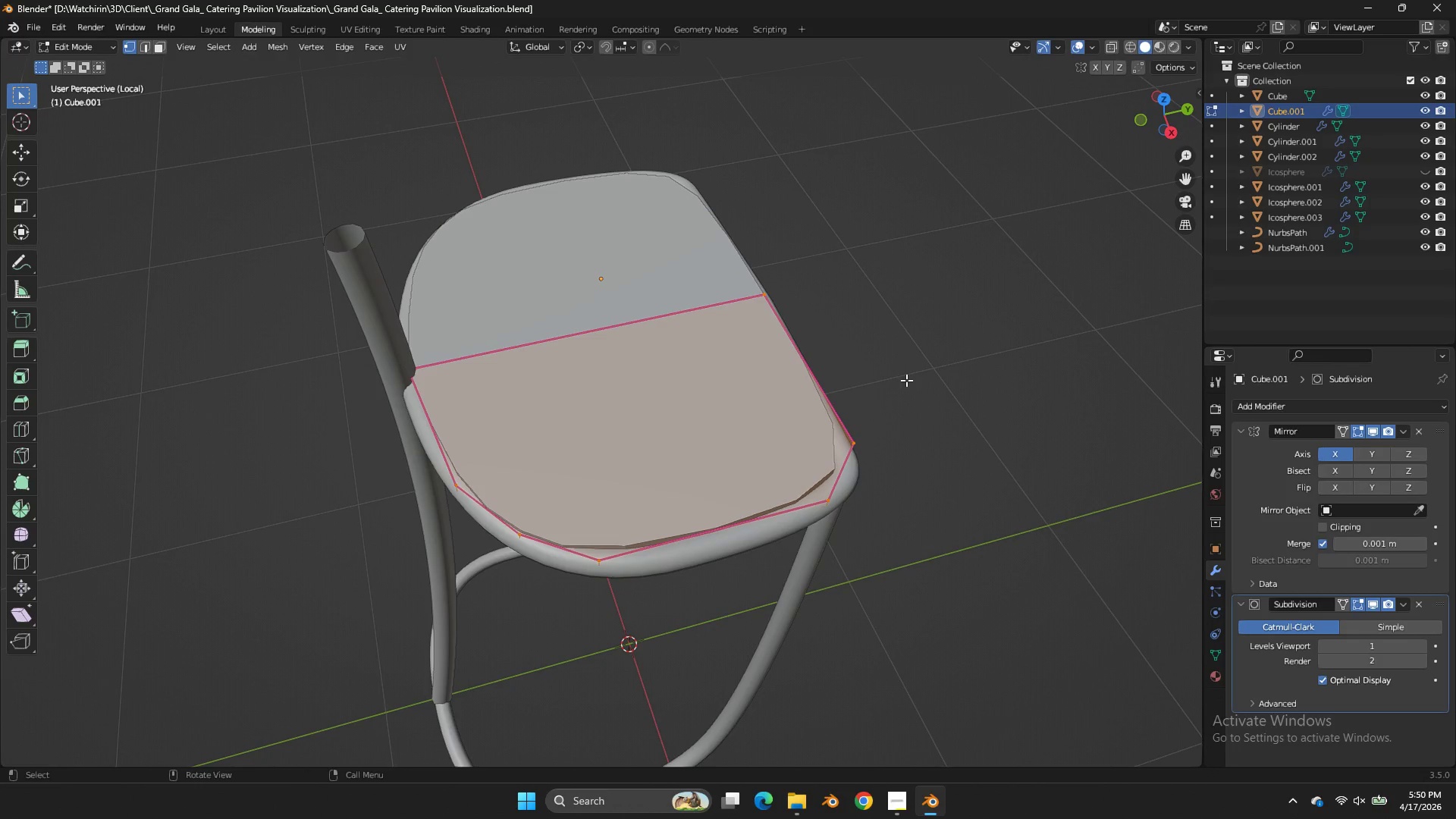 
hold_key(key=ShiftLeft, duration=0.91)
left_click([990, 331])
 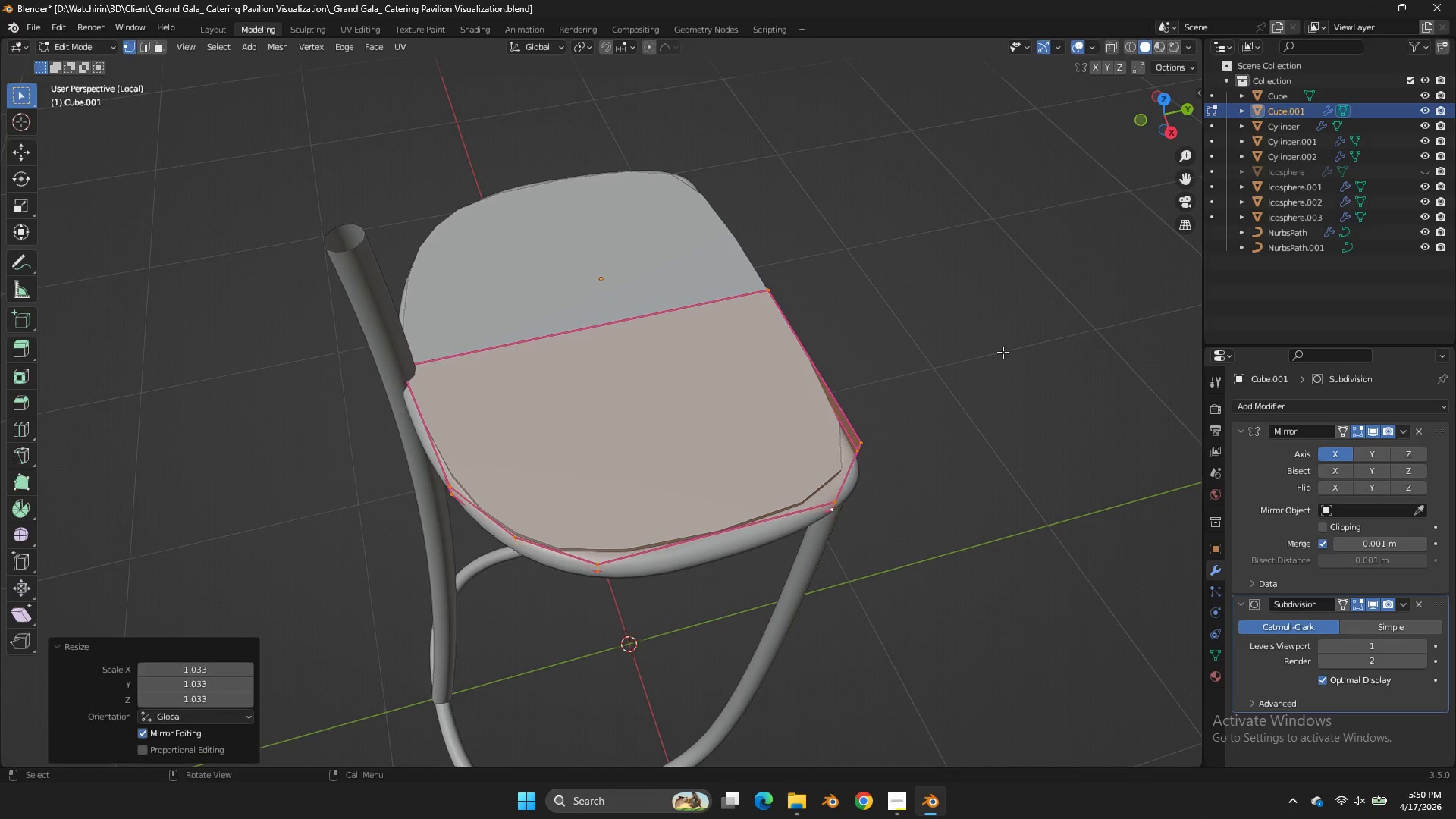 
key(Tab)
 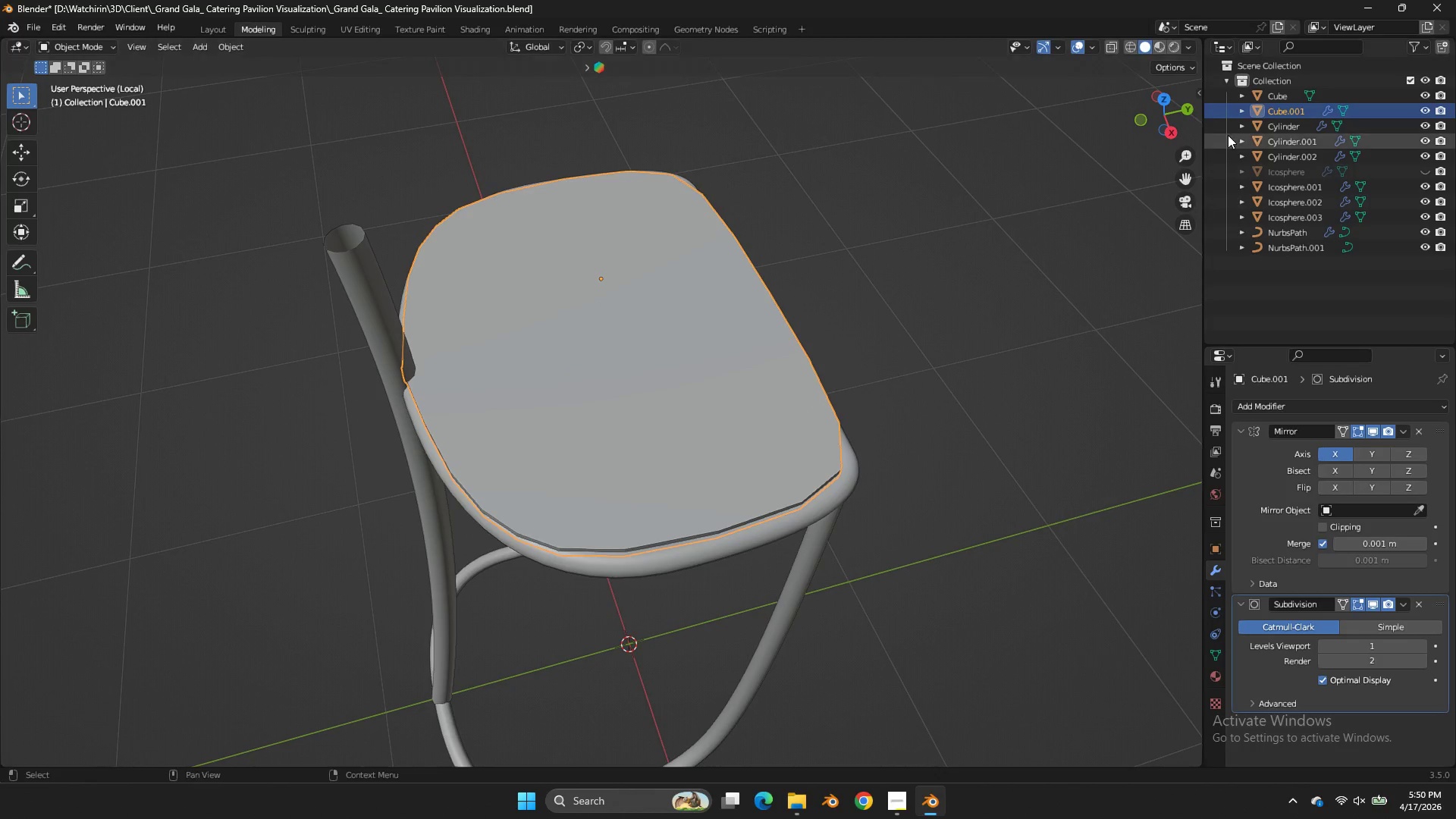 
key(Tab)
 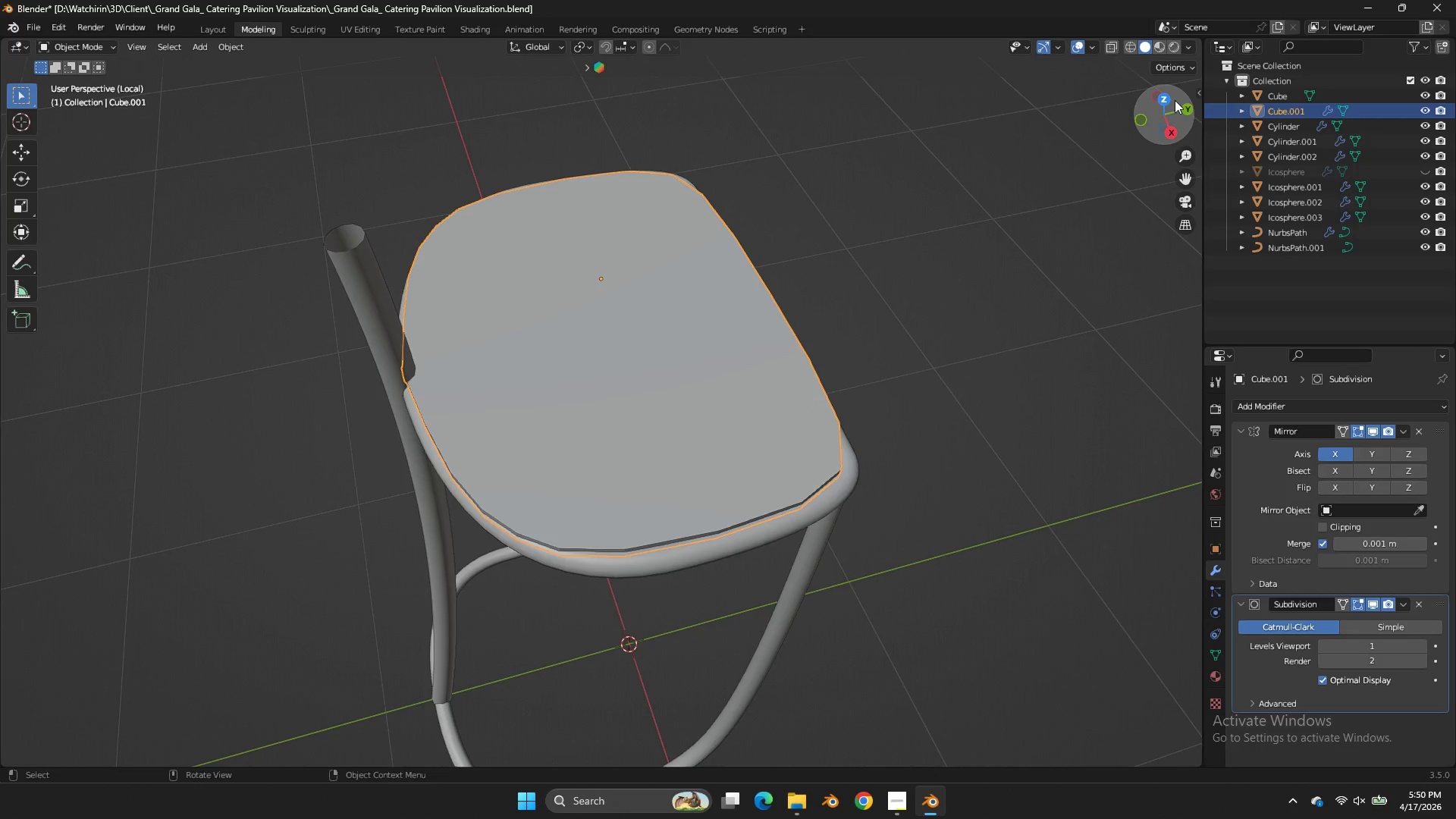 
left_click([1173, 98])
 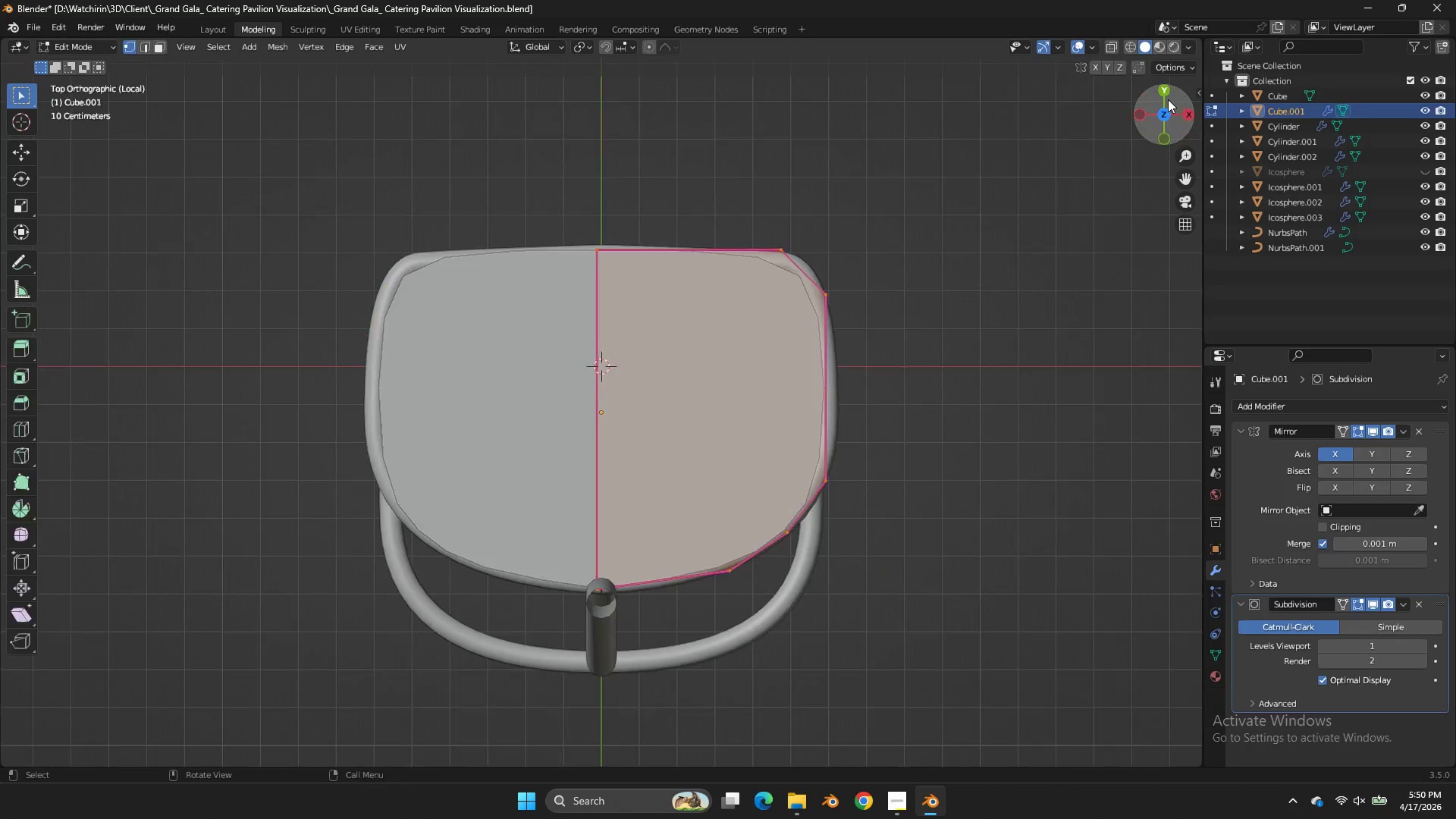 
key(Tab)
type(zgy)
 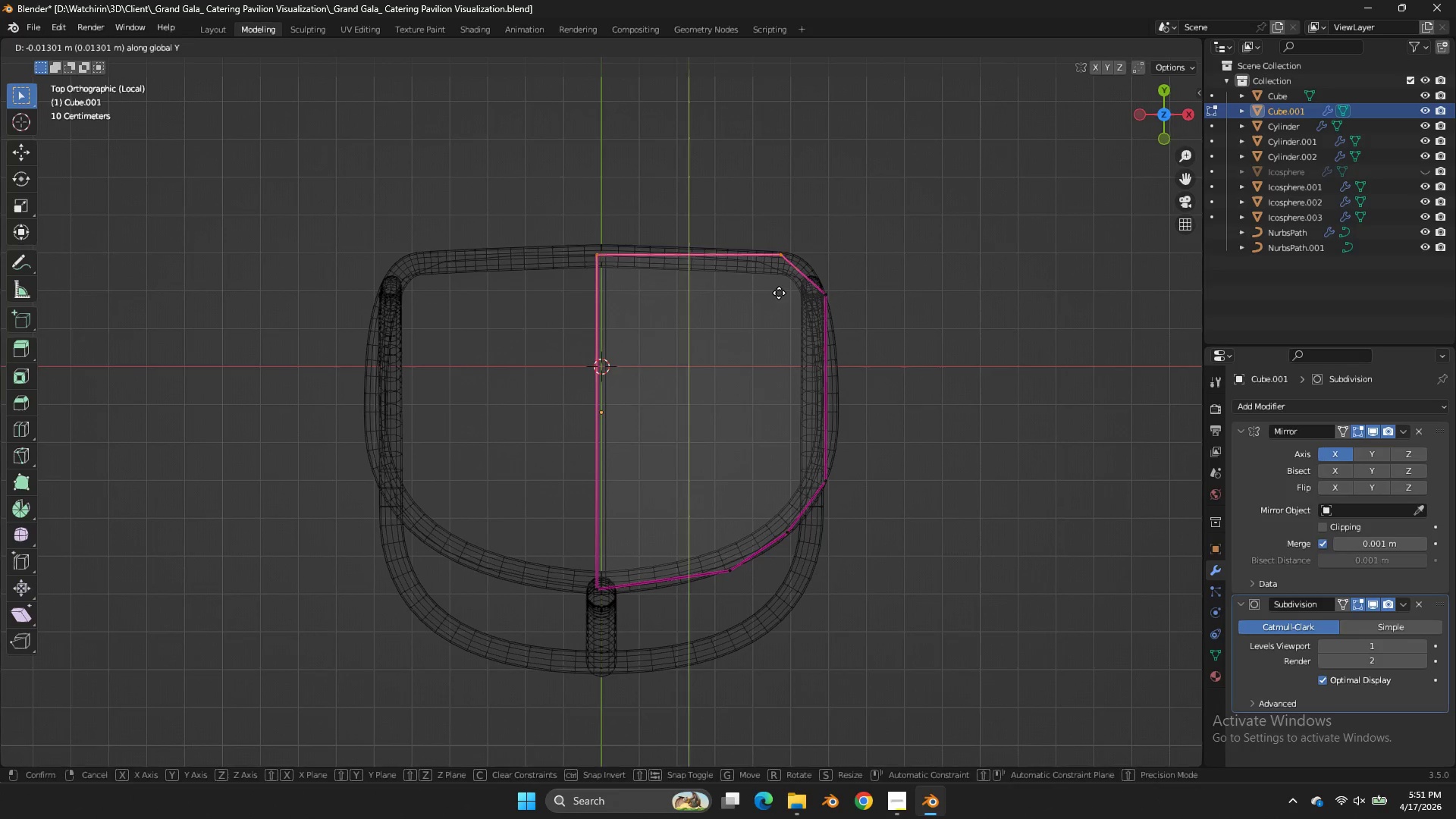 
left_click_drag(start_coordinate=[949, 165], to_coordinate=[645, 234])
 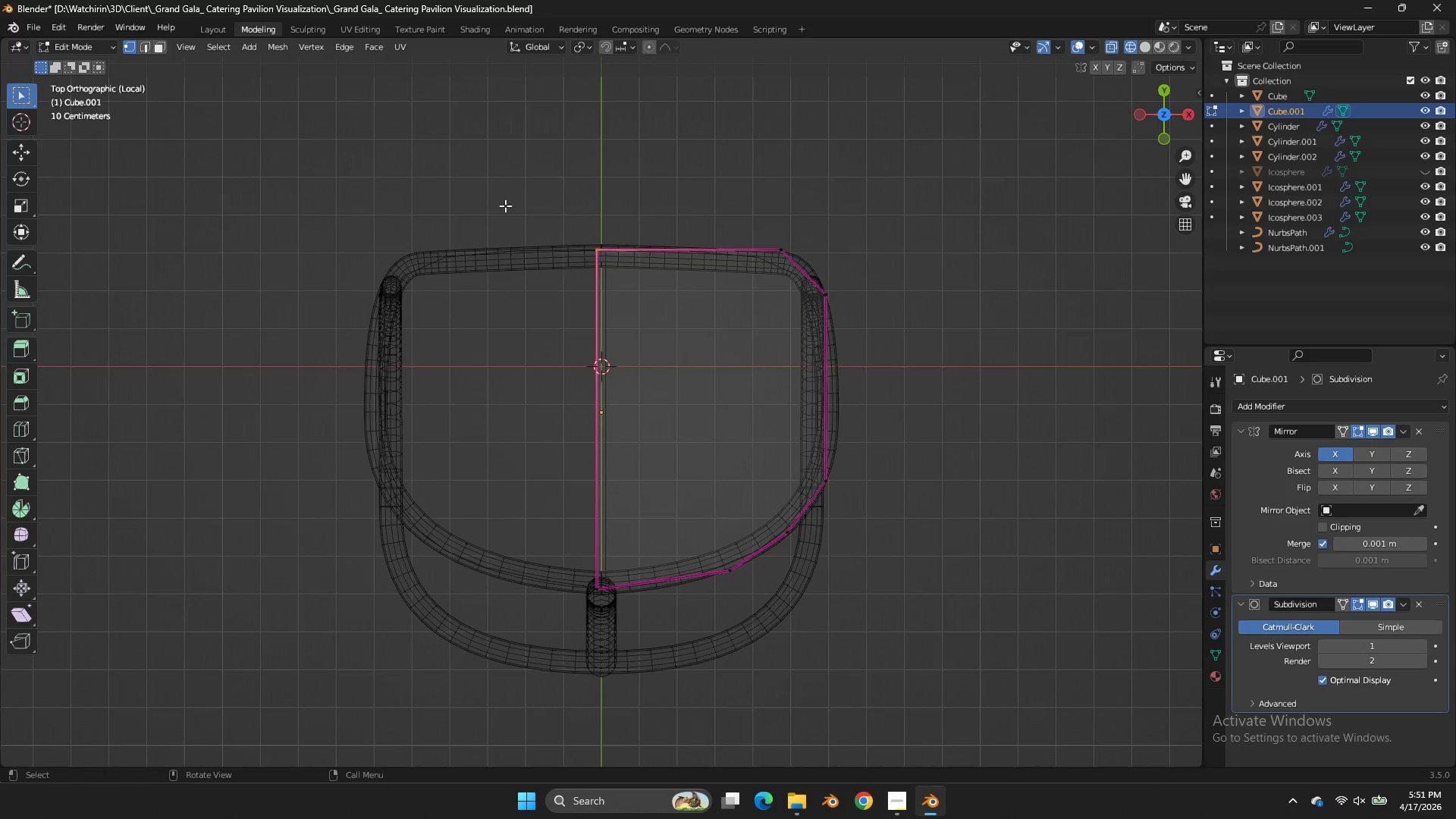 
left_click_drag(start_coordinate=[503, 205], to_coordinate=[781, 284])
 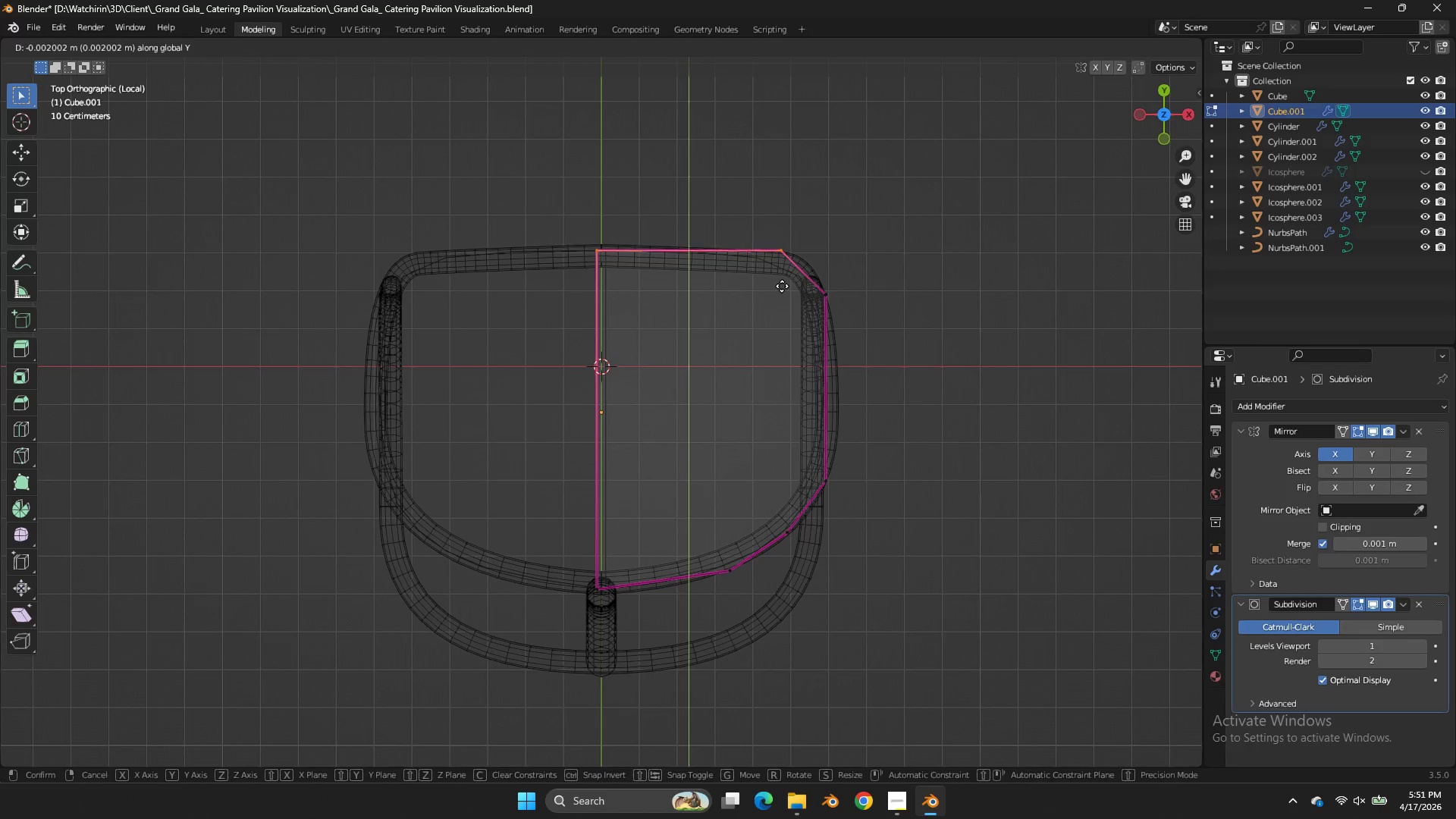 
hold_key(key=ShiftLeft, duration=0.42)
left_click([779, 294])
 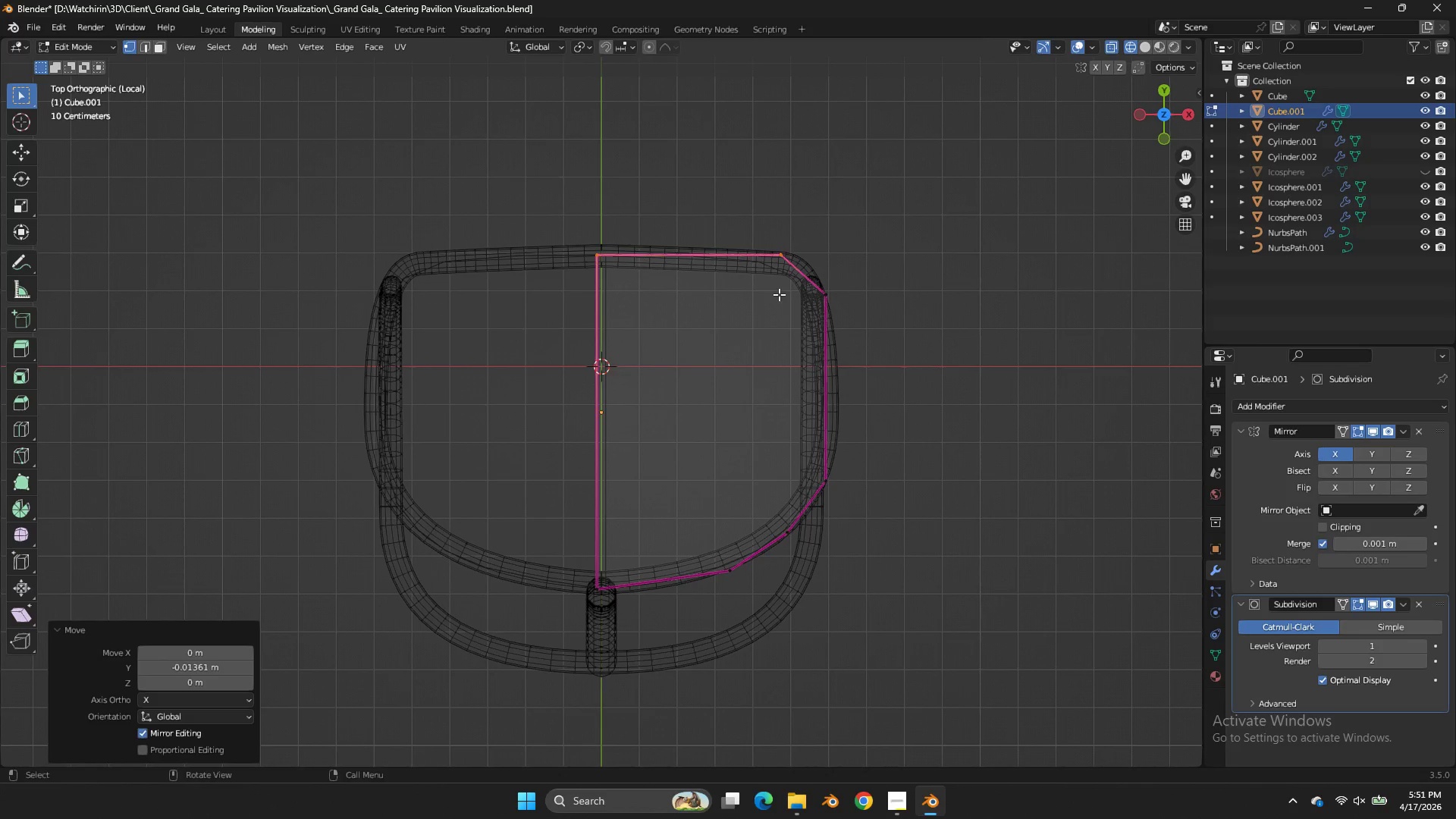 
key(Control+ControlLeft)
 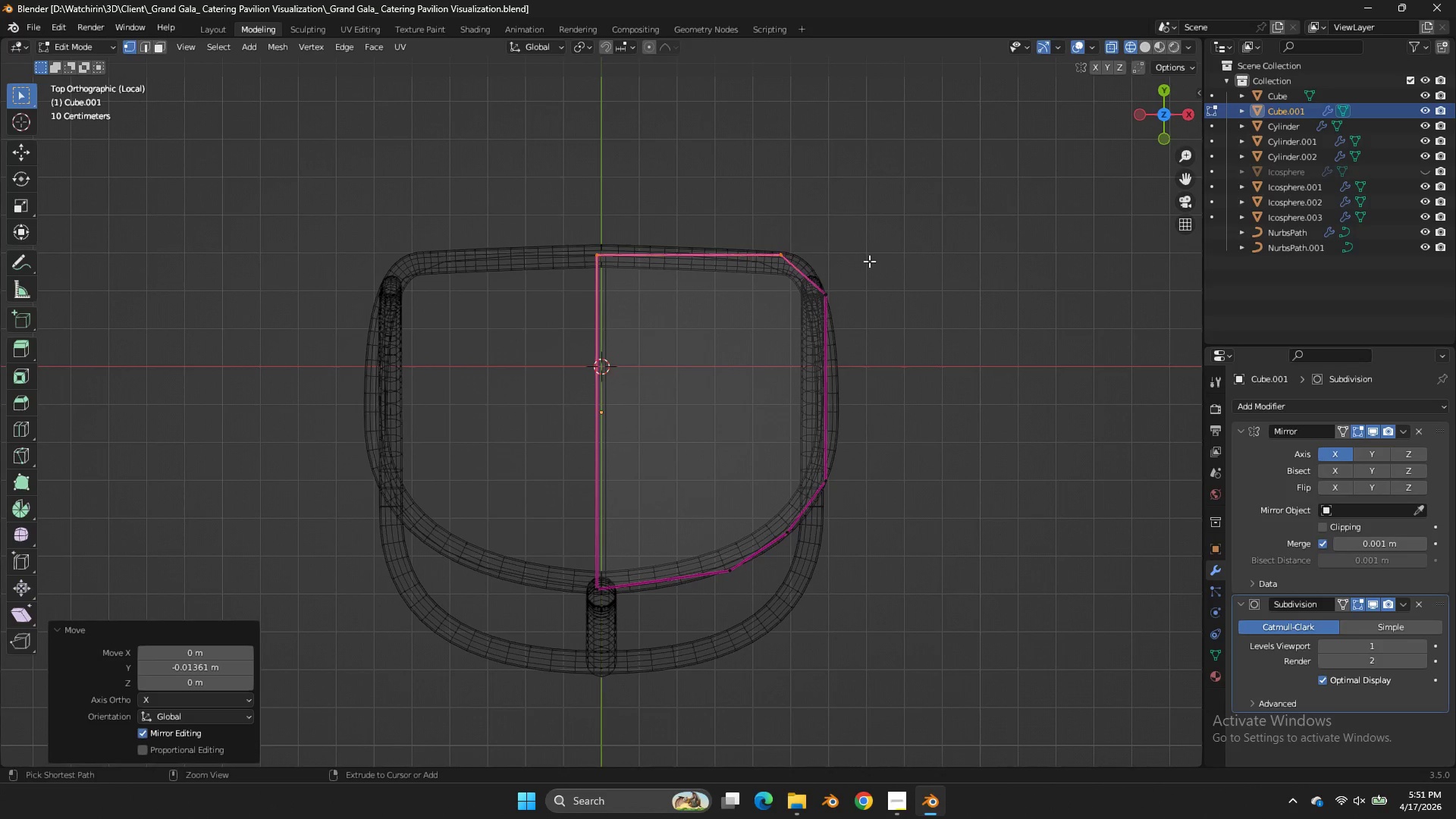 
key(Control+S)
 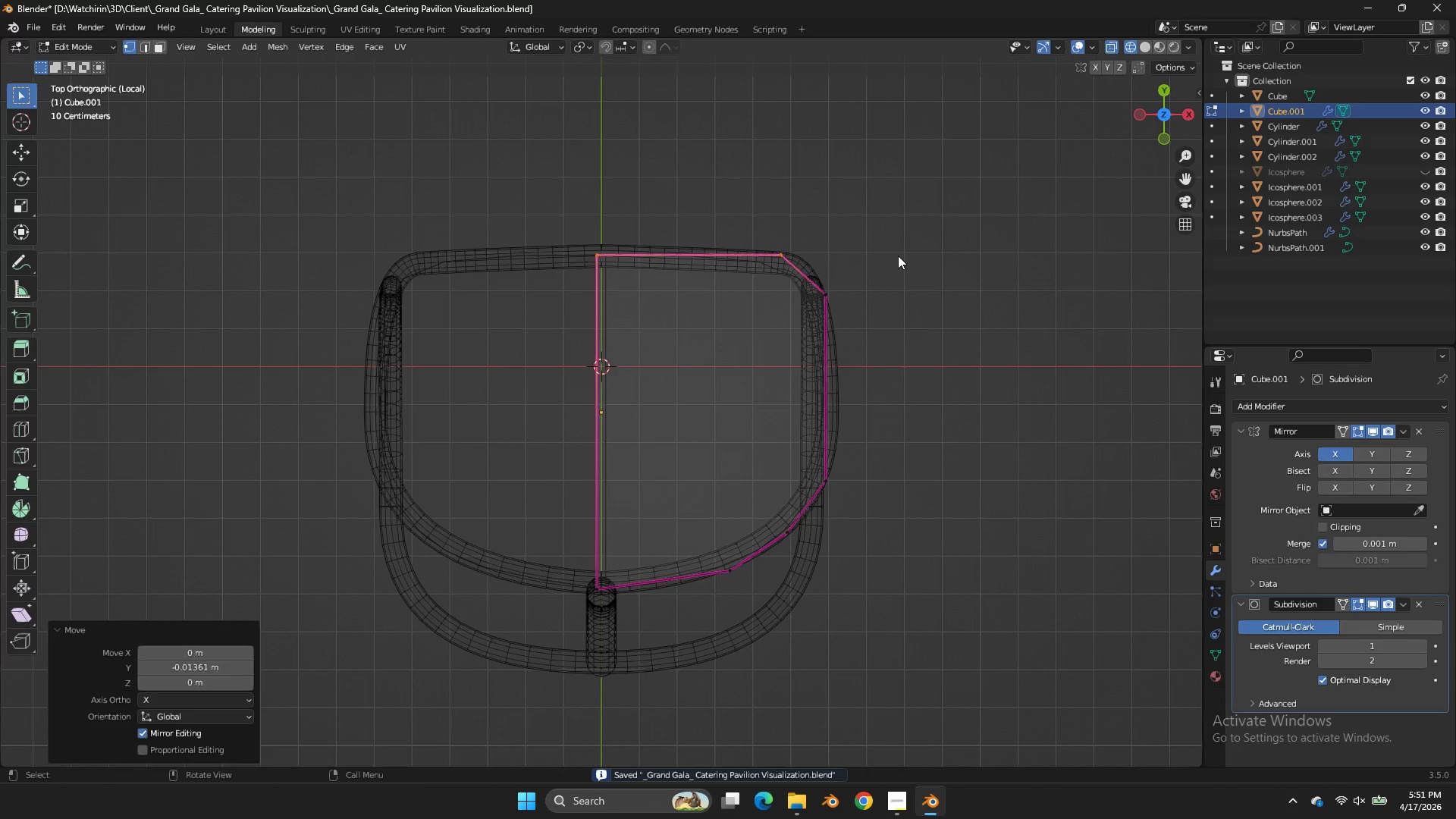 
key(Tab)
 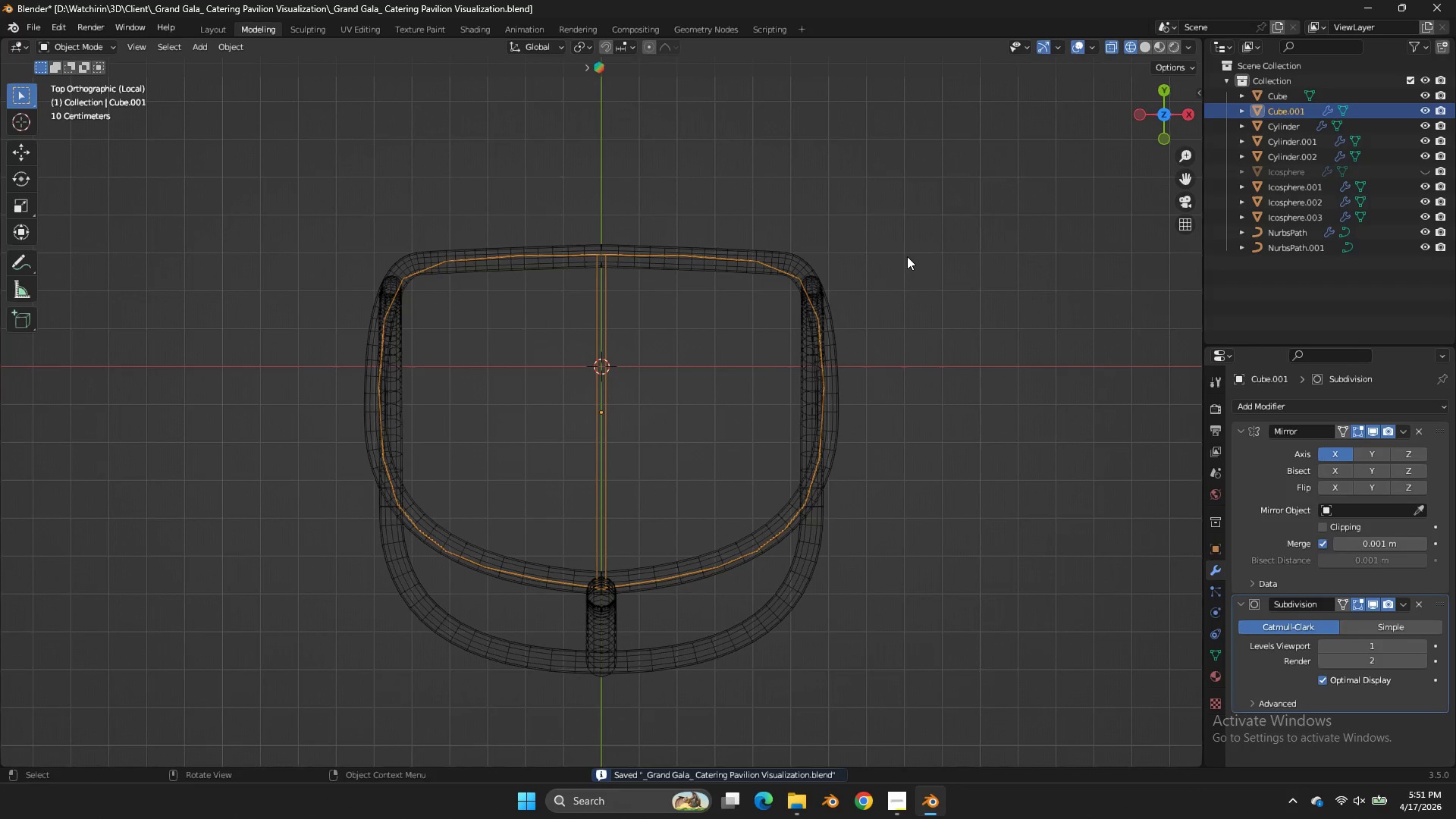 
key(Control+ControlLeft)
 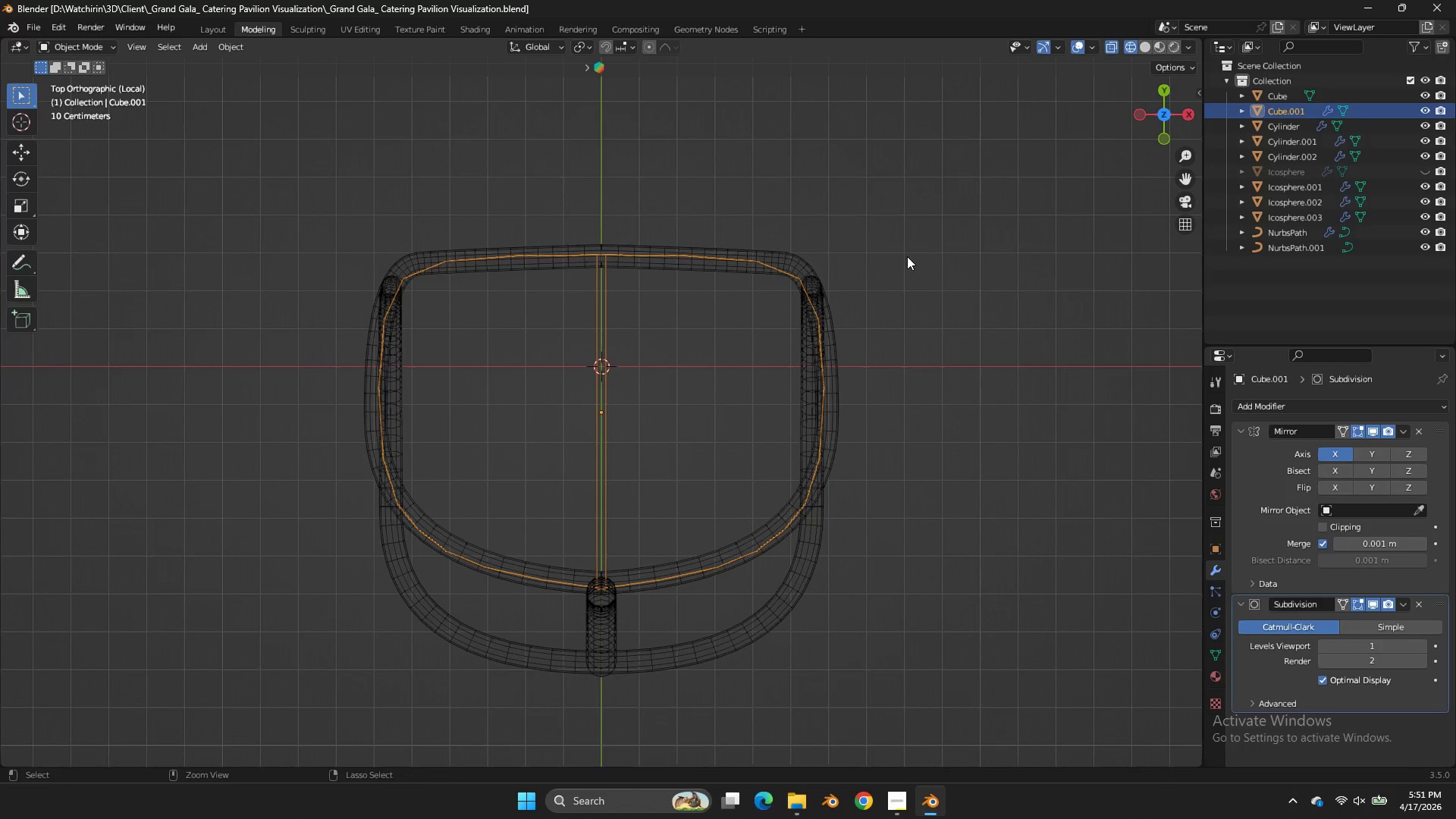 
key(Control+S)
 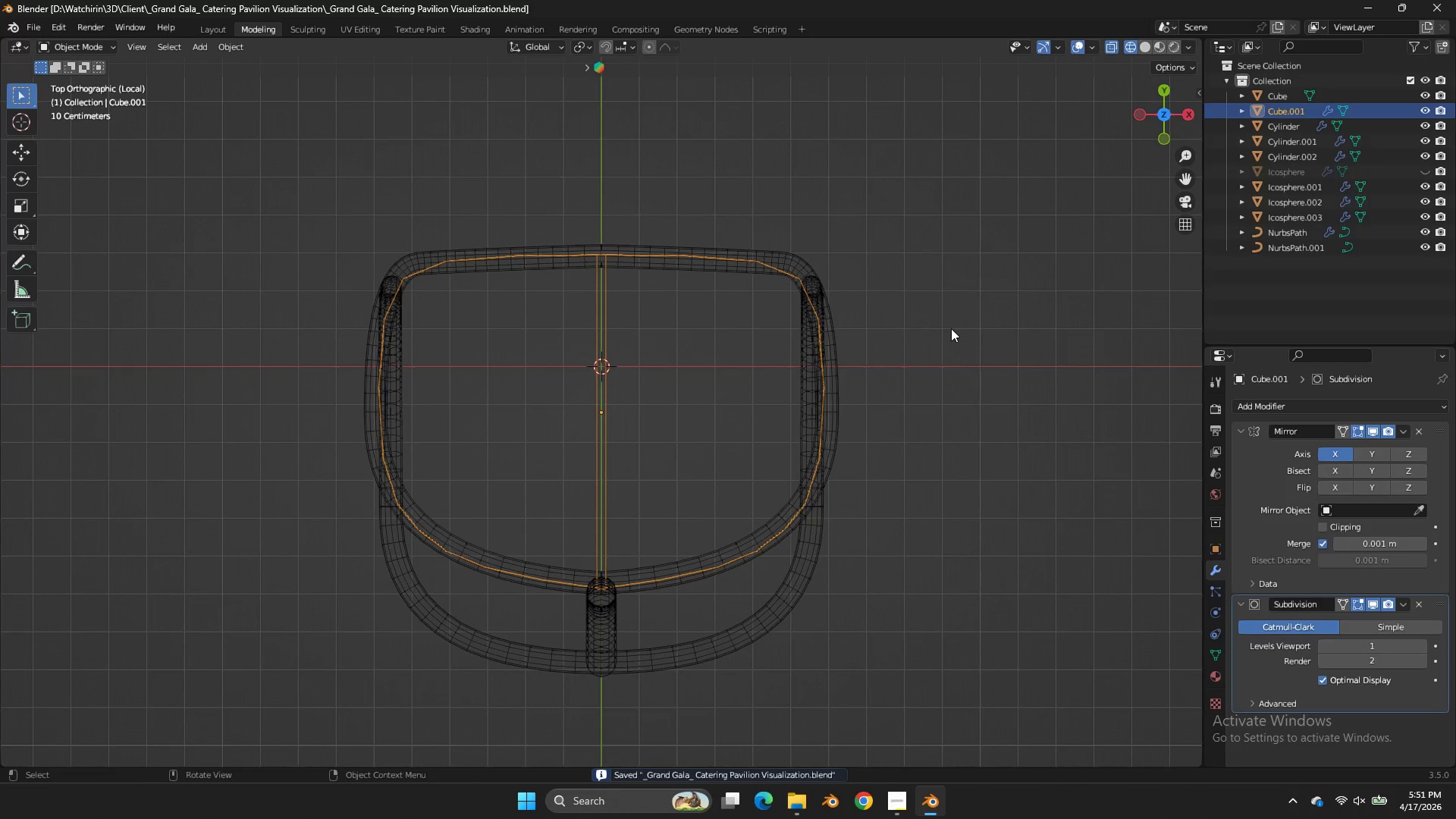 
key(Z)
 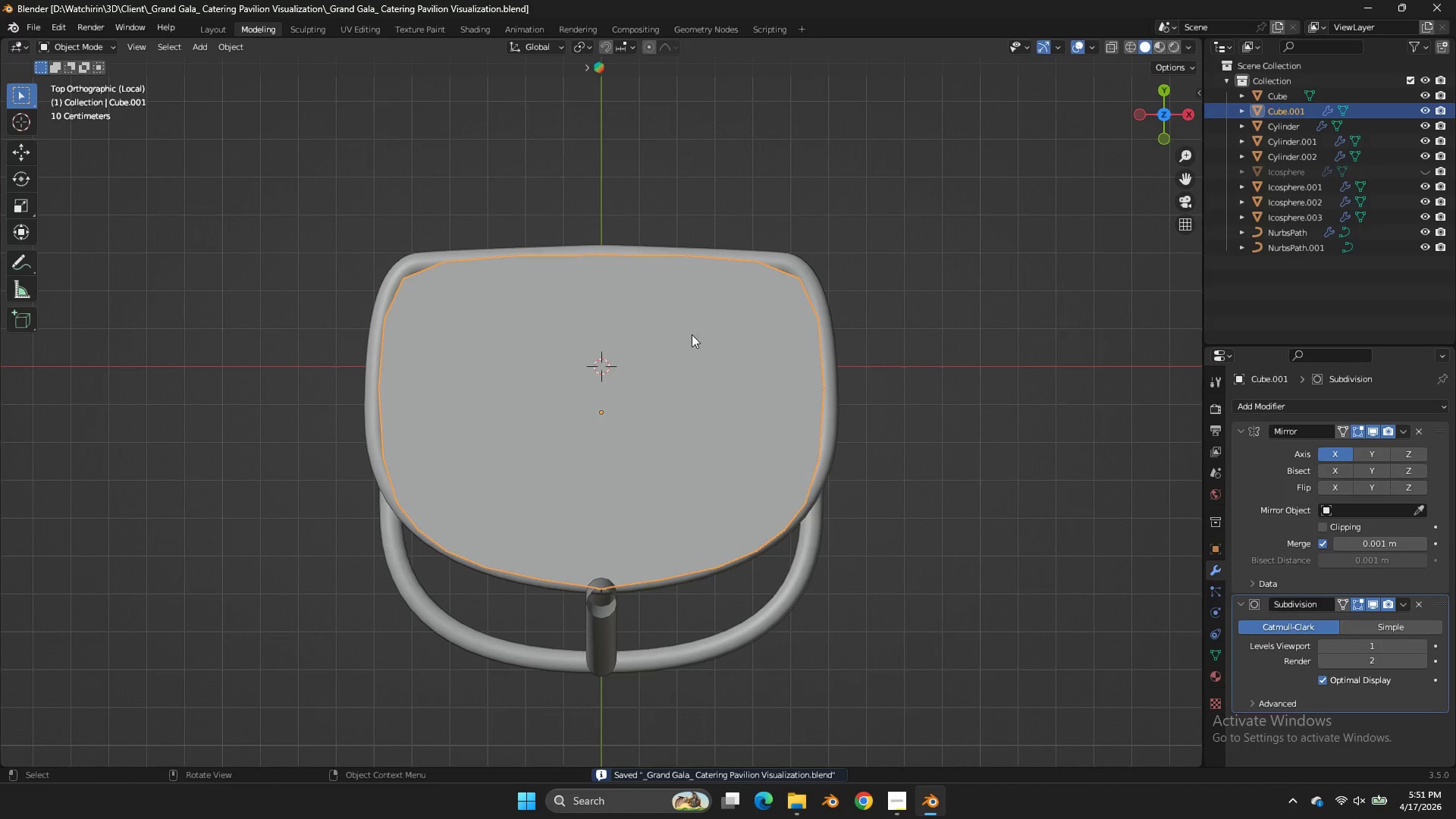 
right_click([692, 334])
 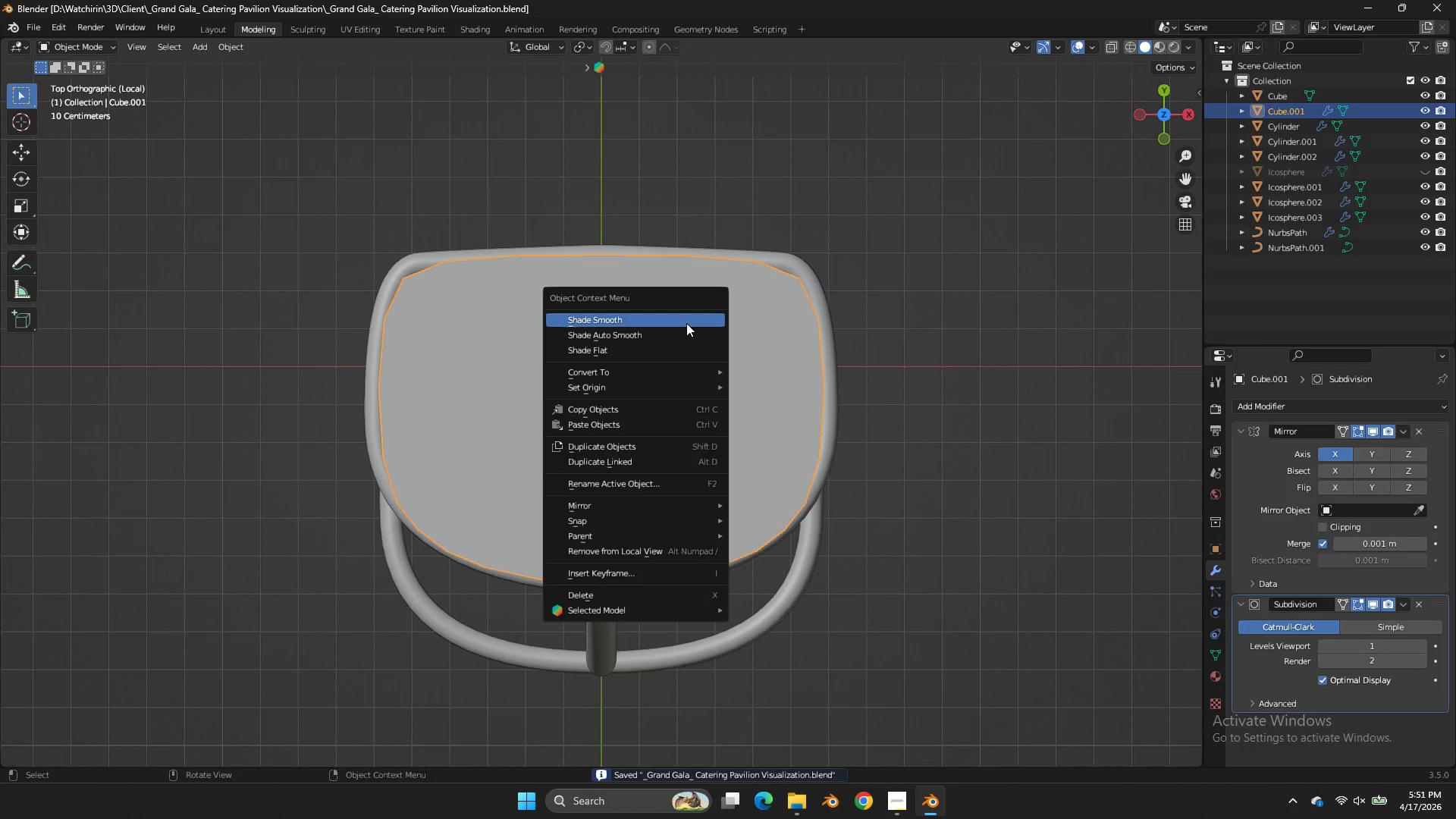 
left_click([686, 323])
 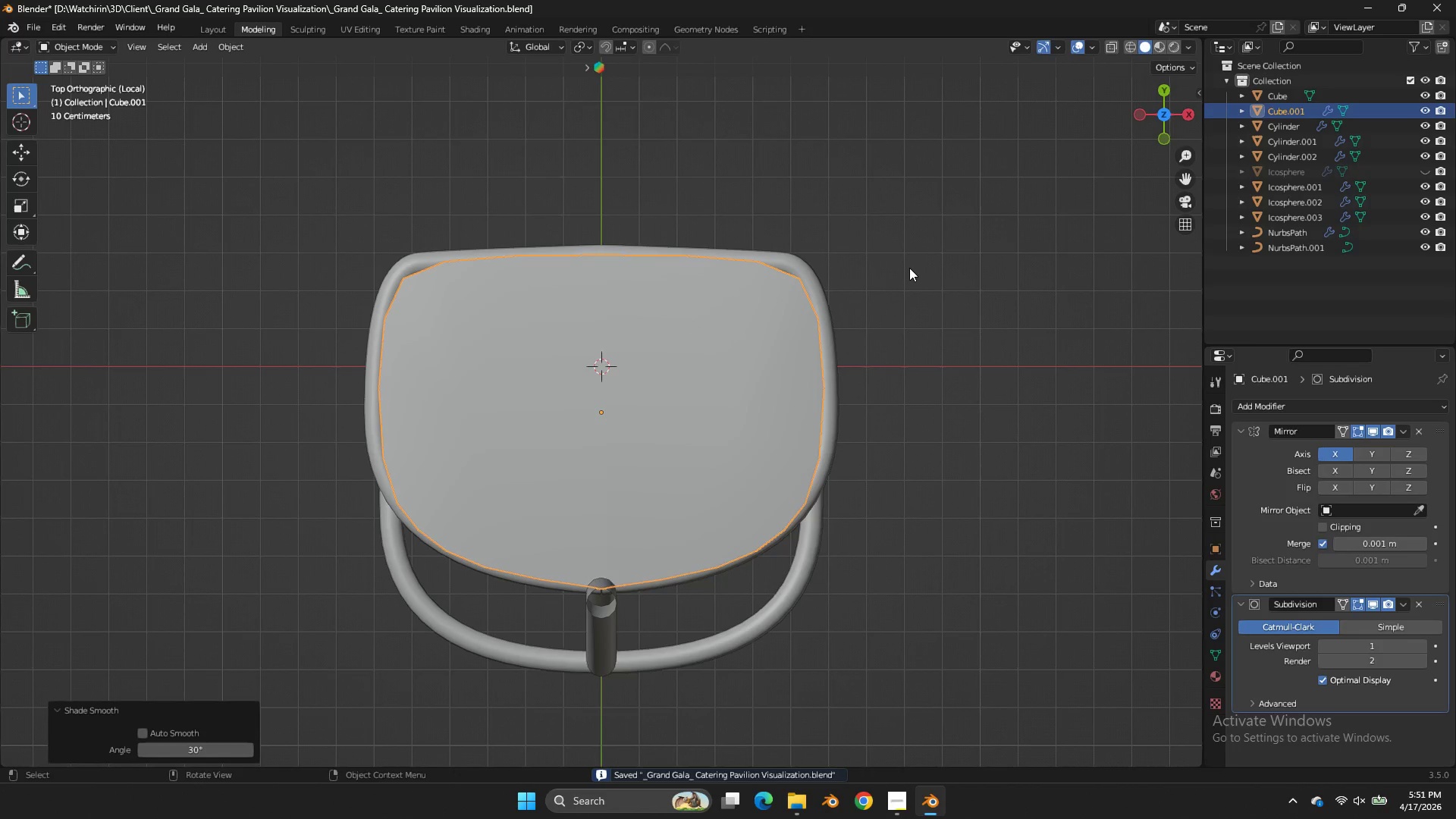 
key(Tab)
 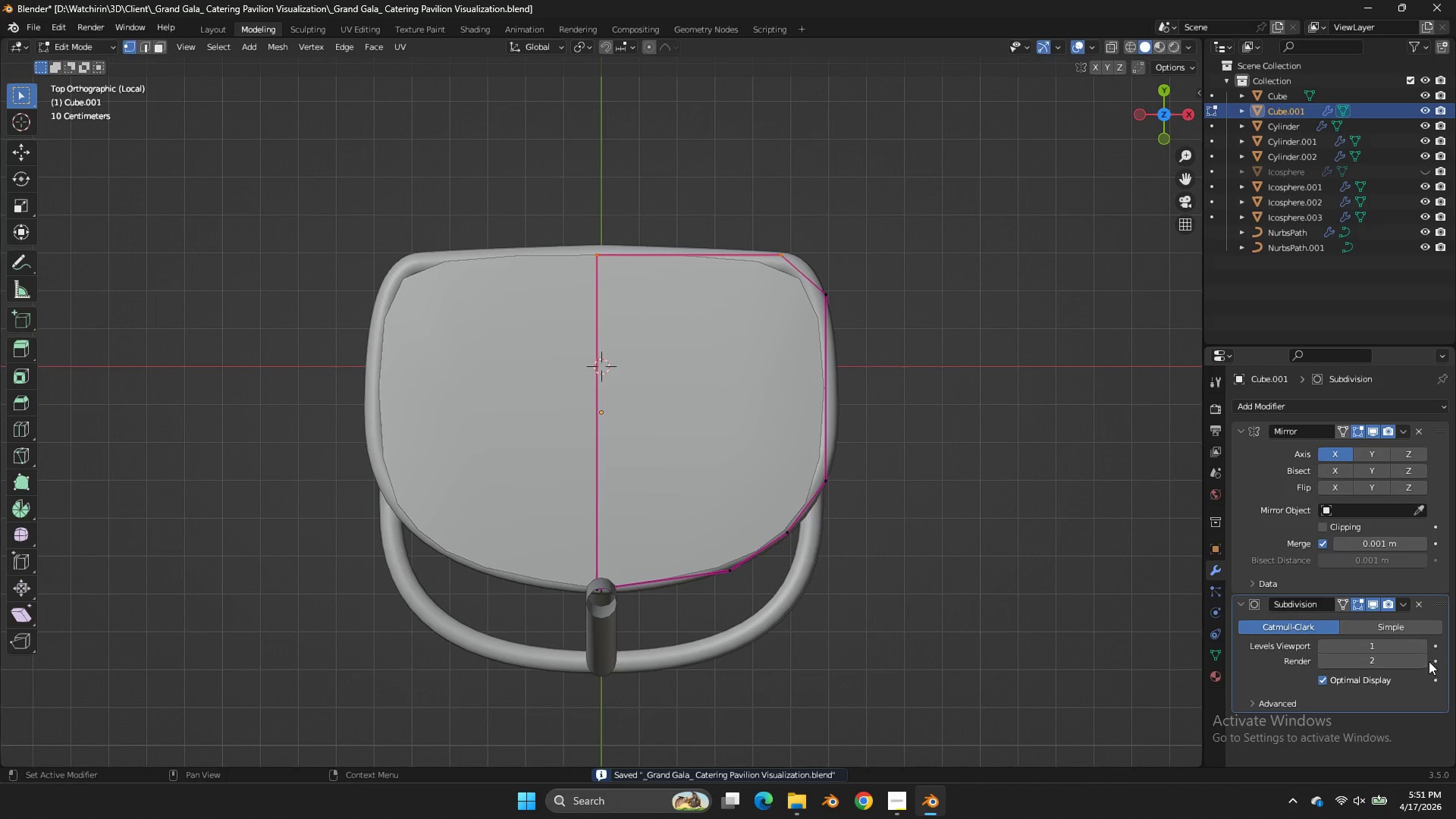 
left_click([1426, 649])
 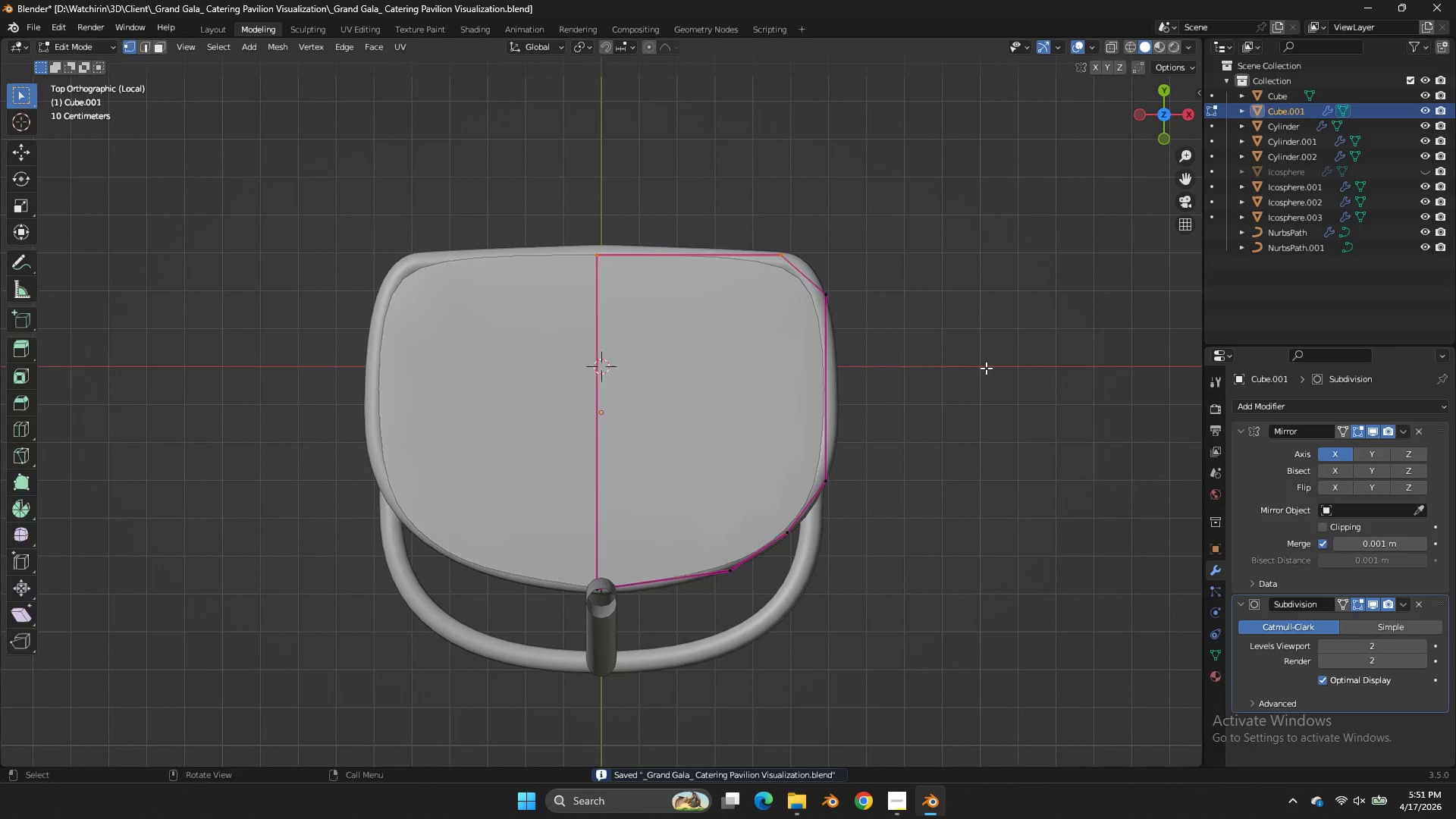 
key(Tab)
 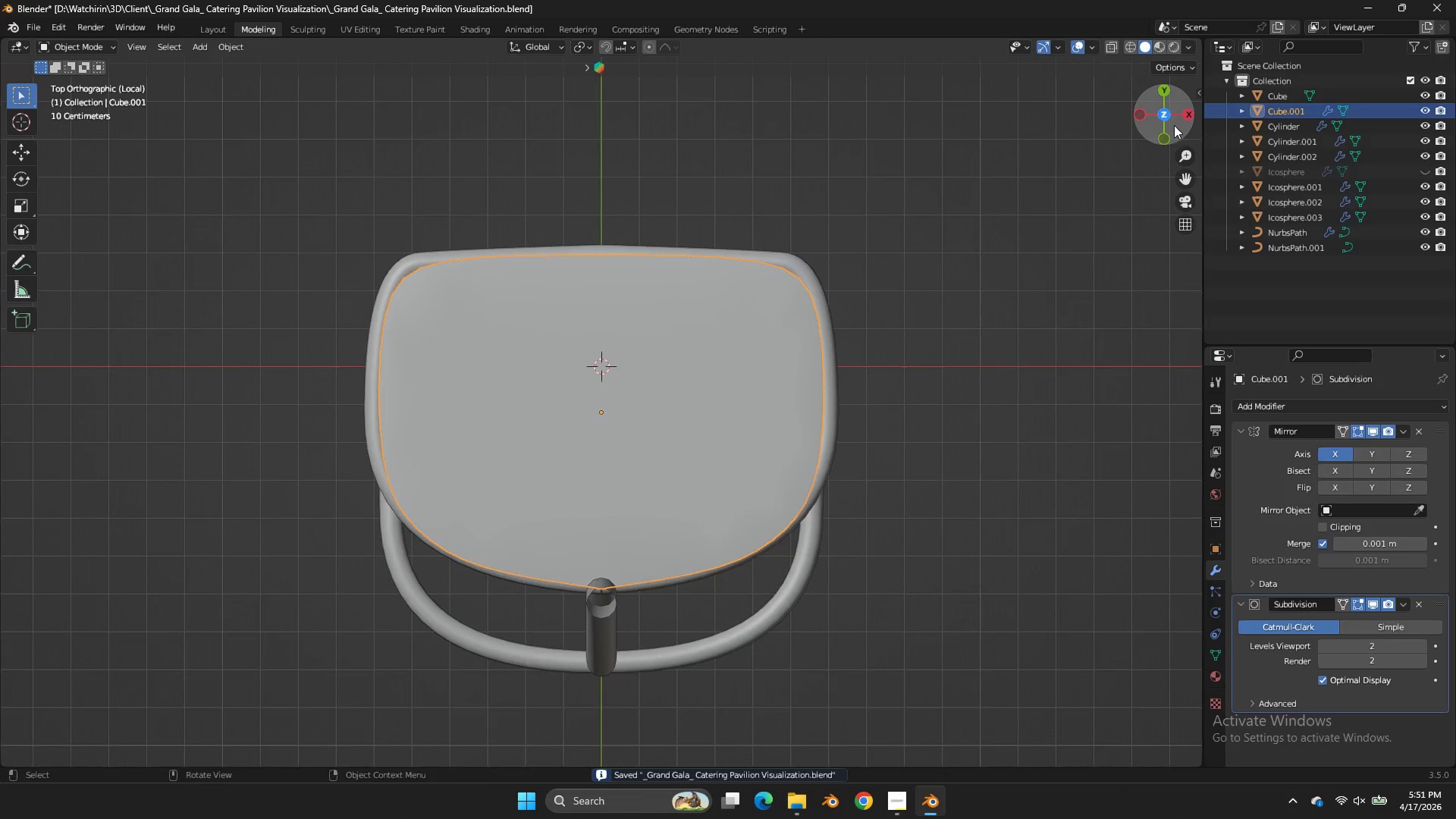 
left_click_drag(start_coordinate=[1174, 124], to_coordinate=[1001, 712])
 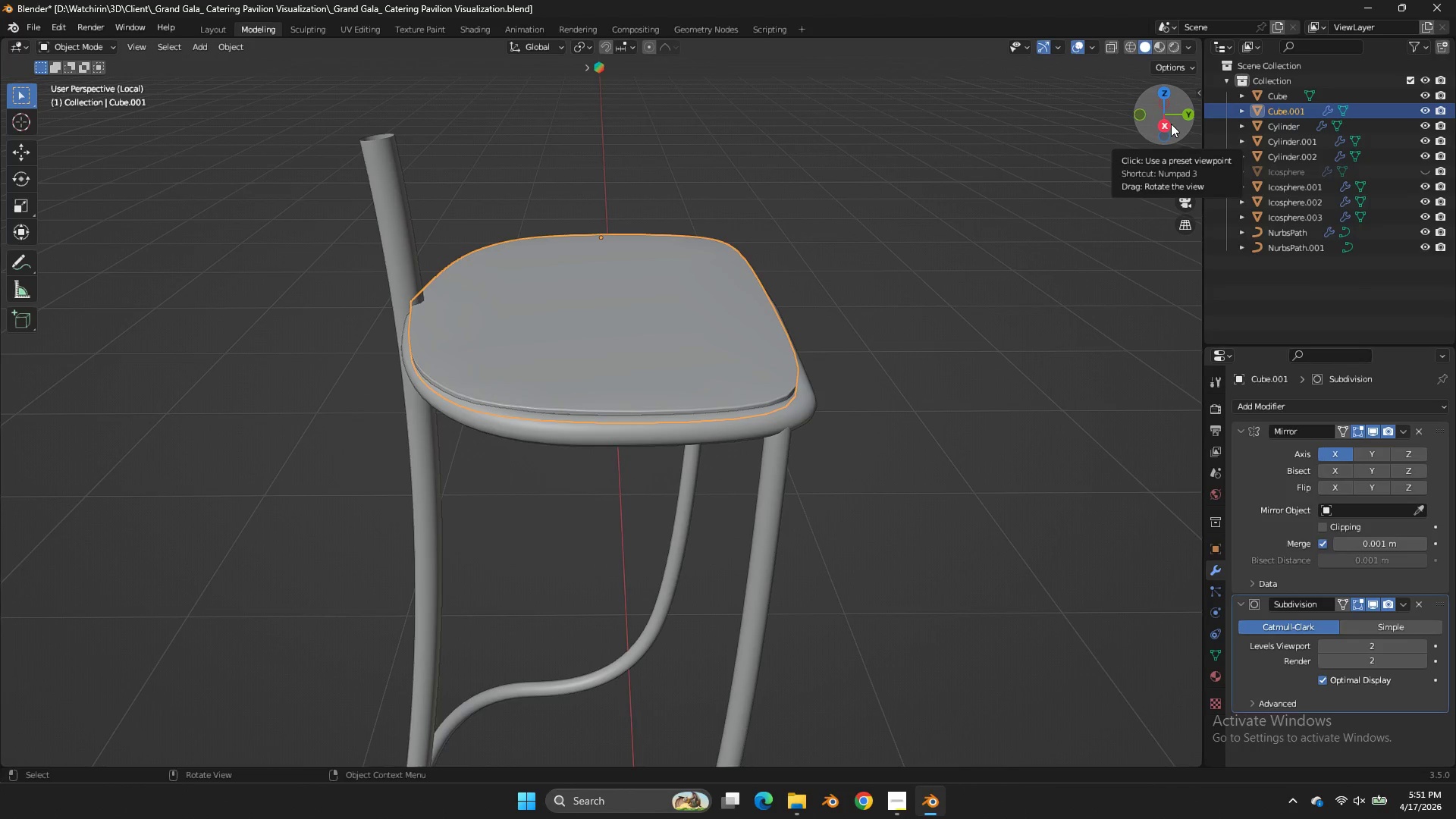 
key(Tab)
 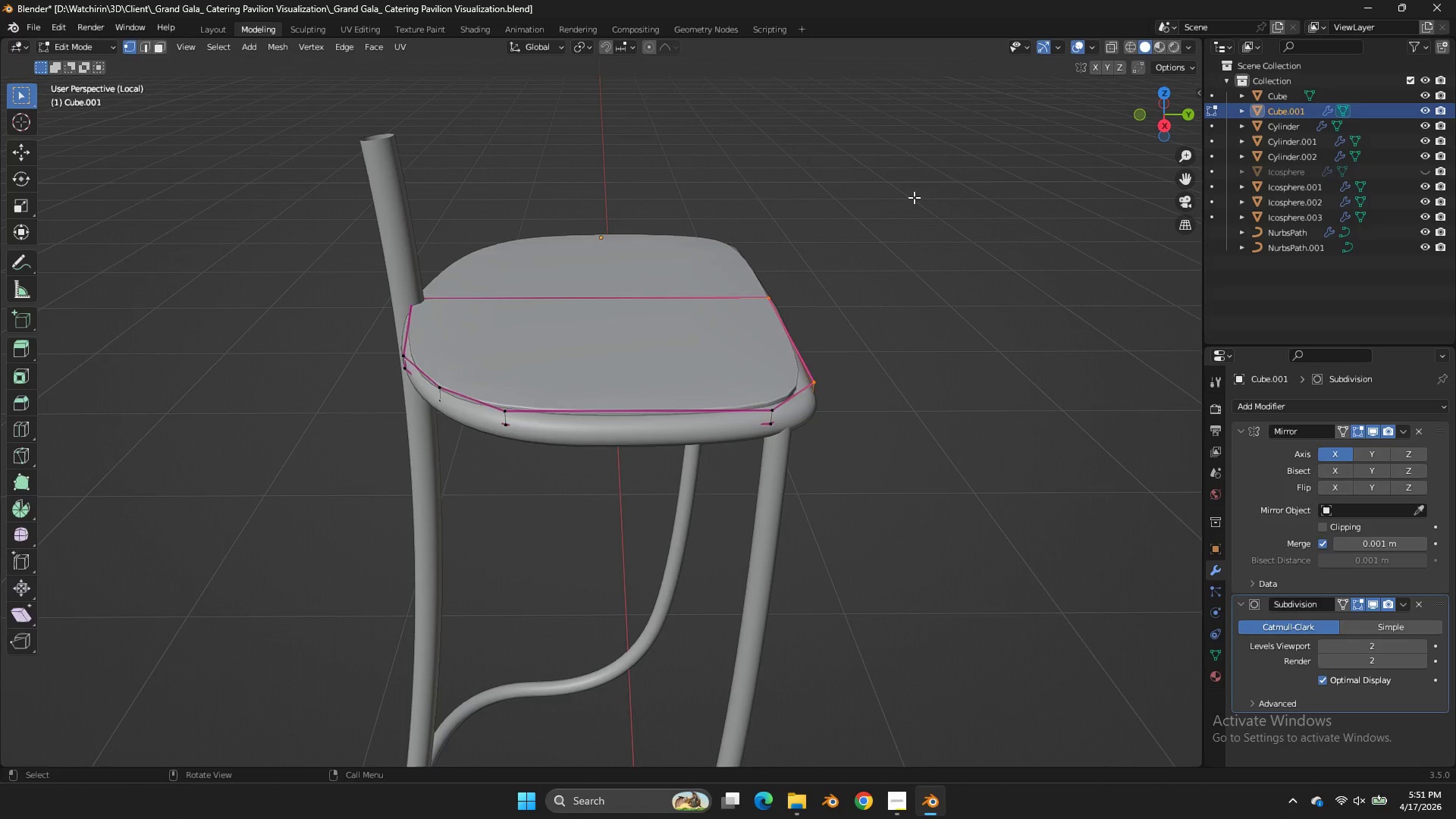 
key(Tab)
 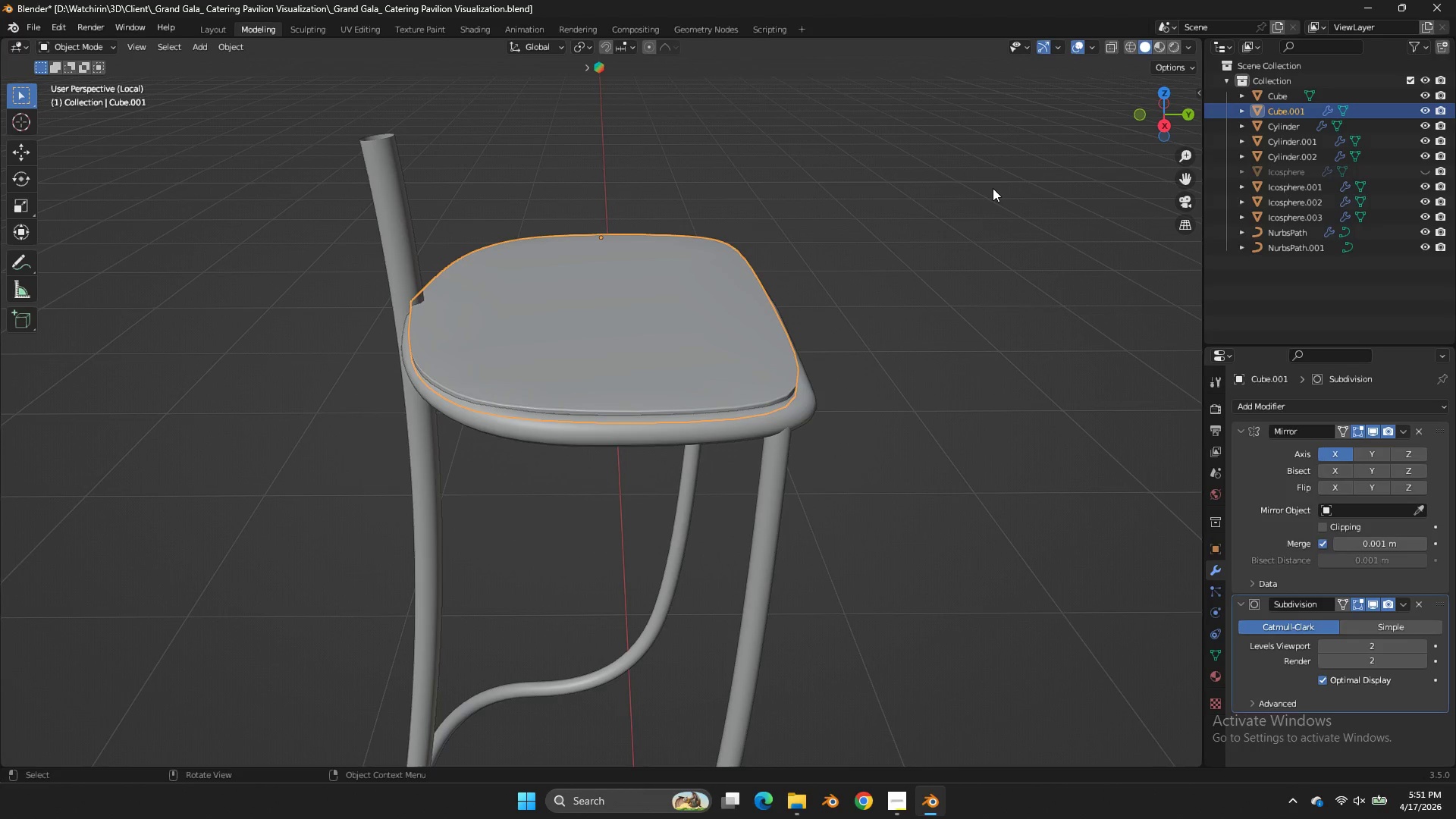 
key(Tab)
 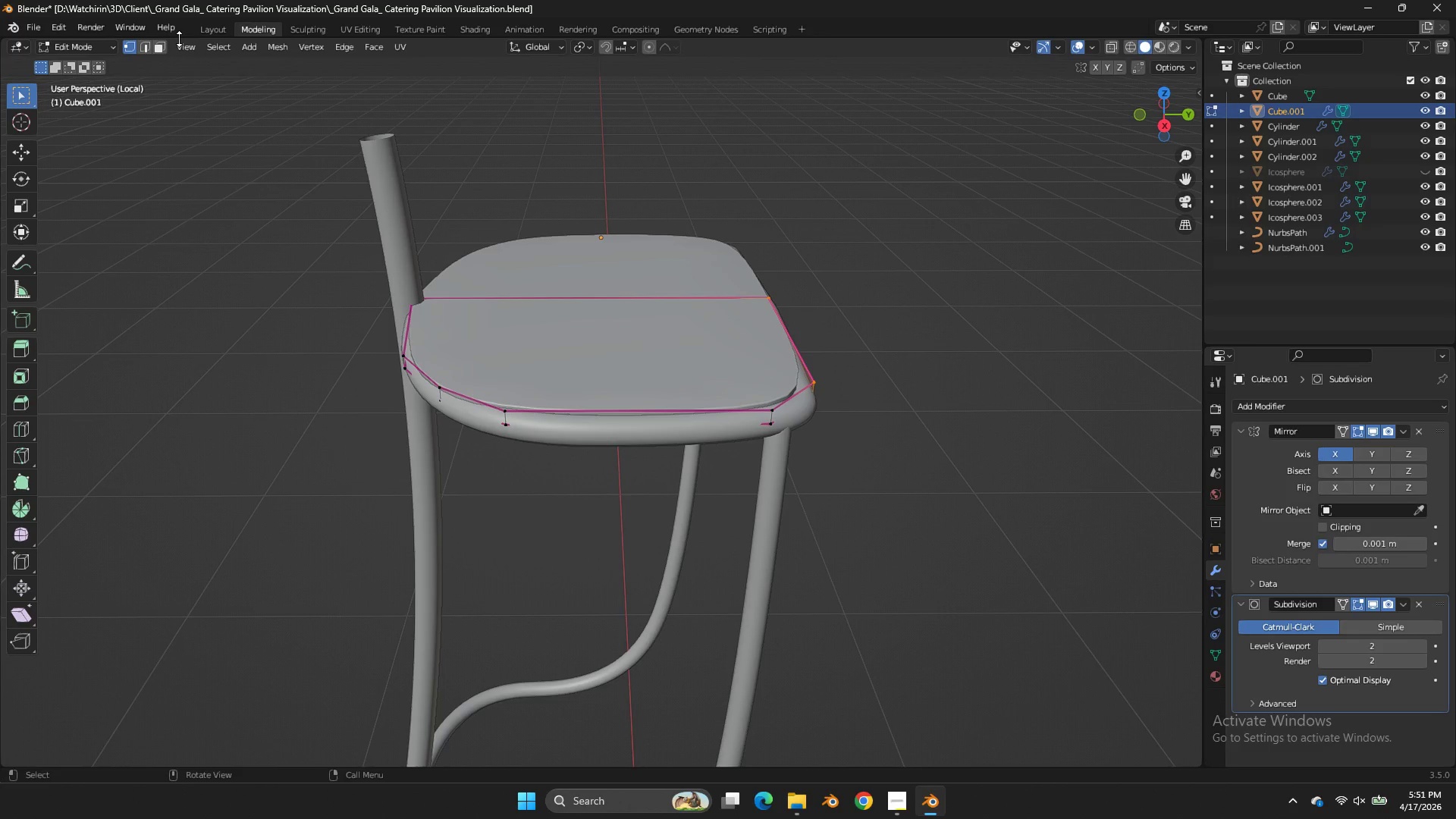 
left_click([162, 49])
 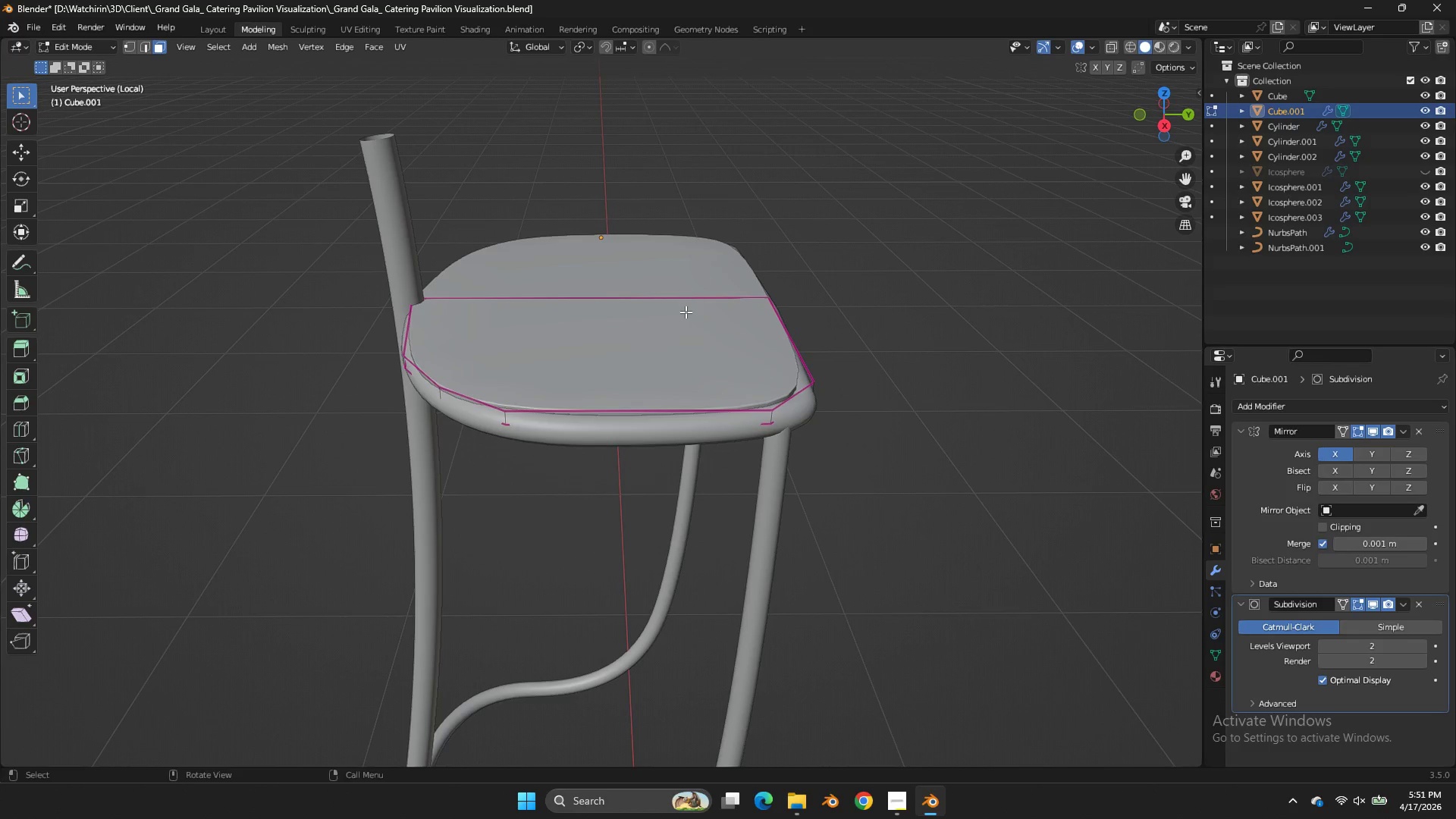 
triple_click([686, 312])
 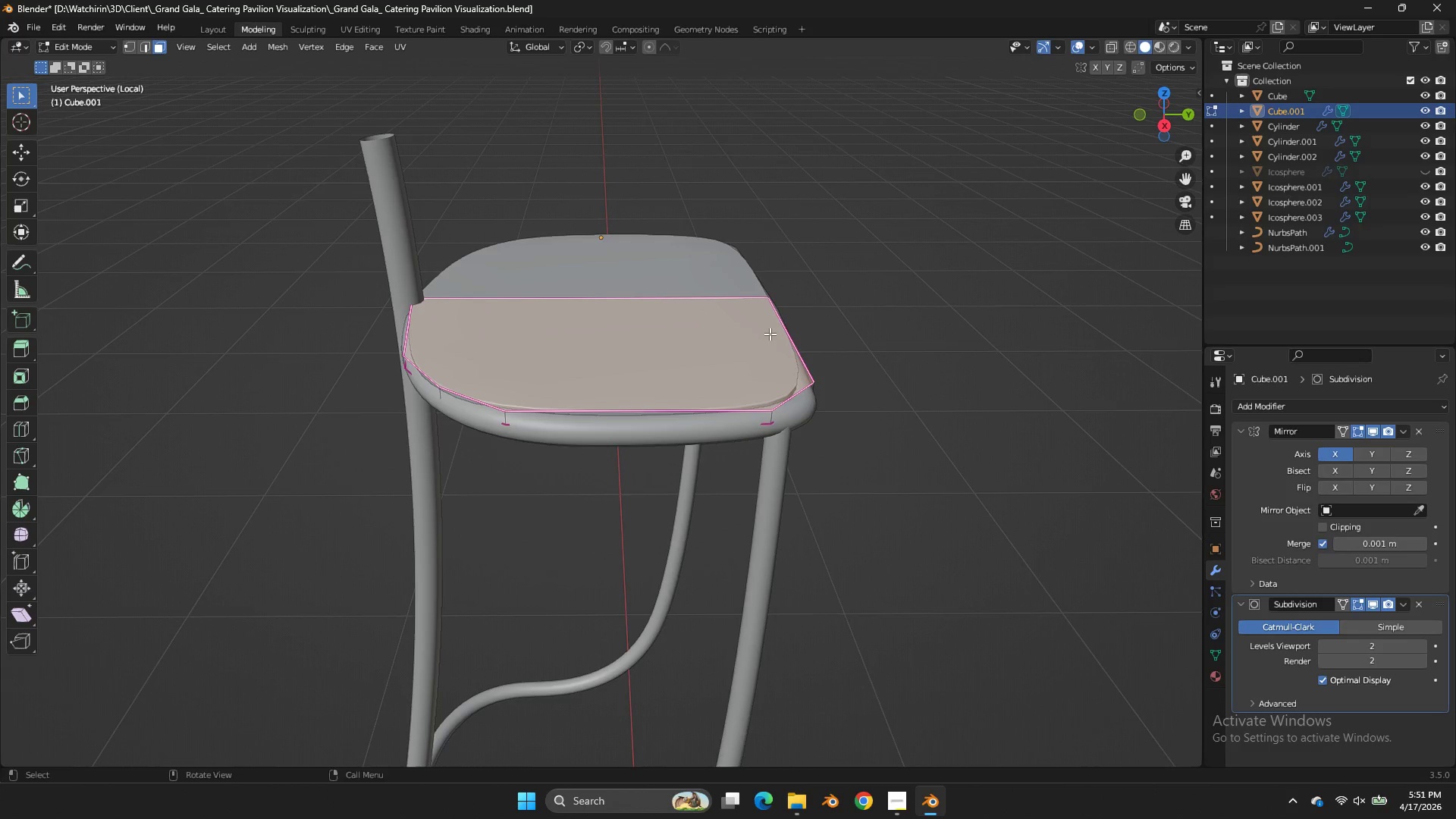 
type(Dz)
 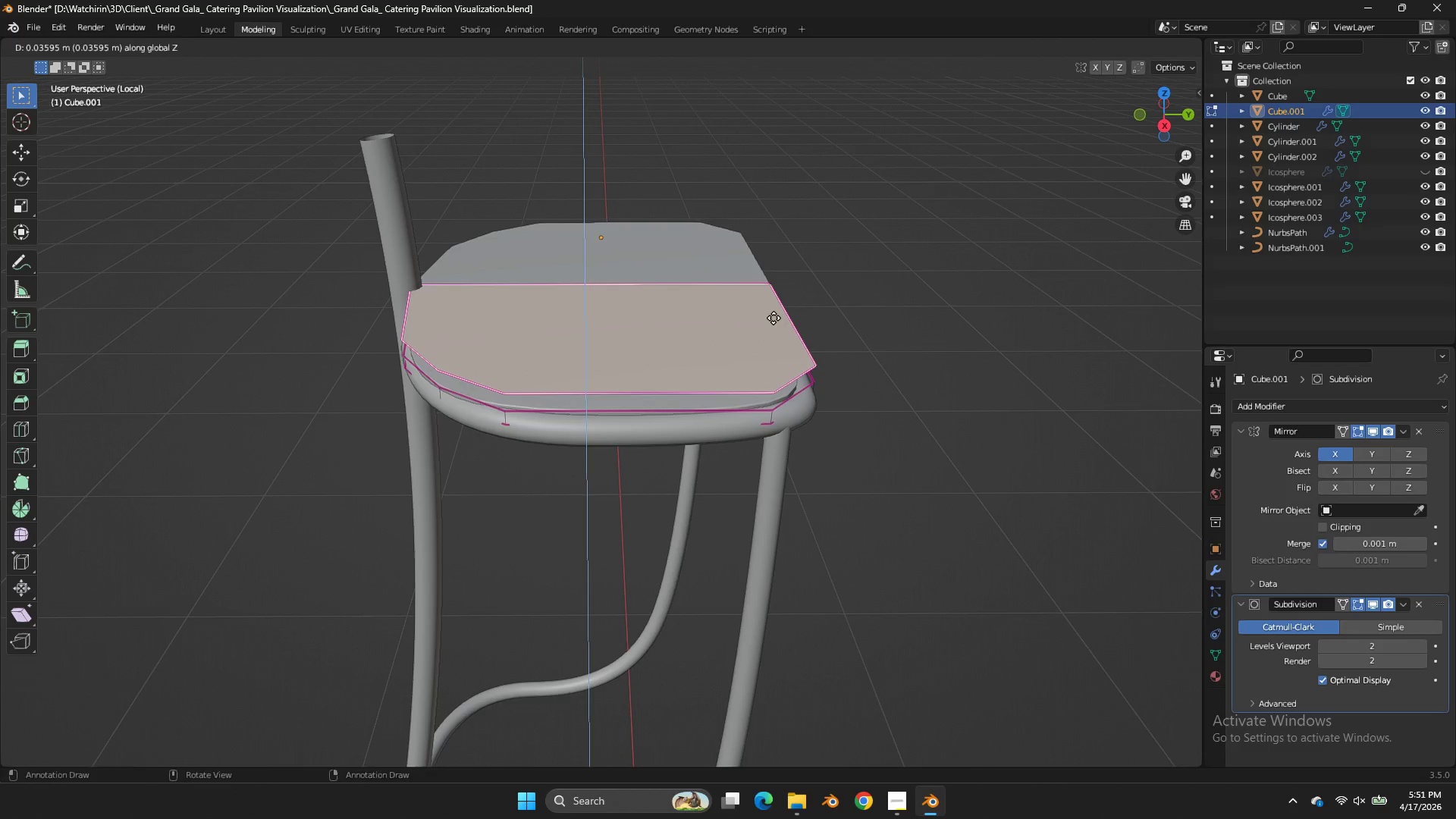 
right_click([774, 318])
 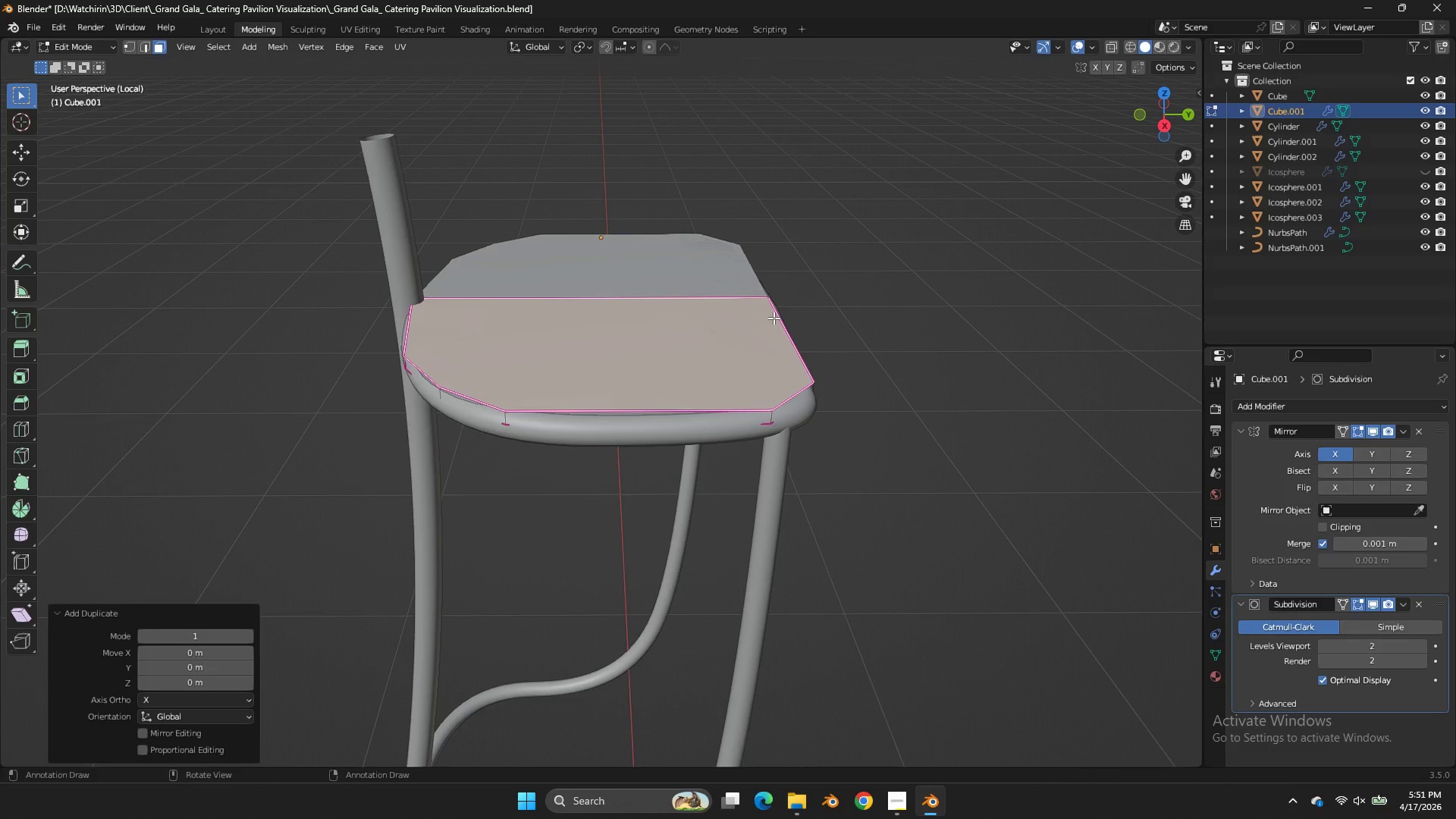 
key(P)
 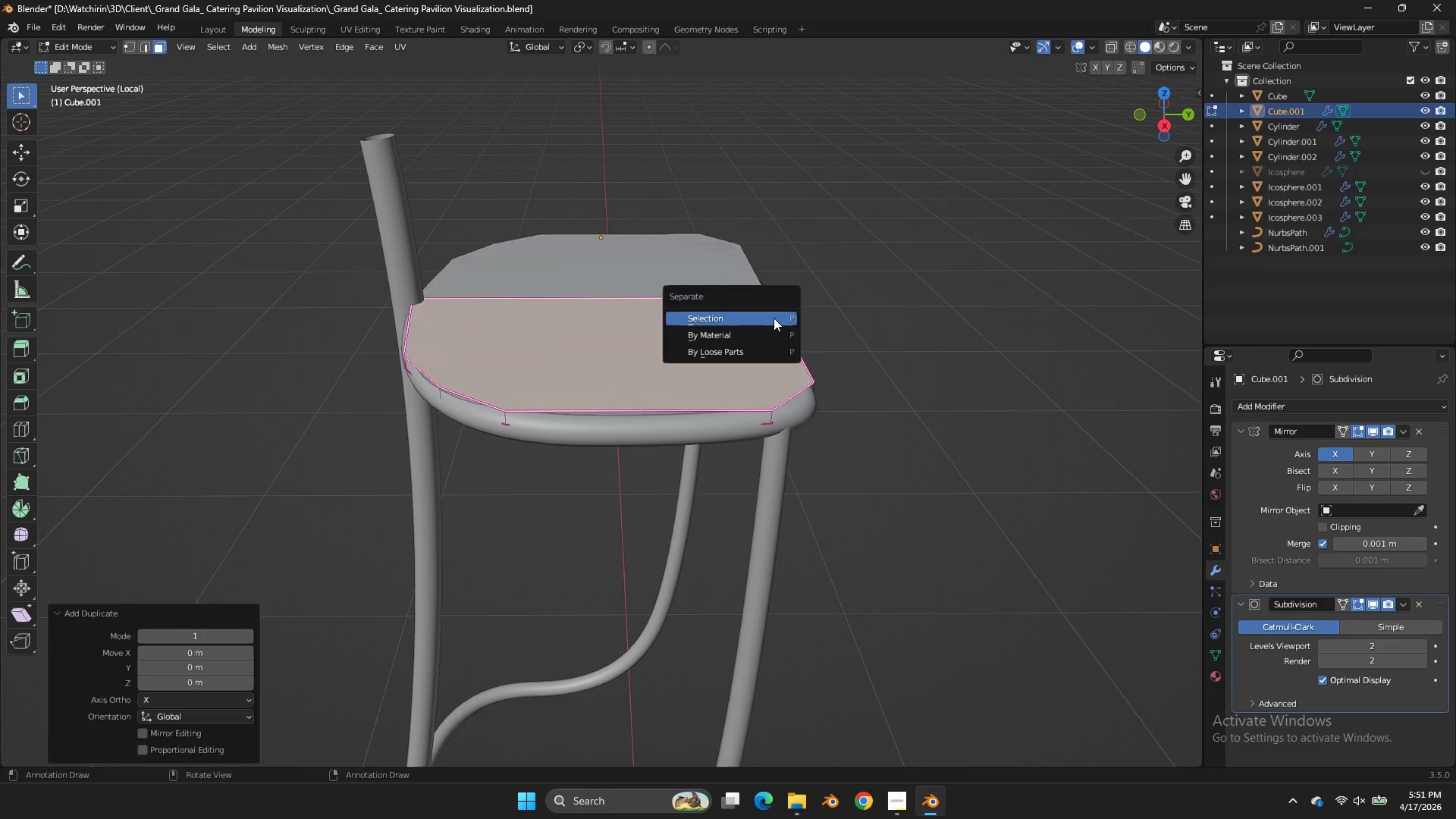 
left_click([774, 318])
 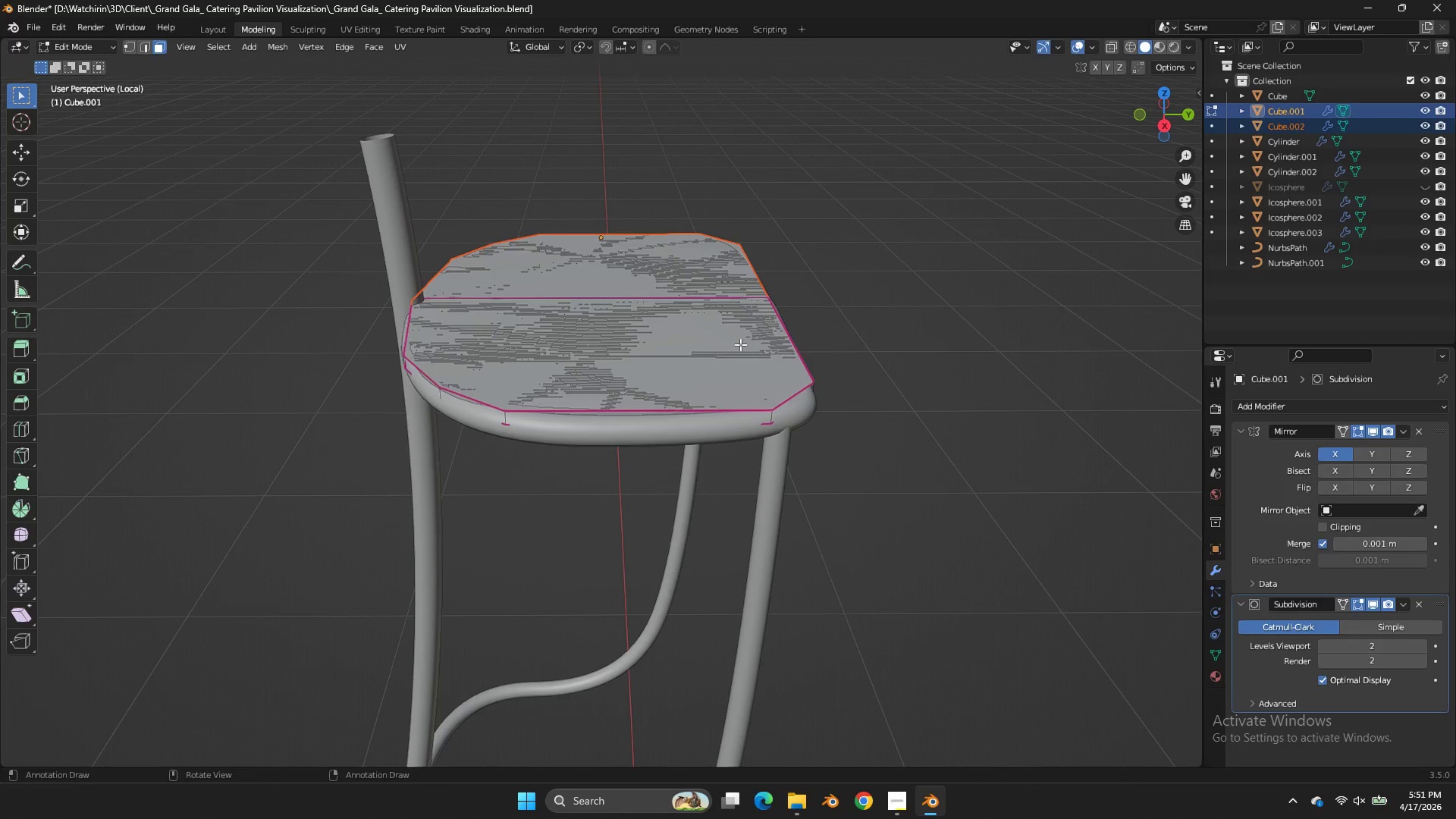 
key(Tab)
 